 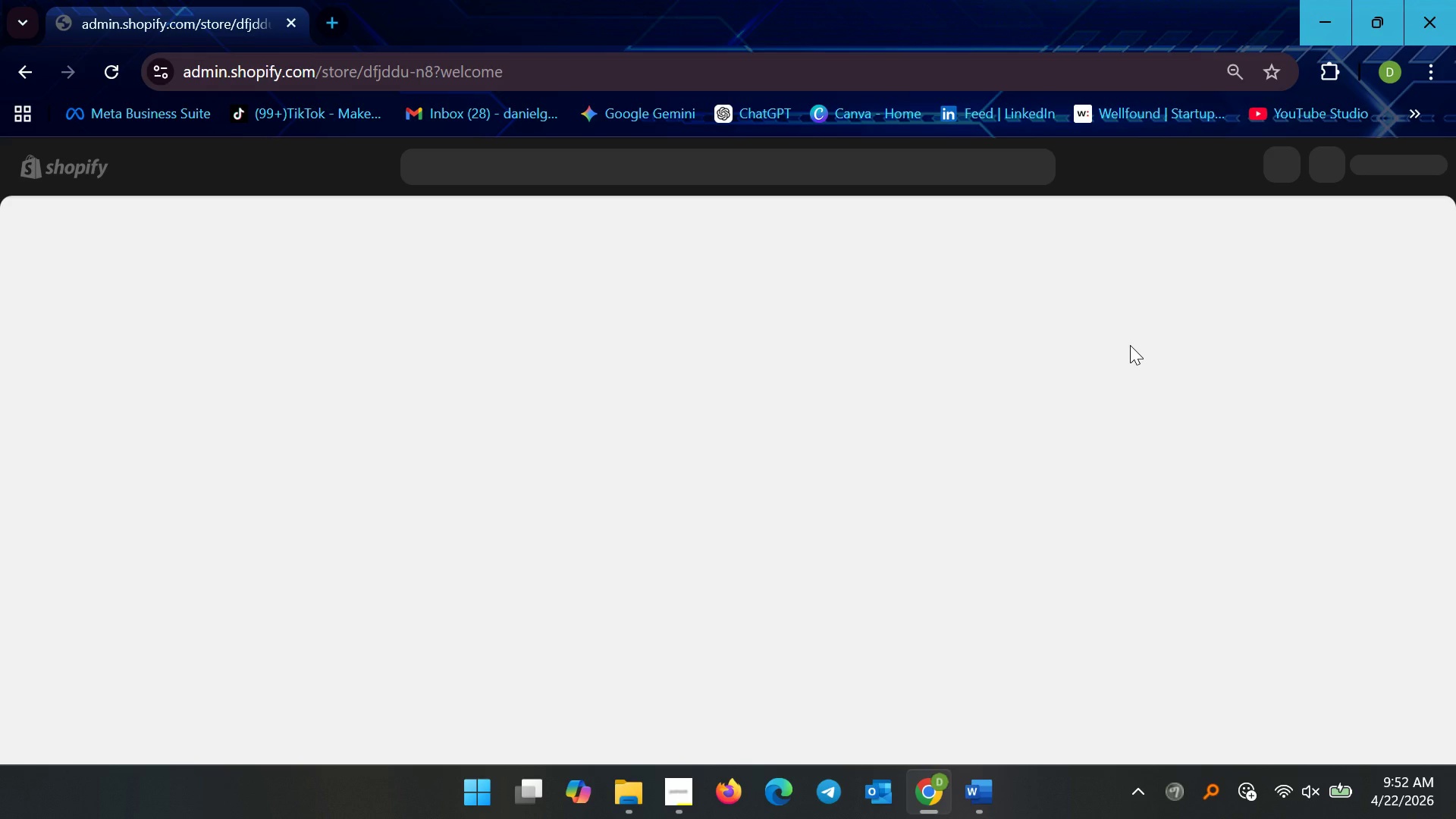 
left_click([111, 519])
 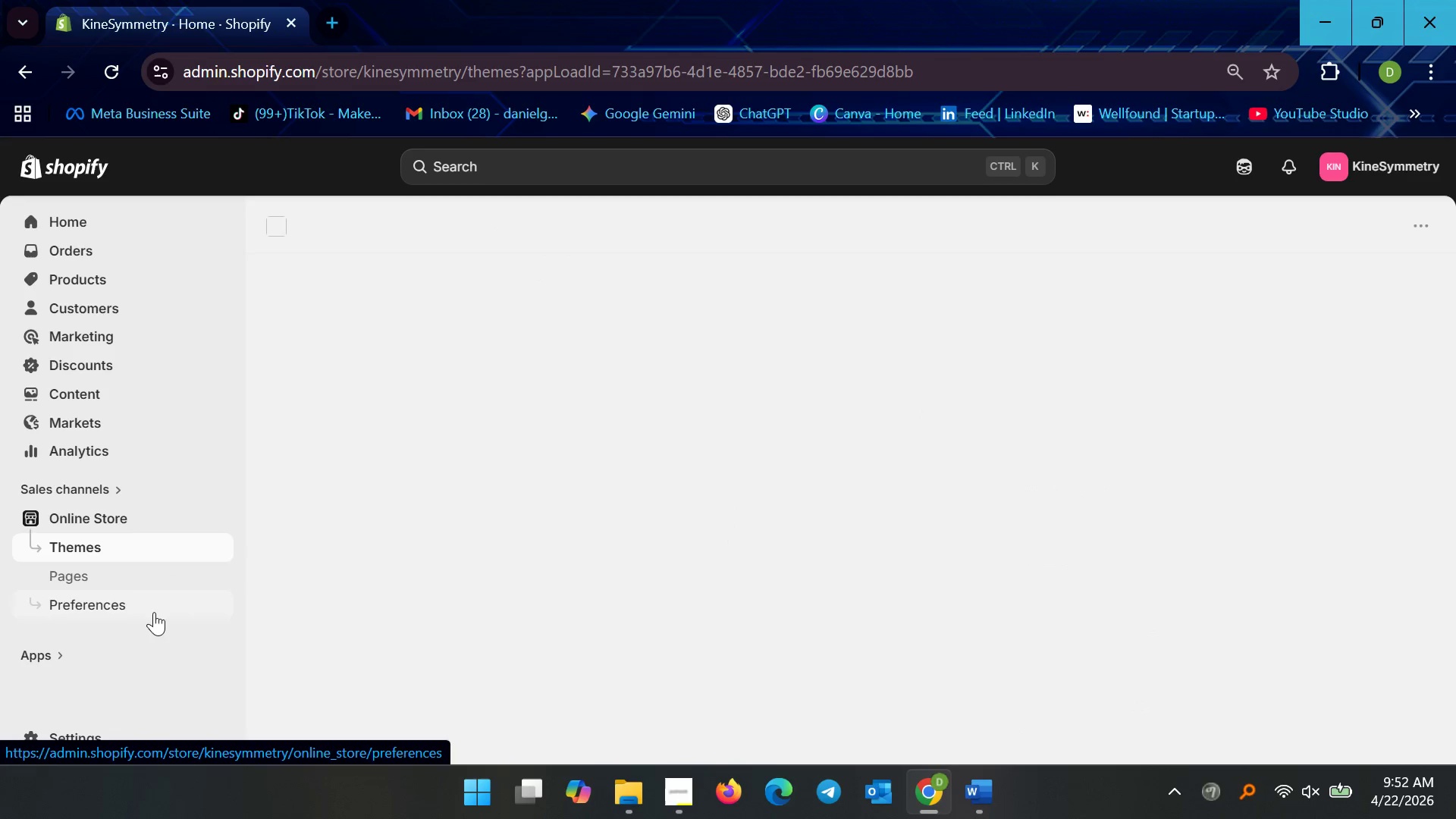 
left_click([152, 613])
 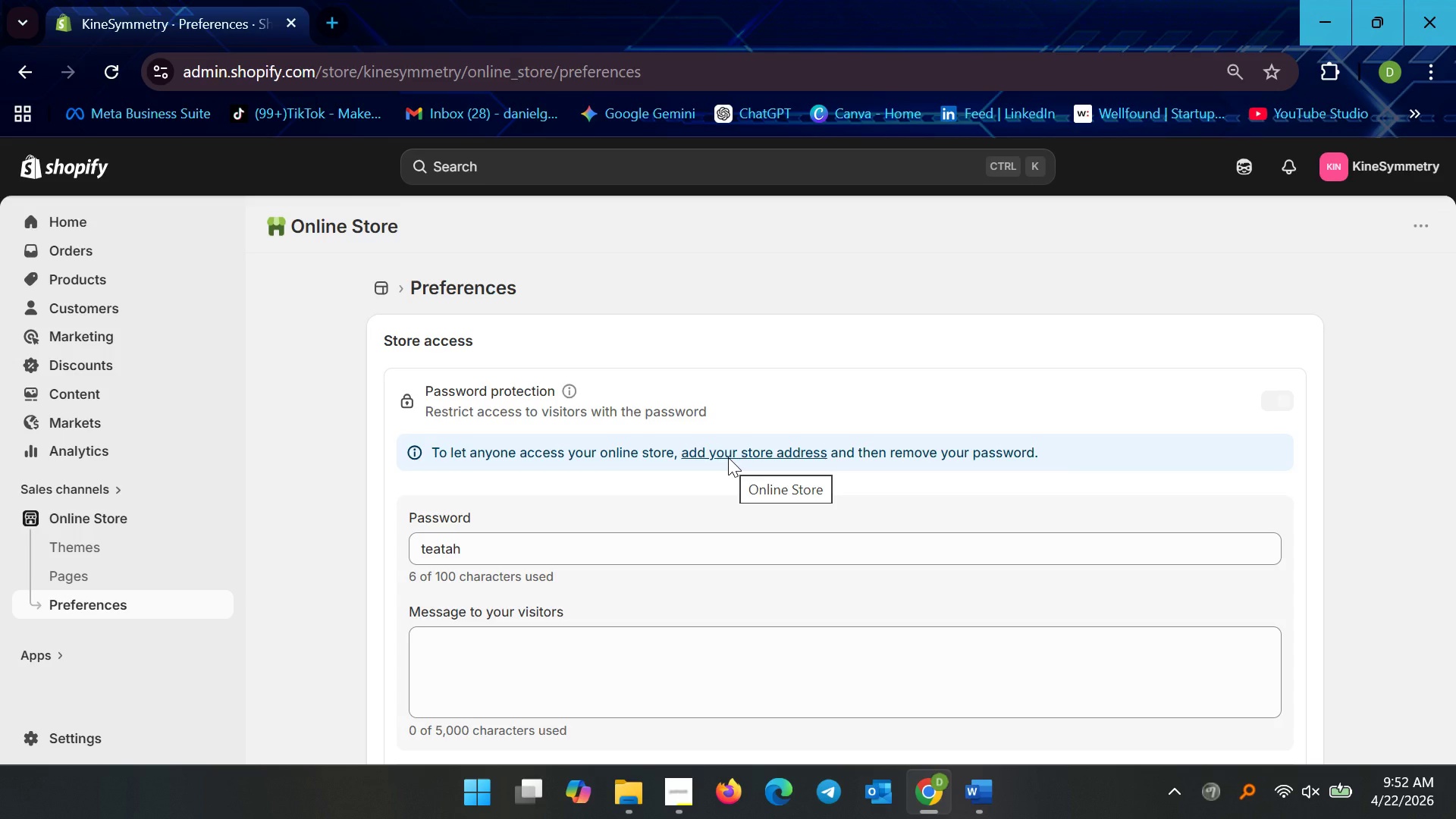 
wait(14.95)
 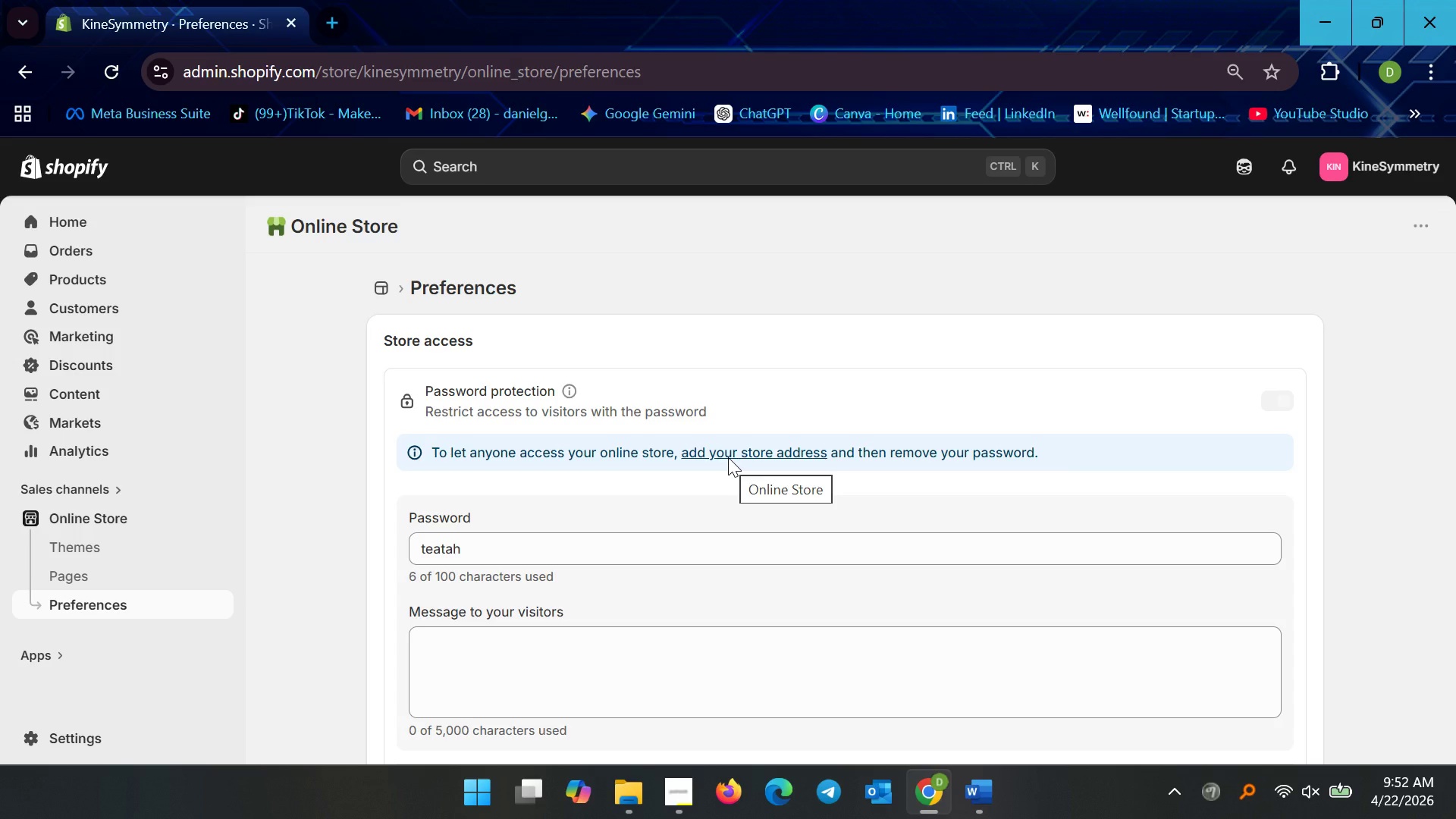 
left_click([761, 451])
 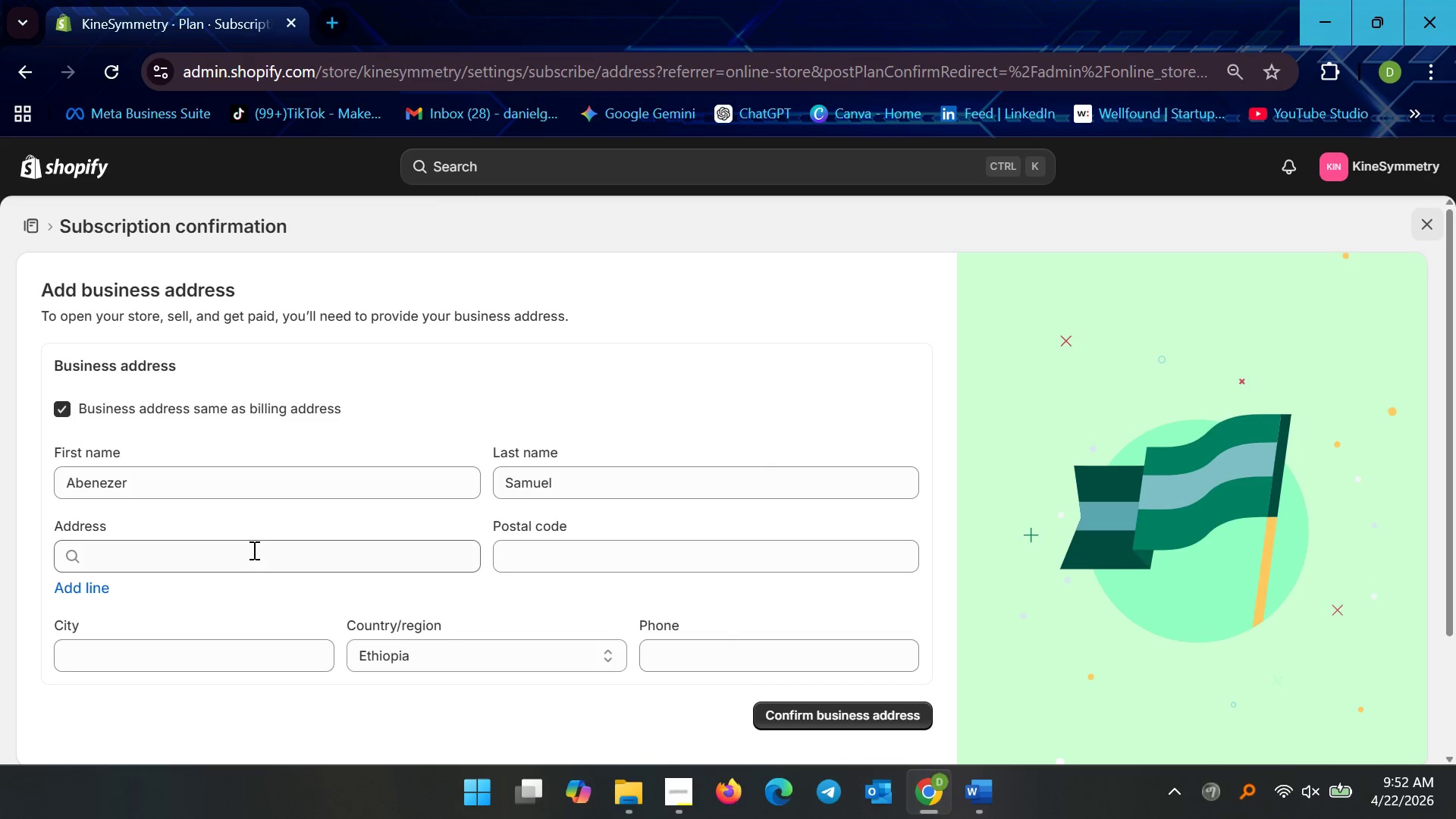 
wait(6.76)
 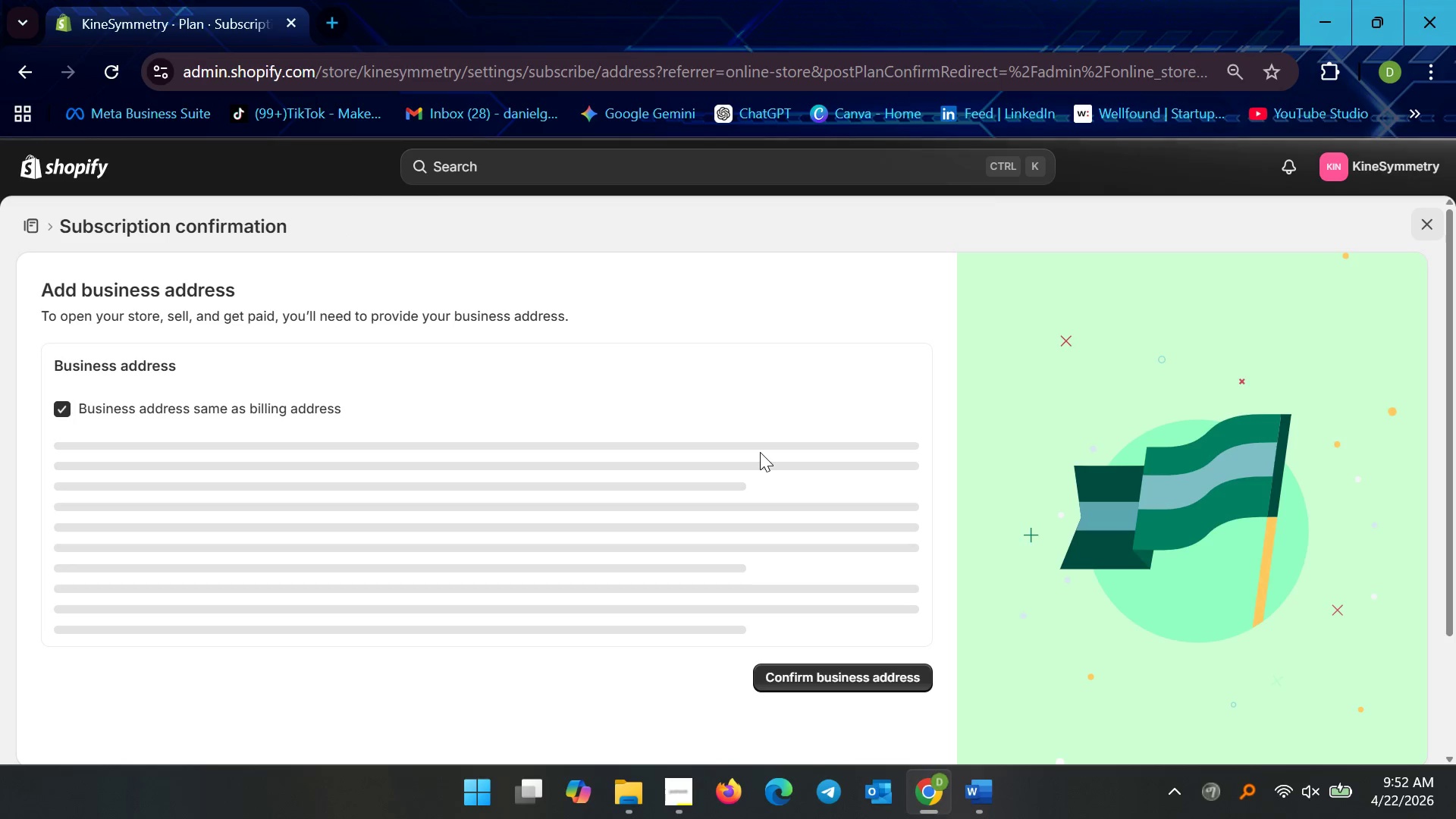 
left_click([214, 706])
 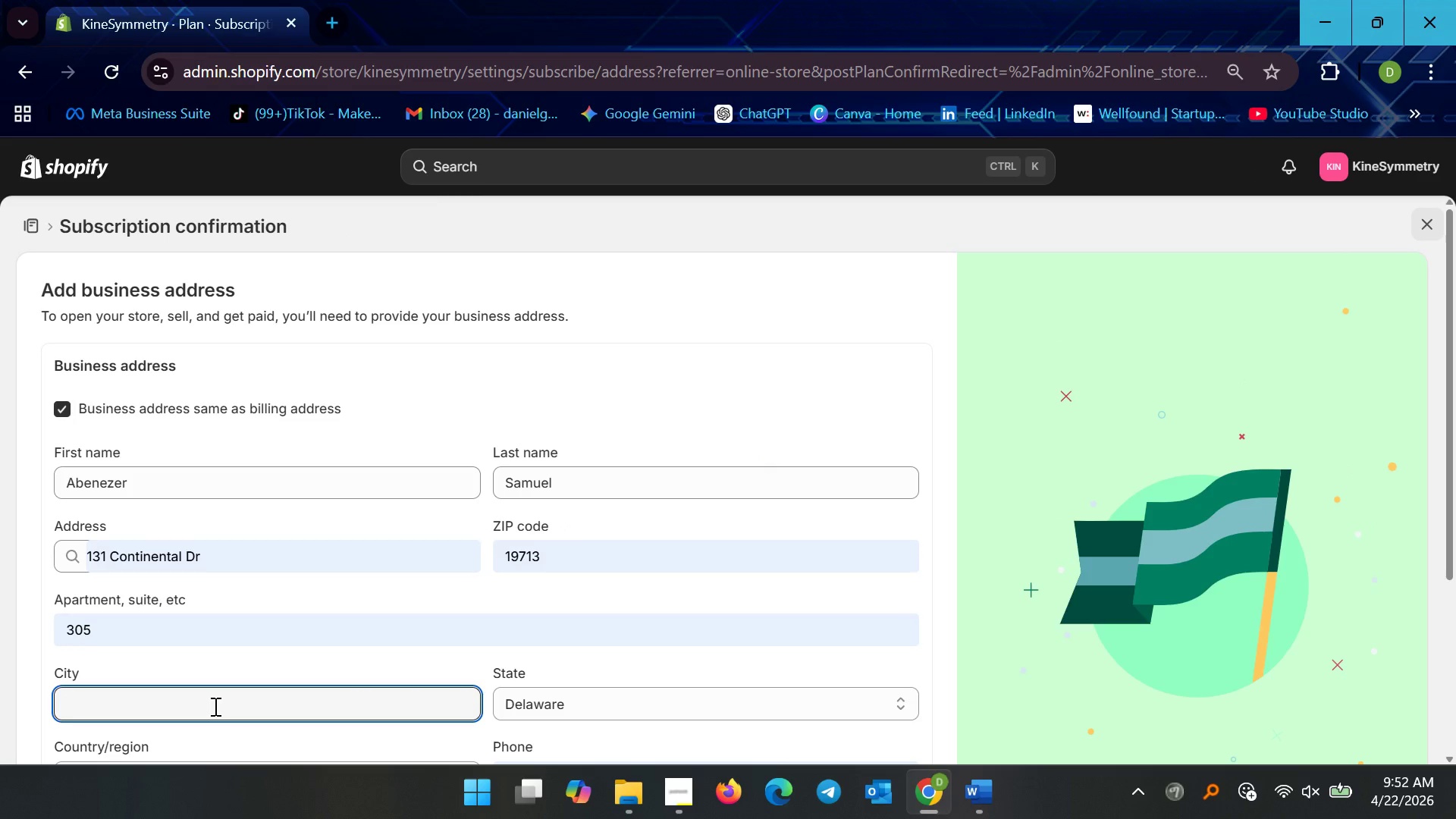 
type(Newark)
 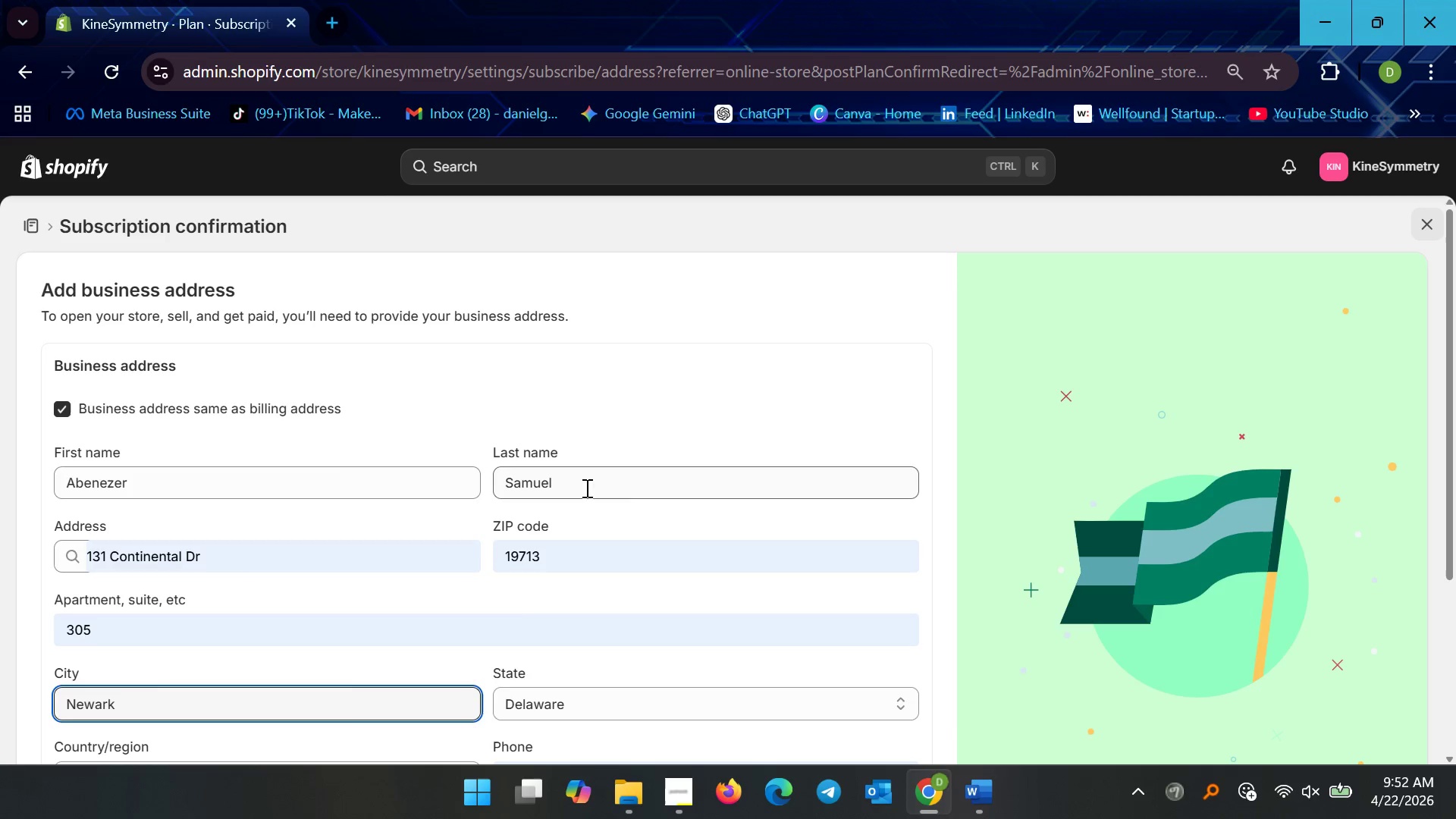 
scroll: coordinate [507, 623], scroll_direction: down, amount: 3.0
 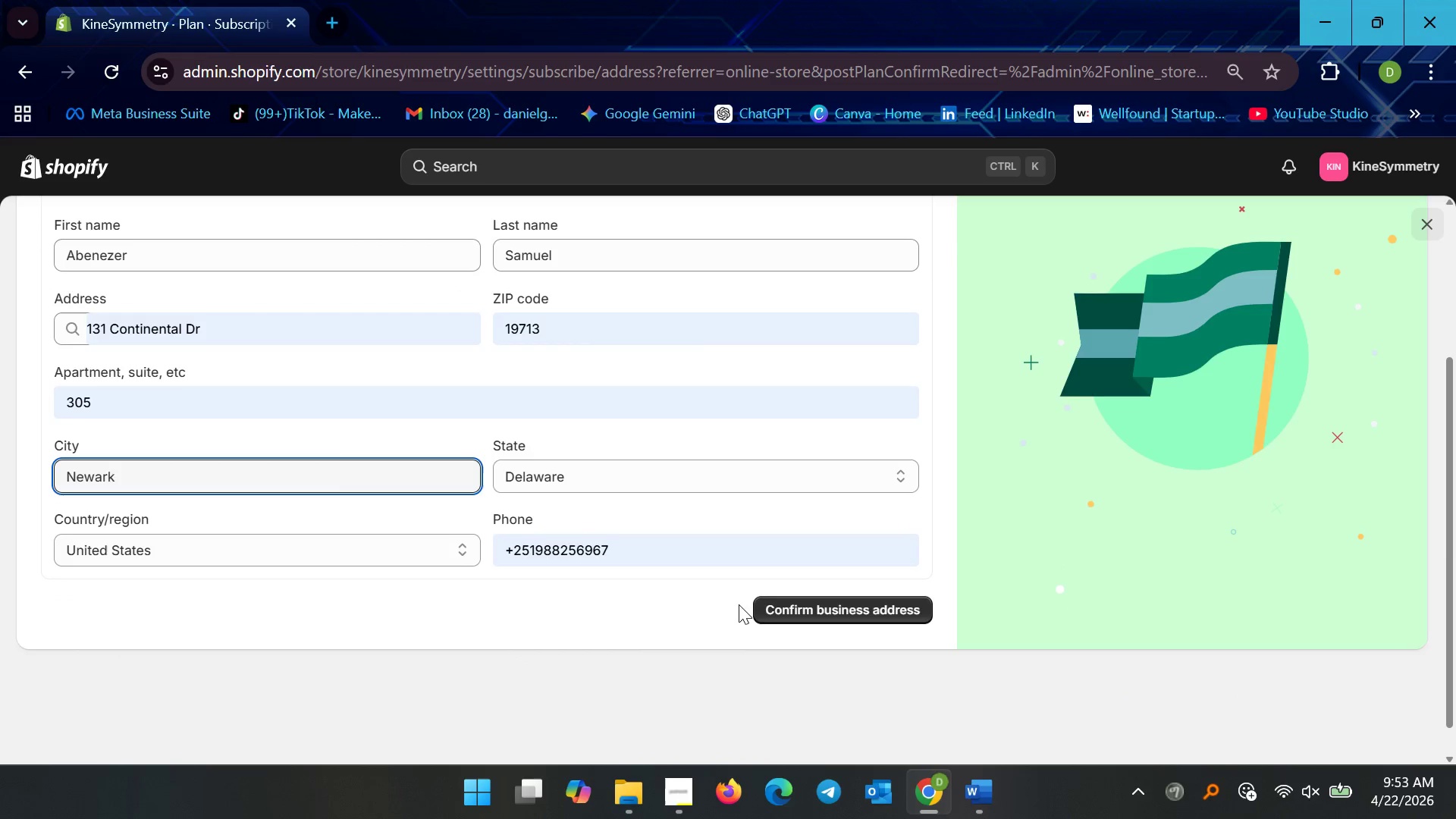 
left_click_drag(start_coordinate=[770, 617], to_coordinate=[770, 620])
 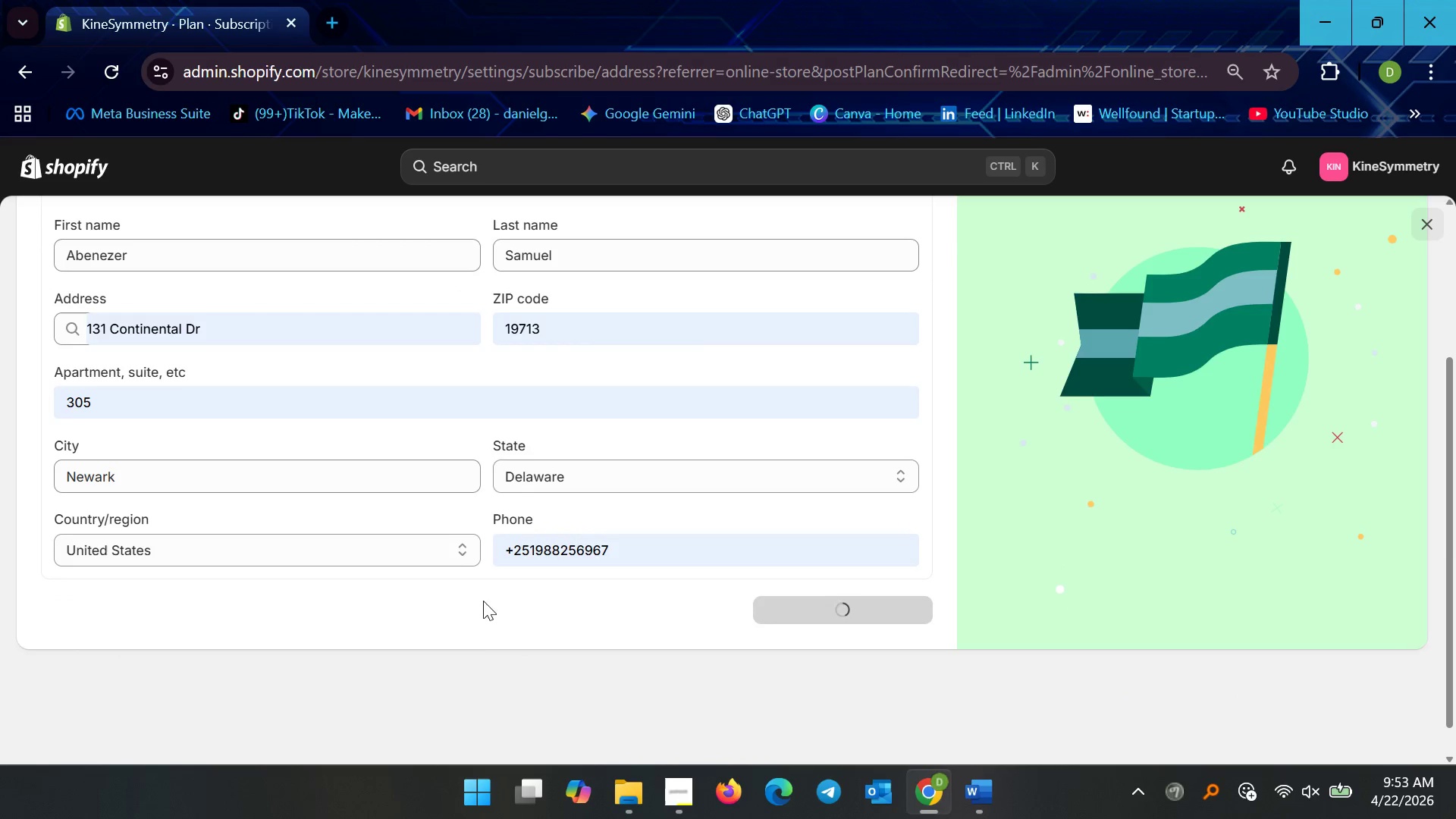 
scroll: coordinate [473, 629], scroll_direction: up, amount: 4.0
 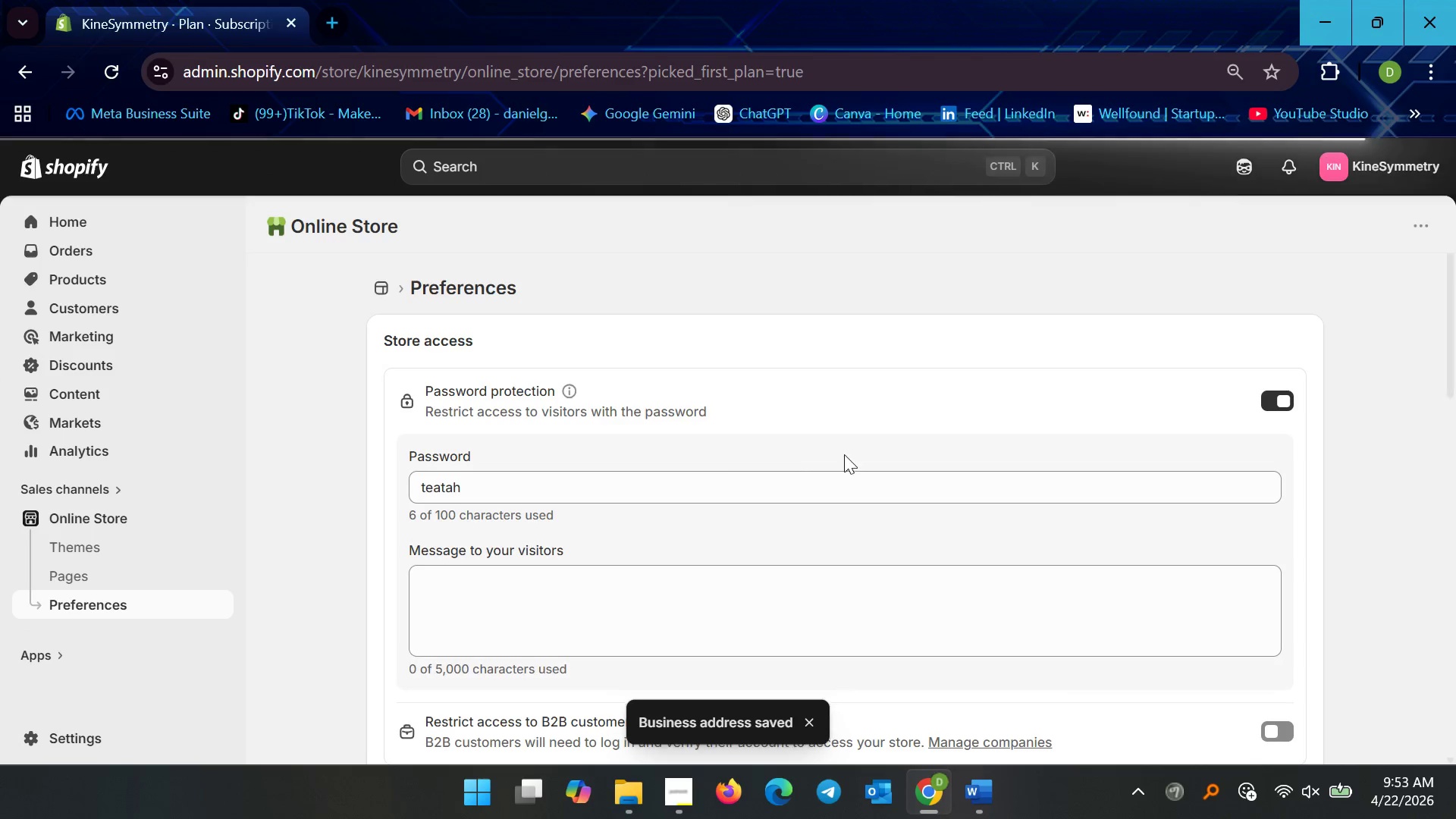 
wait(5.38)
 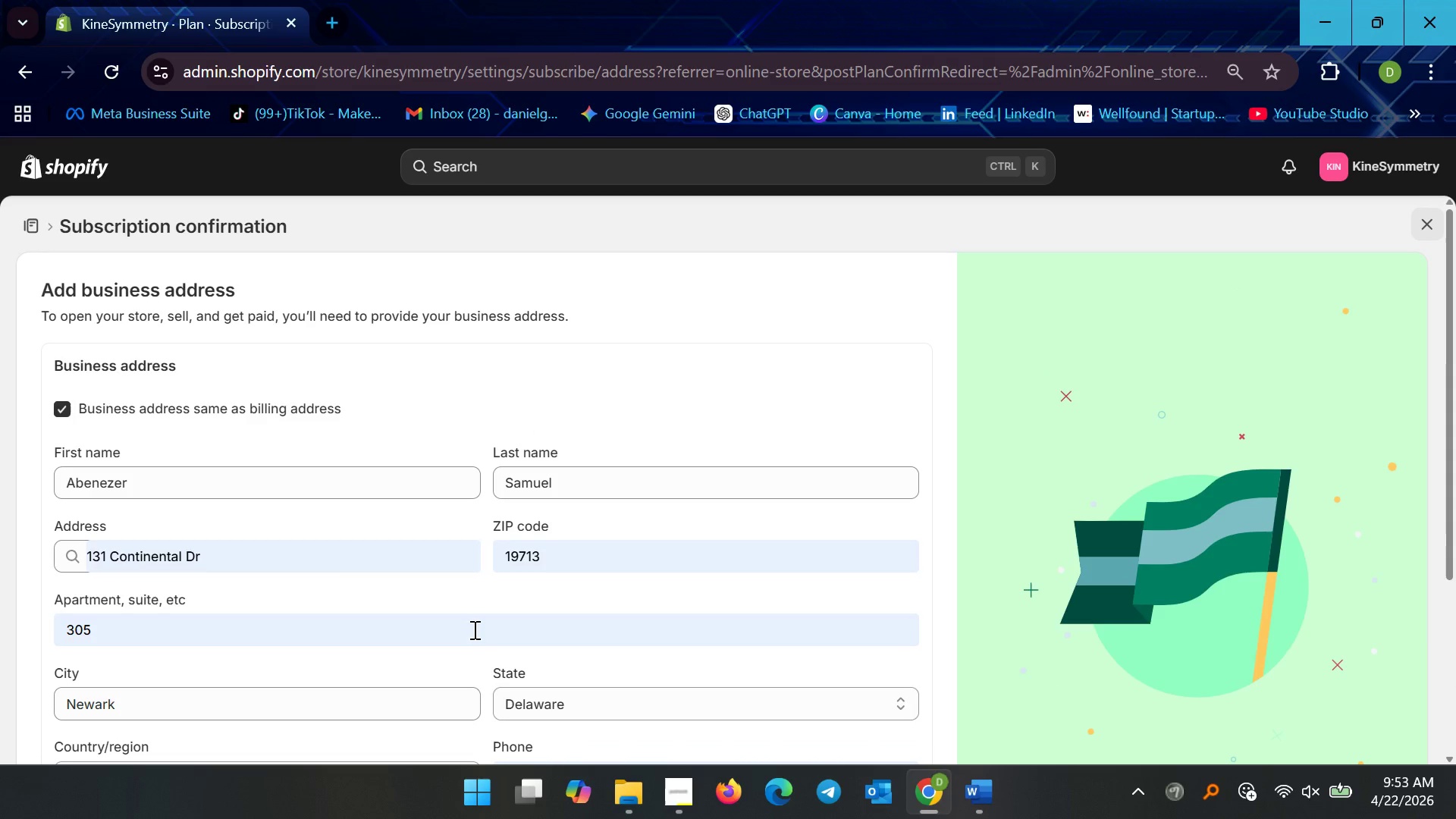 
left_click([1287, 400])
 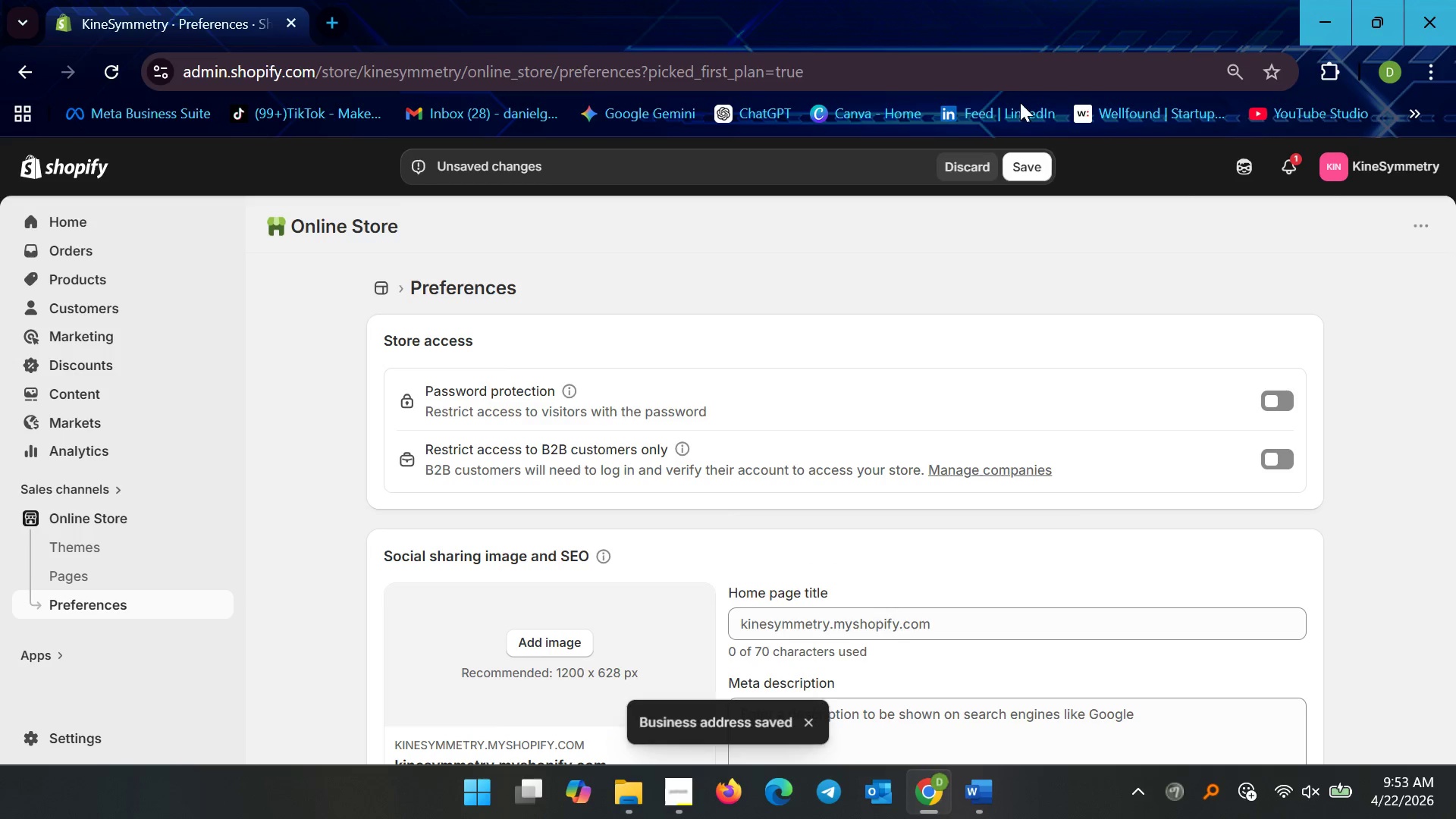 
left_click([1028, 161])
 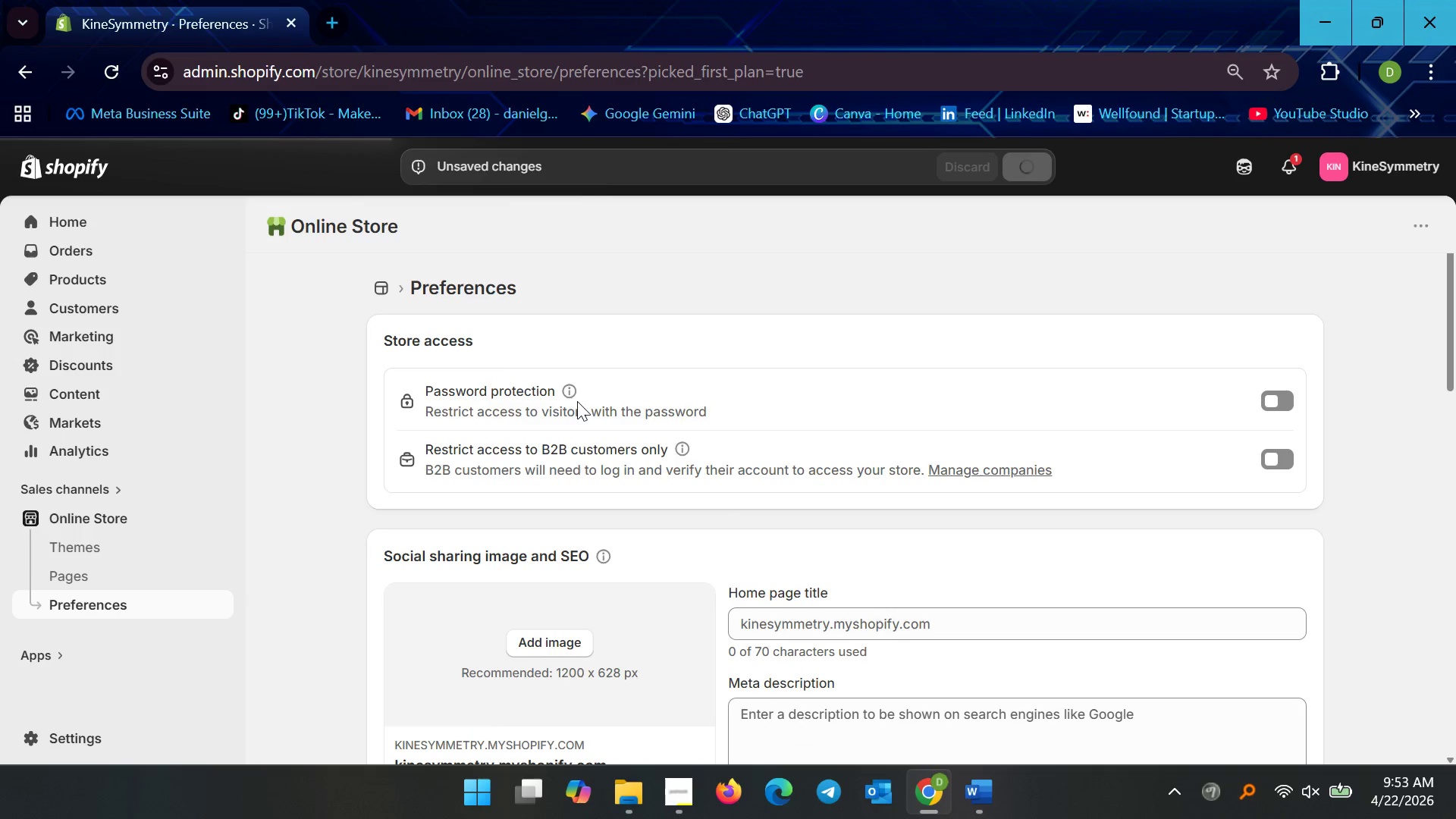 
mouse_move([185, 524])
 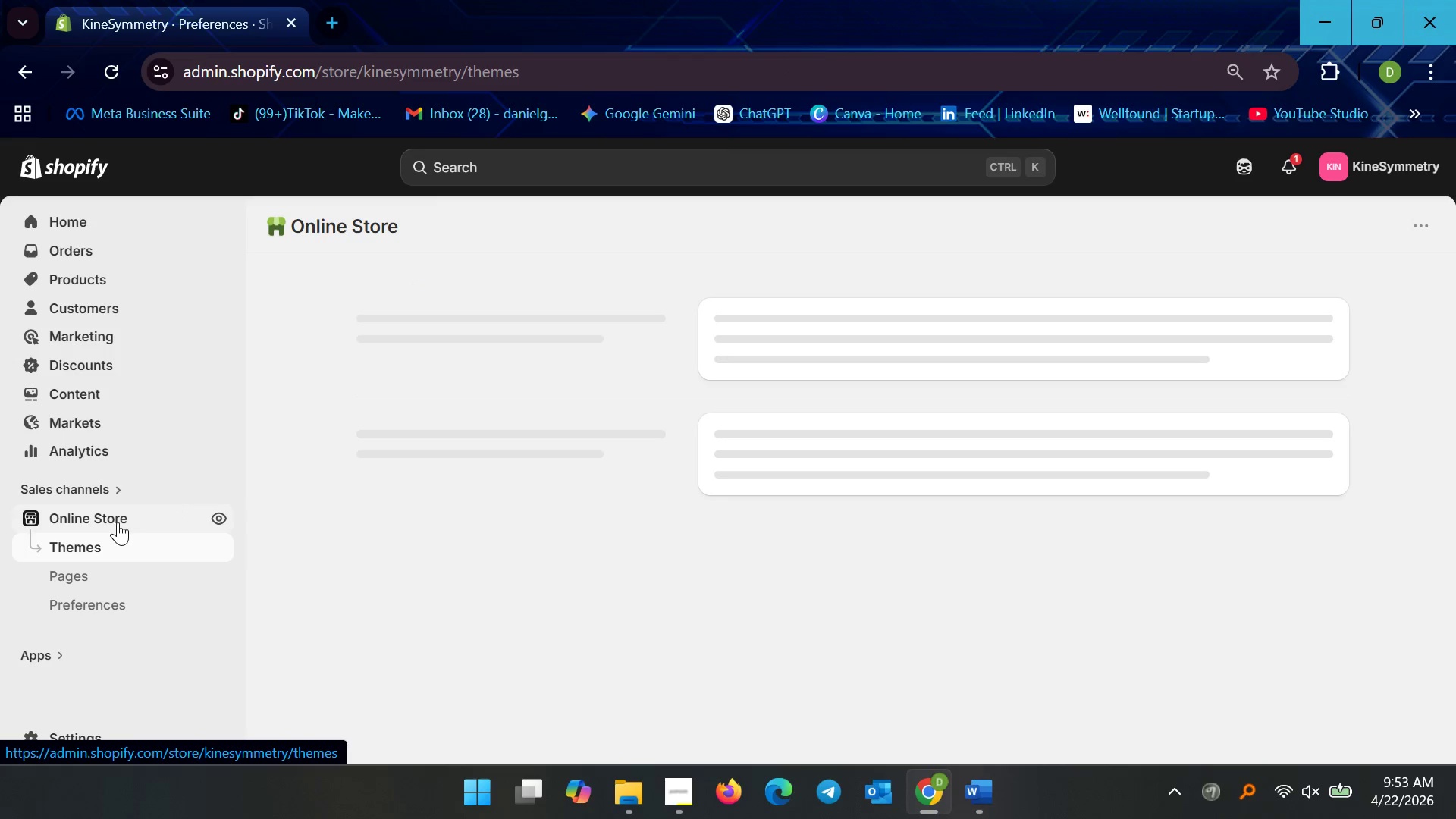 
wait(7.82)
 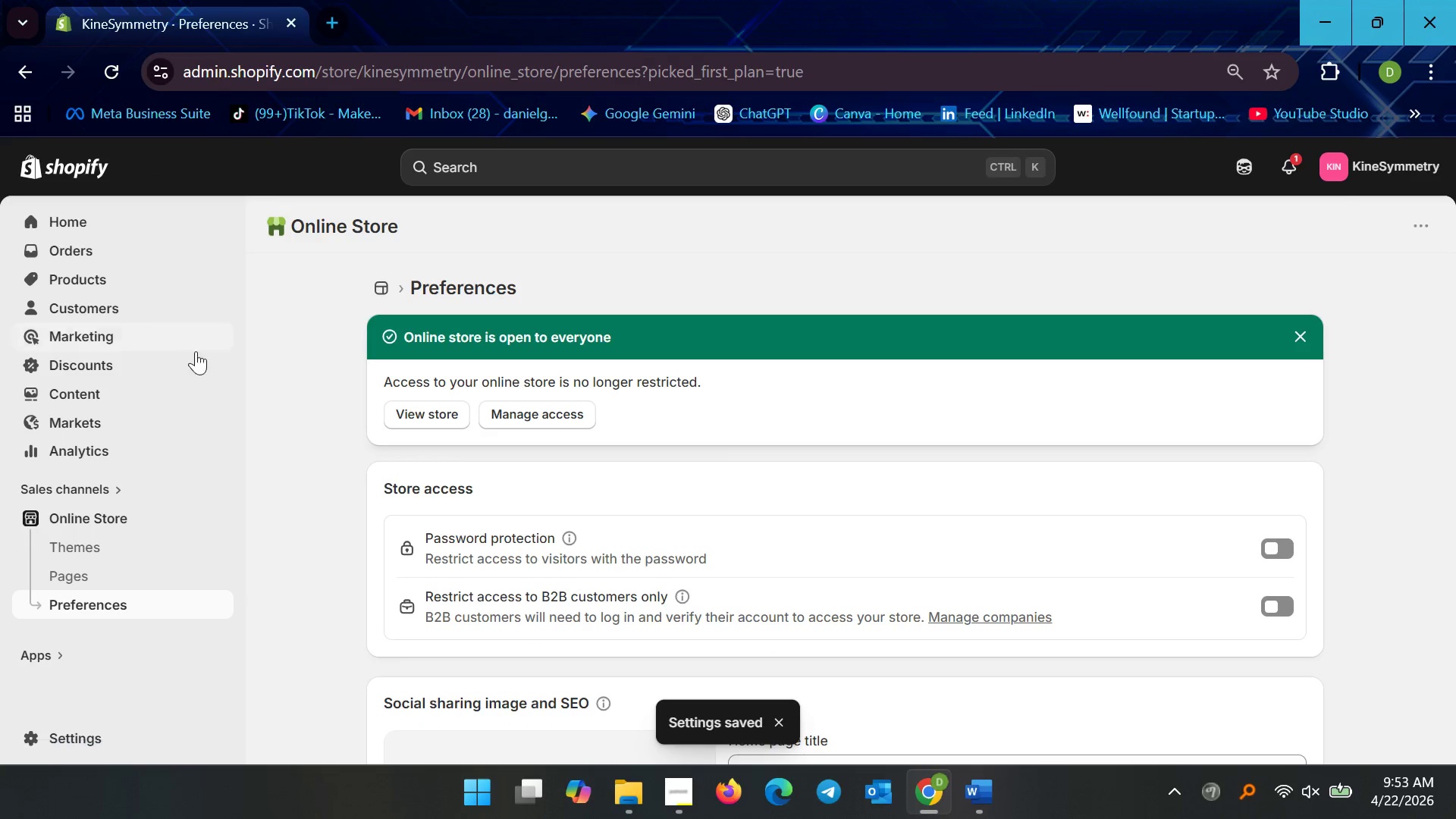 
scroll: coordinate [1243, 515], scroll_direction: down, amount: 12.0
 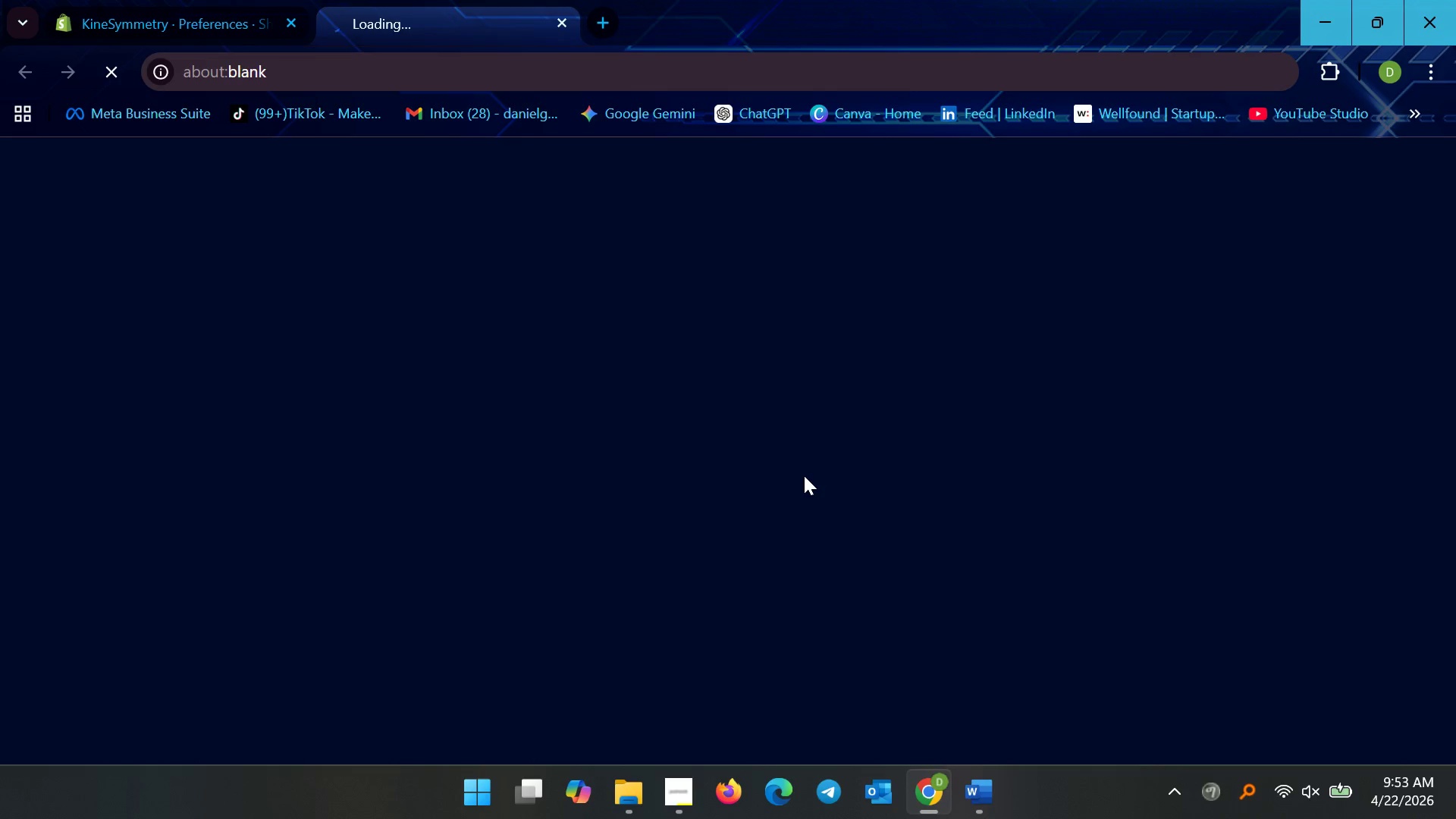 
mouse_move([763, 469])
 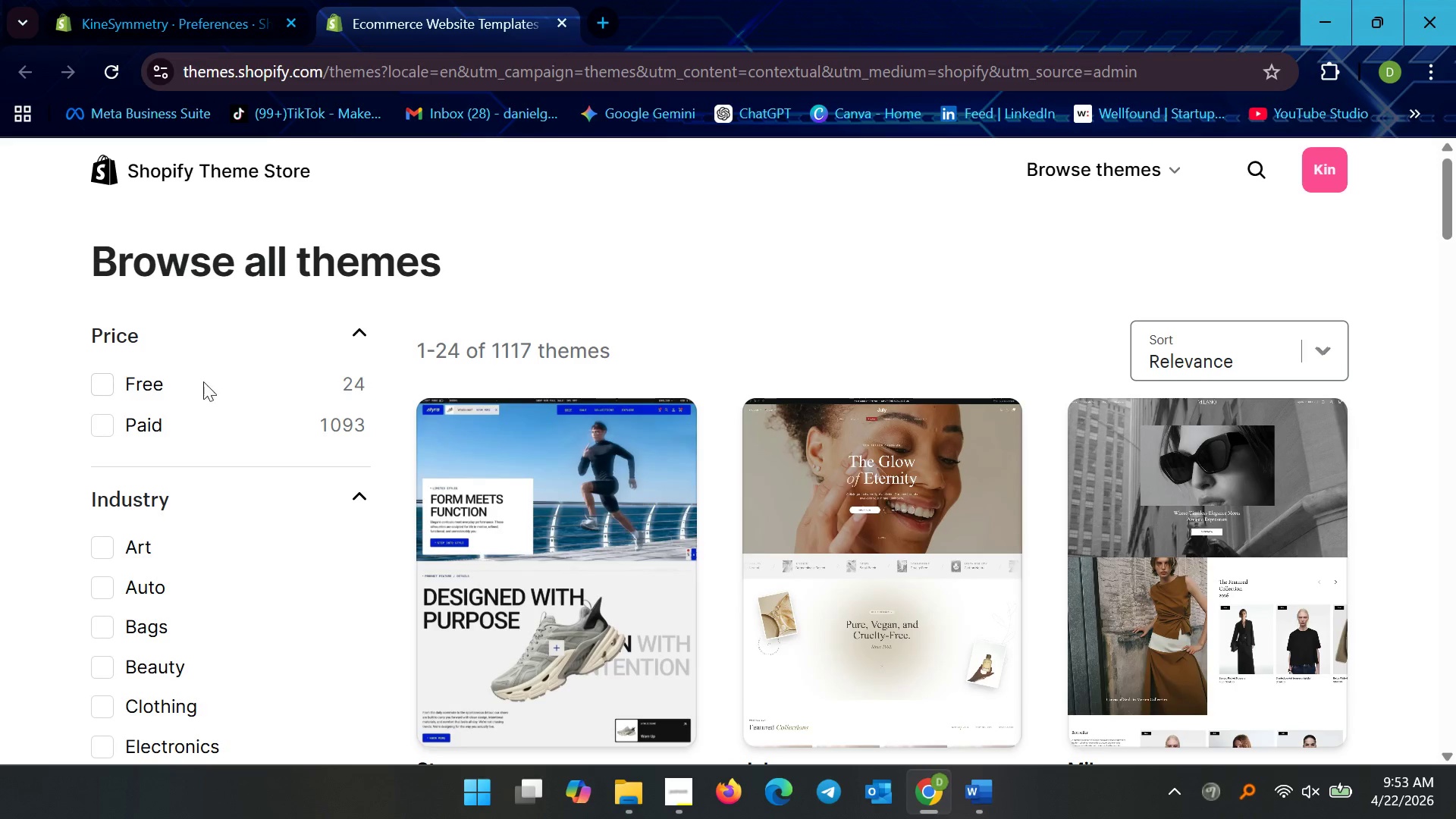 
left_click([134, 382])
 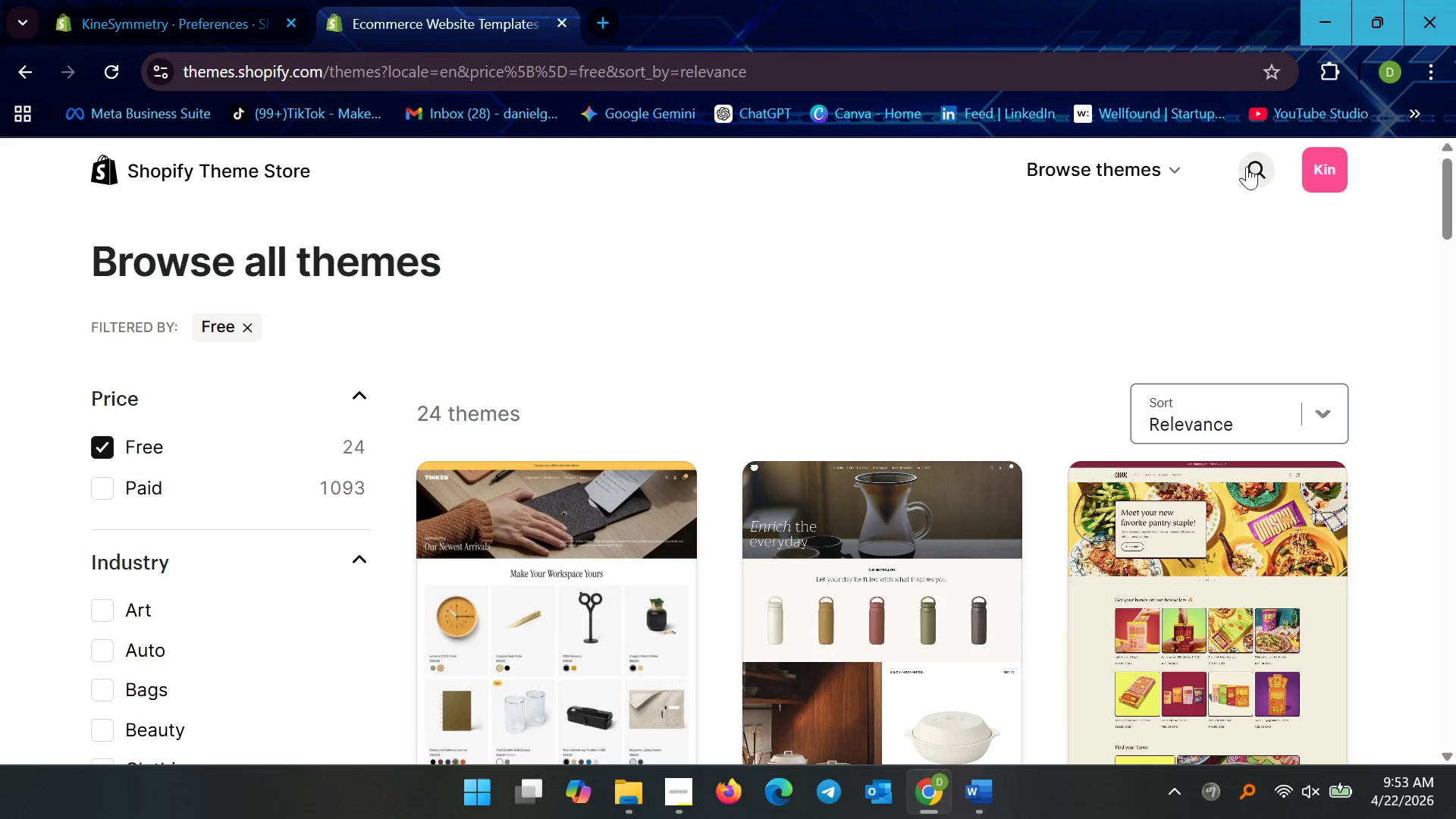 
left_click([1255, 176])
 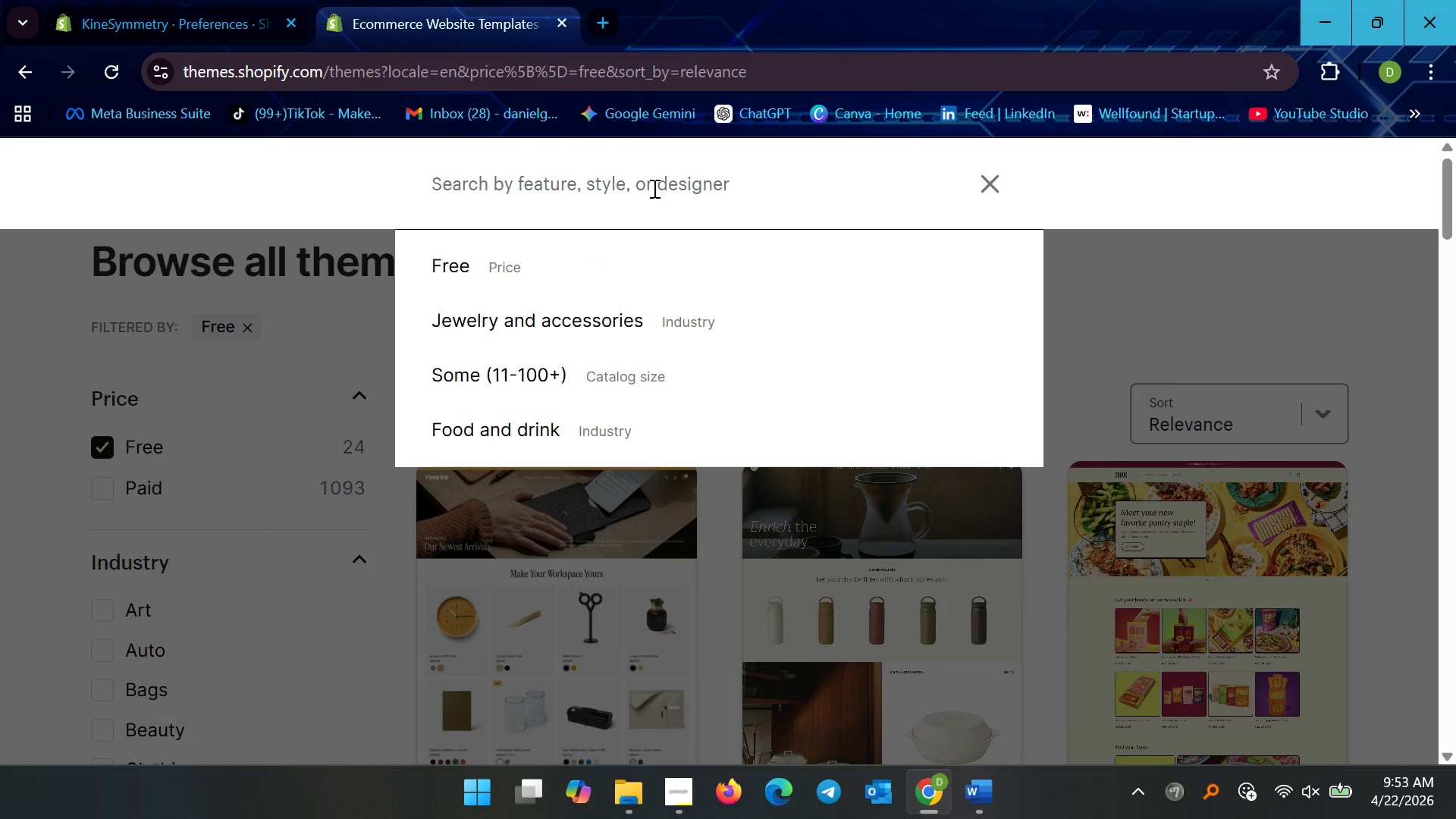 
type(dawn)
 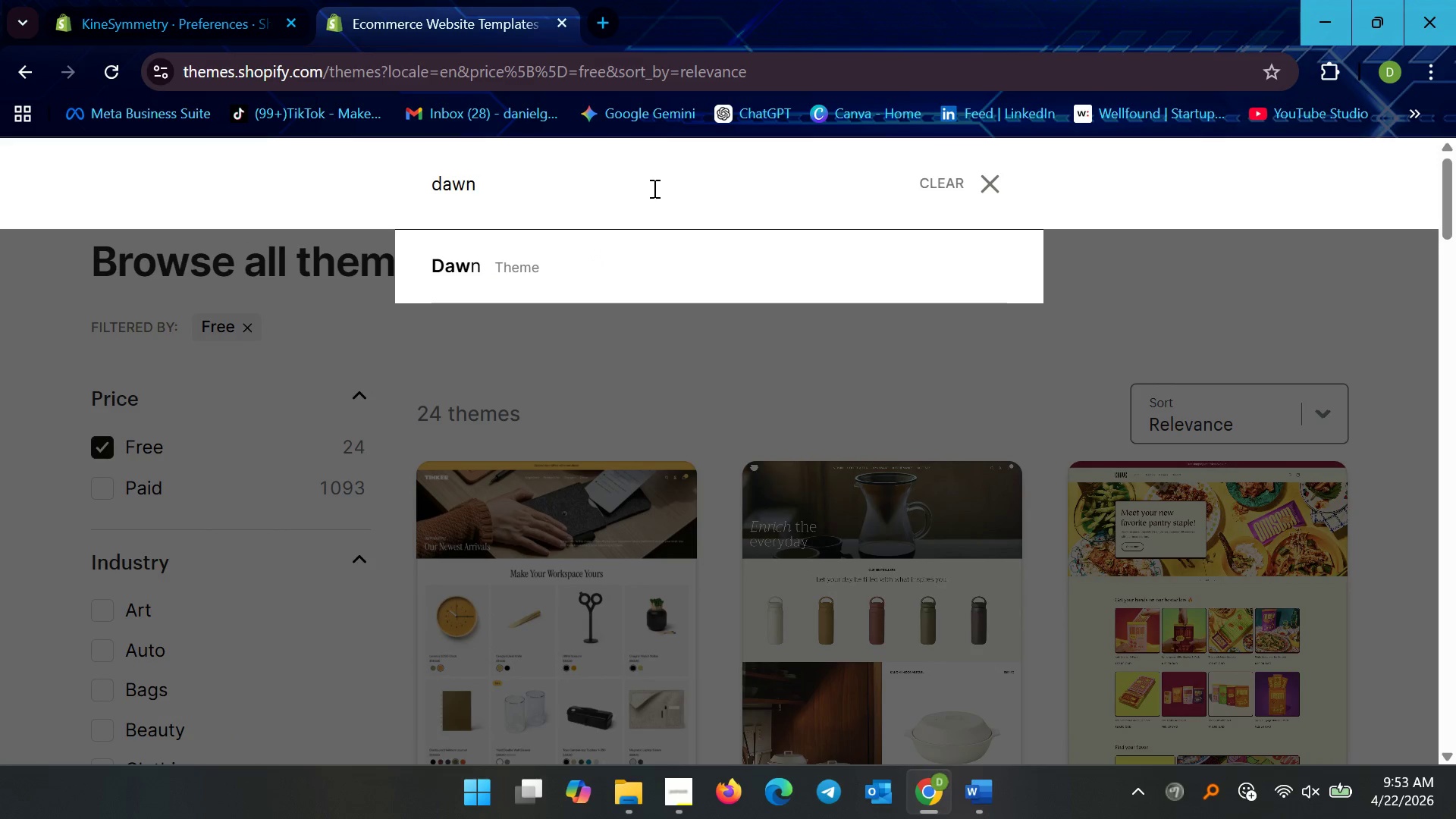 
key(Enter)
 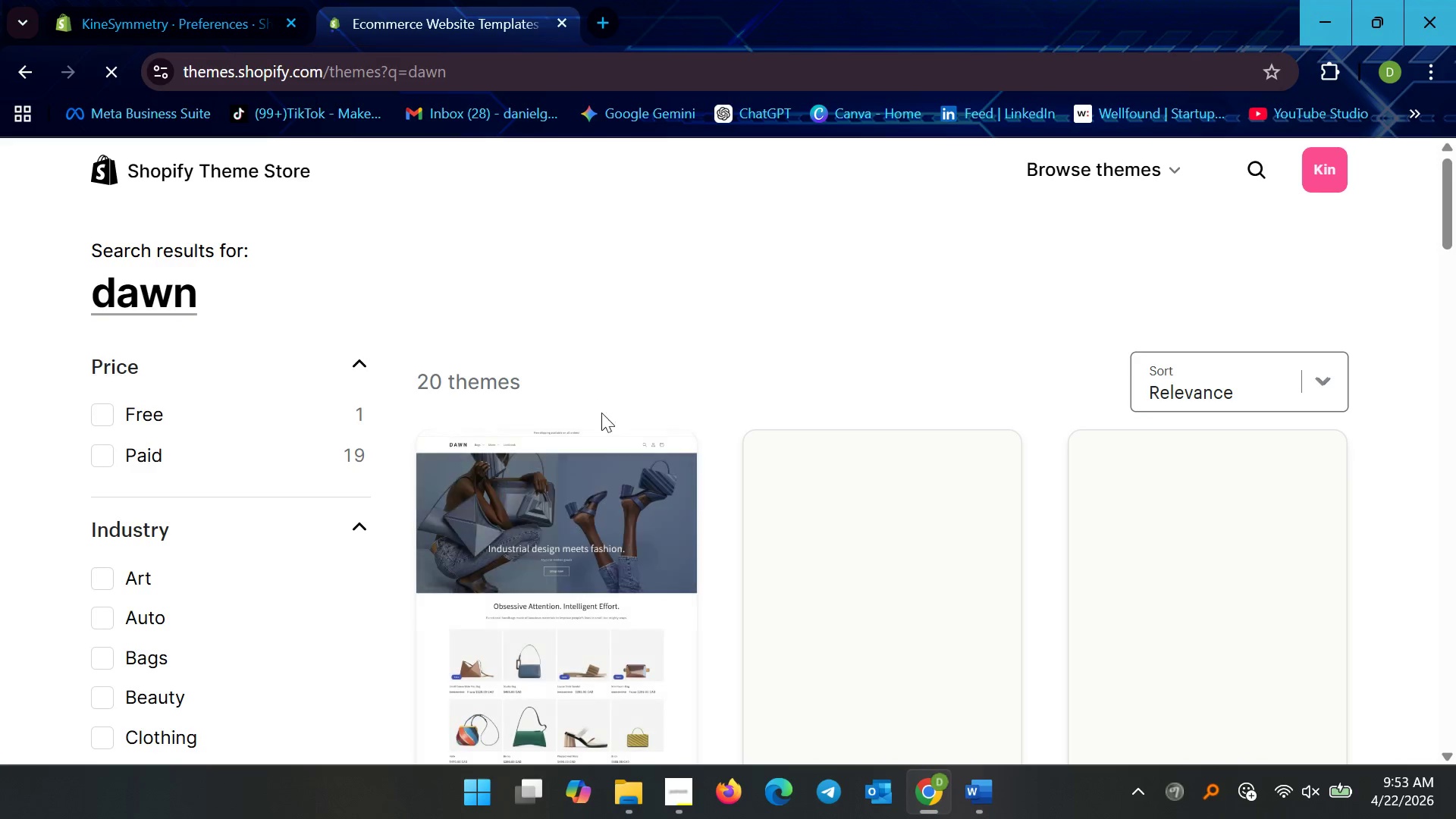 
left_click([538, 537])
 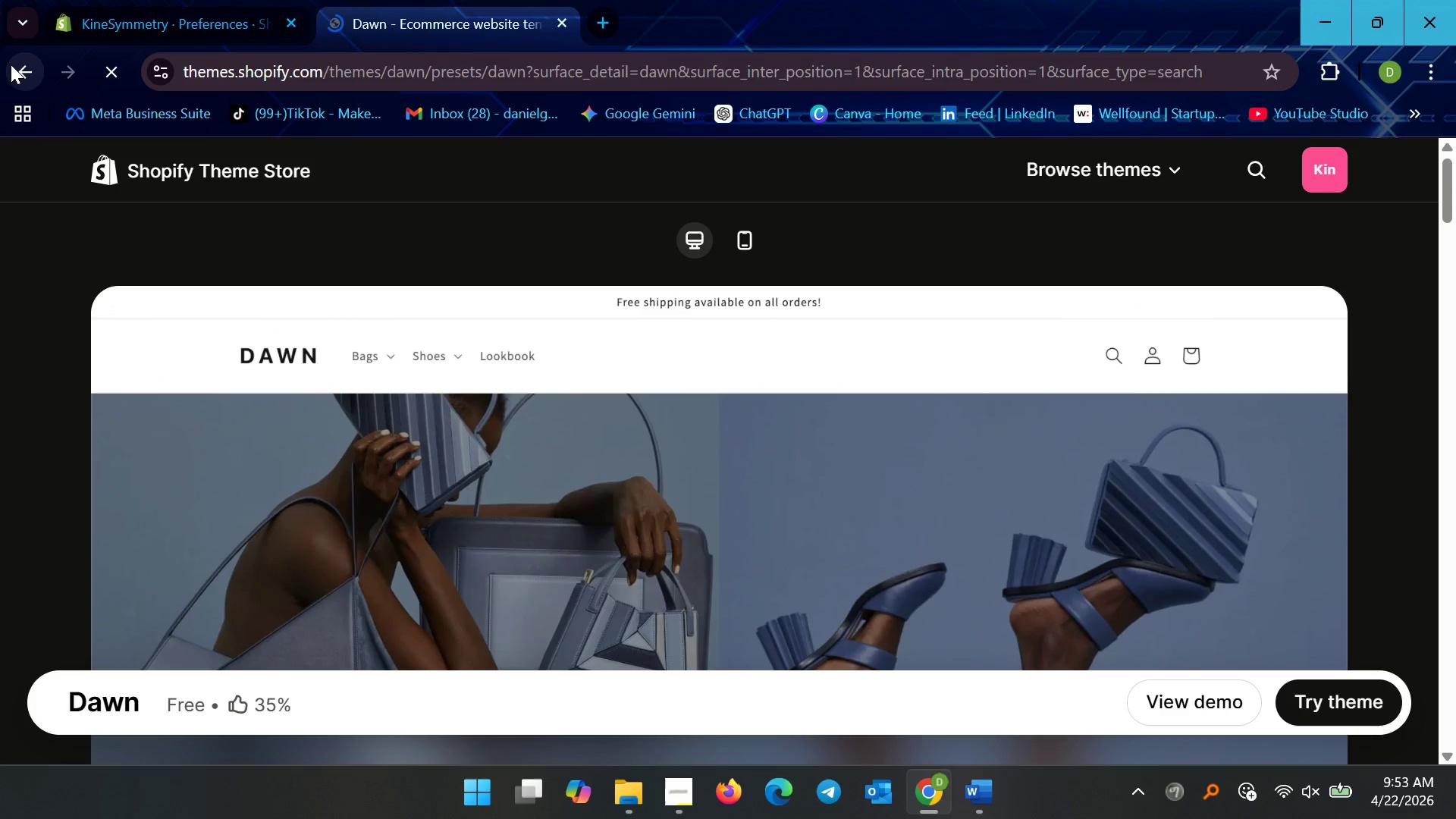 
scroll: coordinate [676, 458], scroll_direction: down, amount: 4.0
 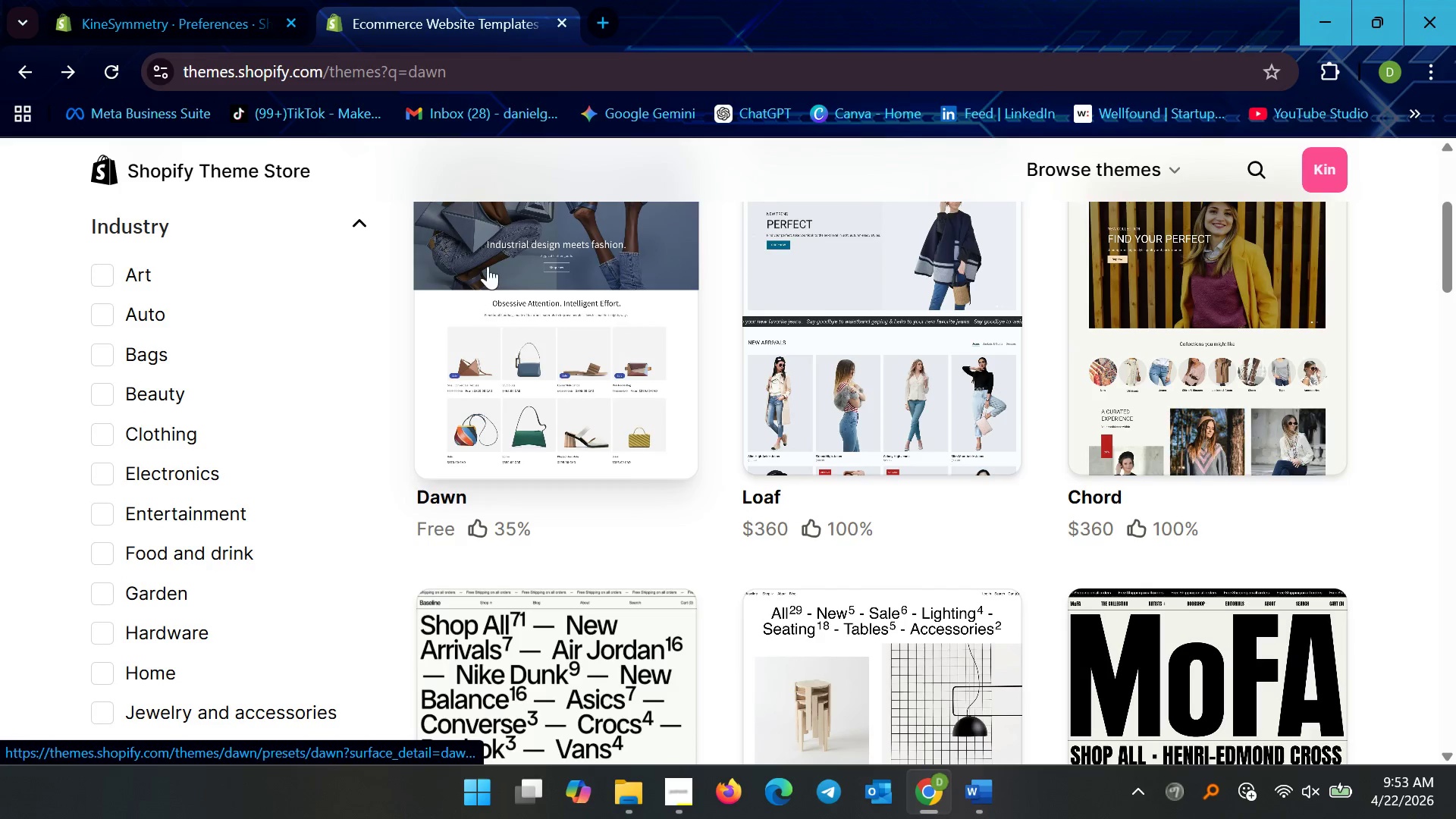 
left_click([485, 258])
 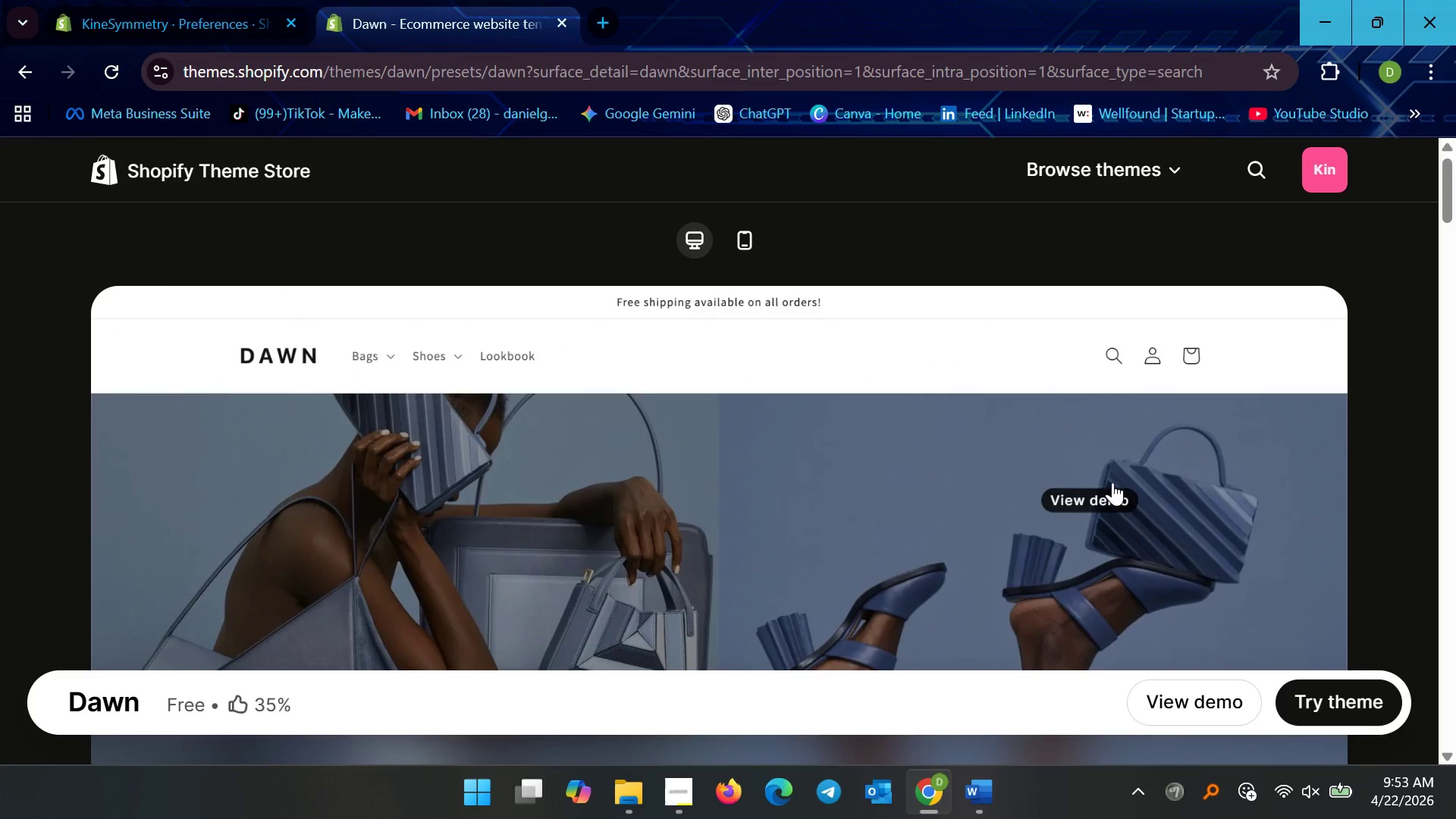 
left_click([1328, 708])
 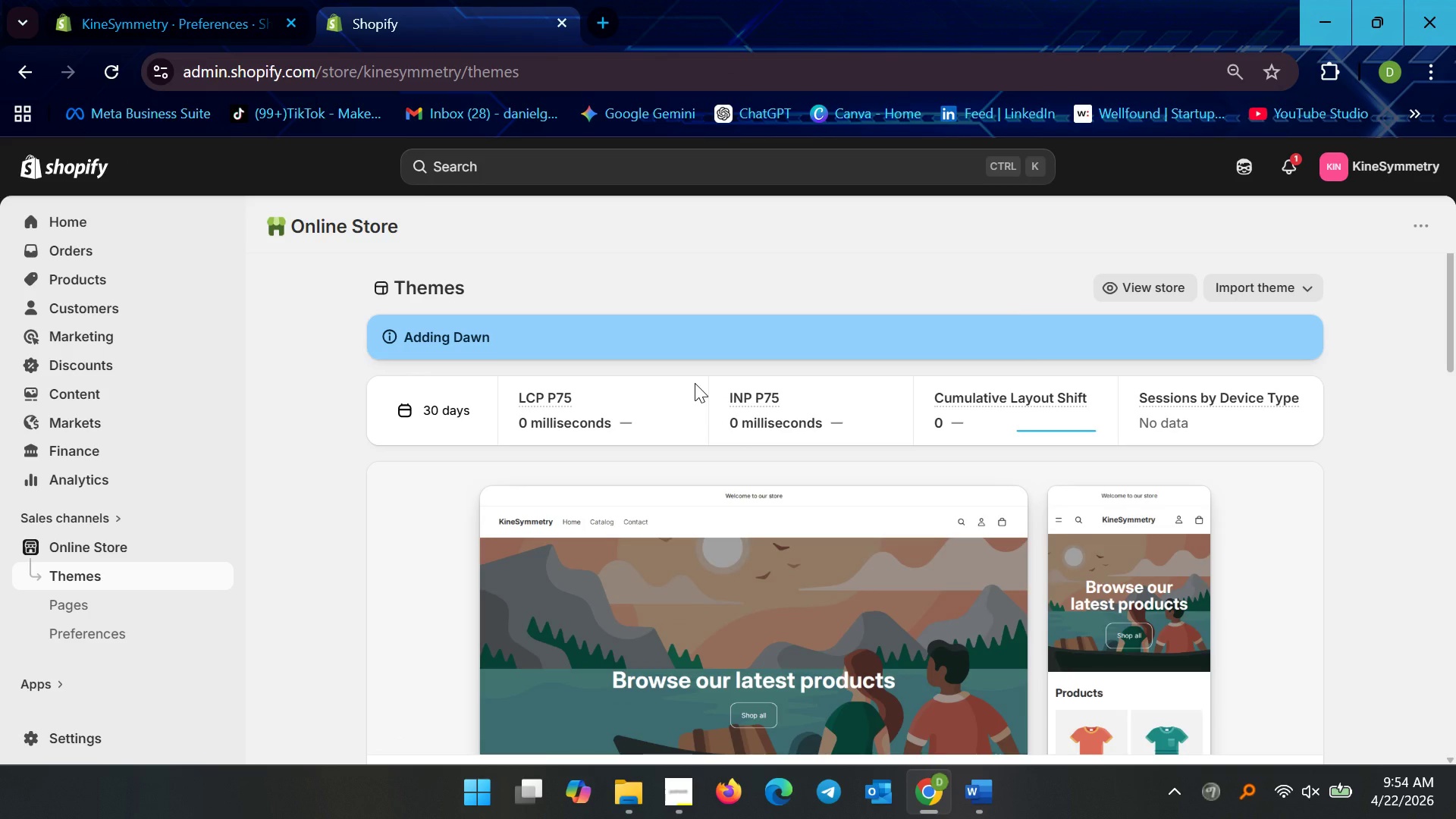 
wait(27.5)
 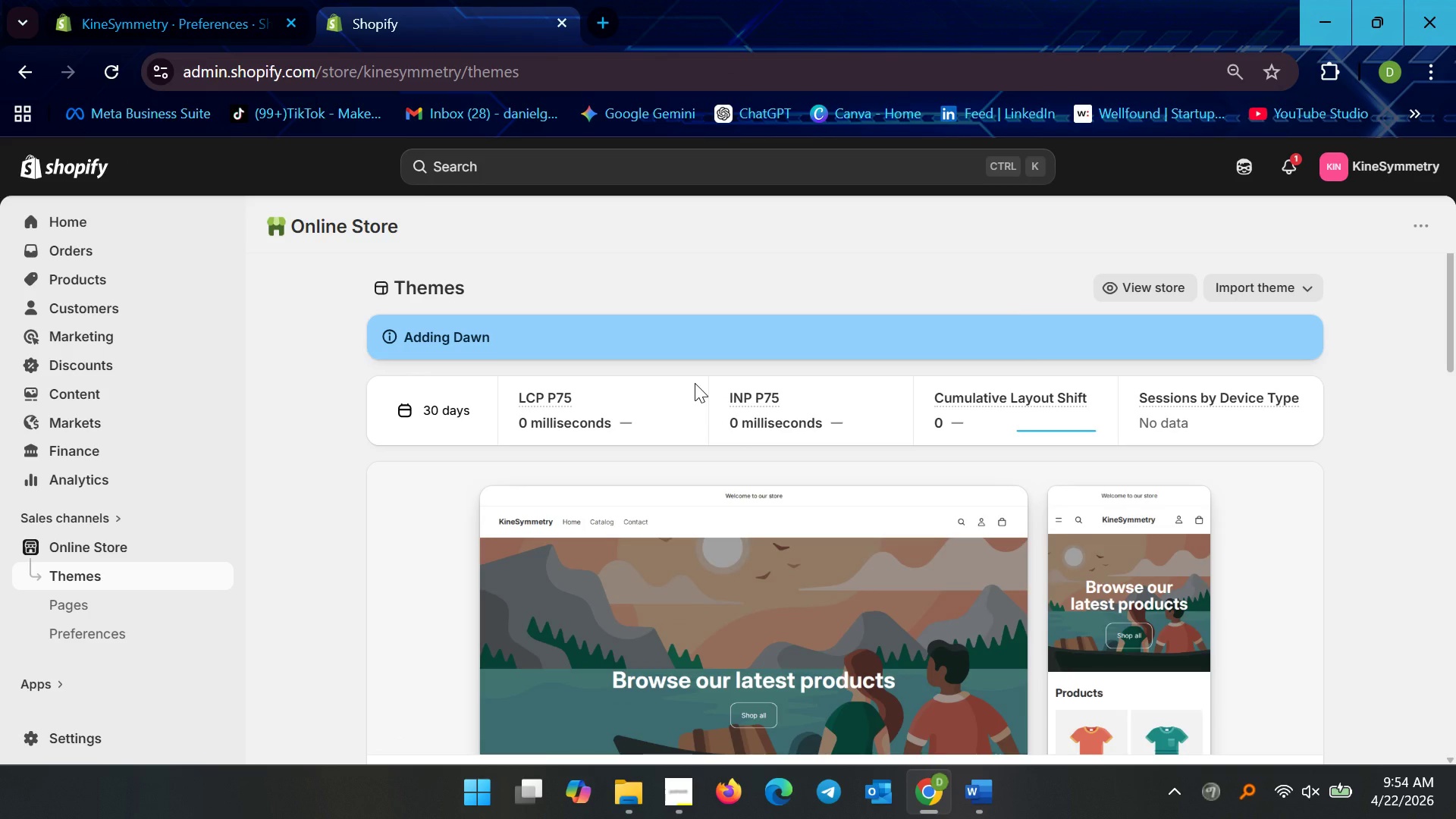 
scroll: coordinate [1166, 369], scroll_direction: down, amount: 6.0
 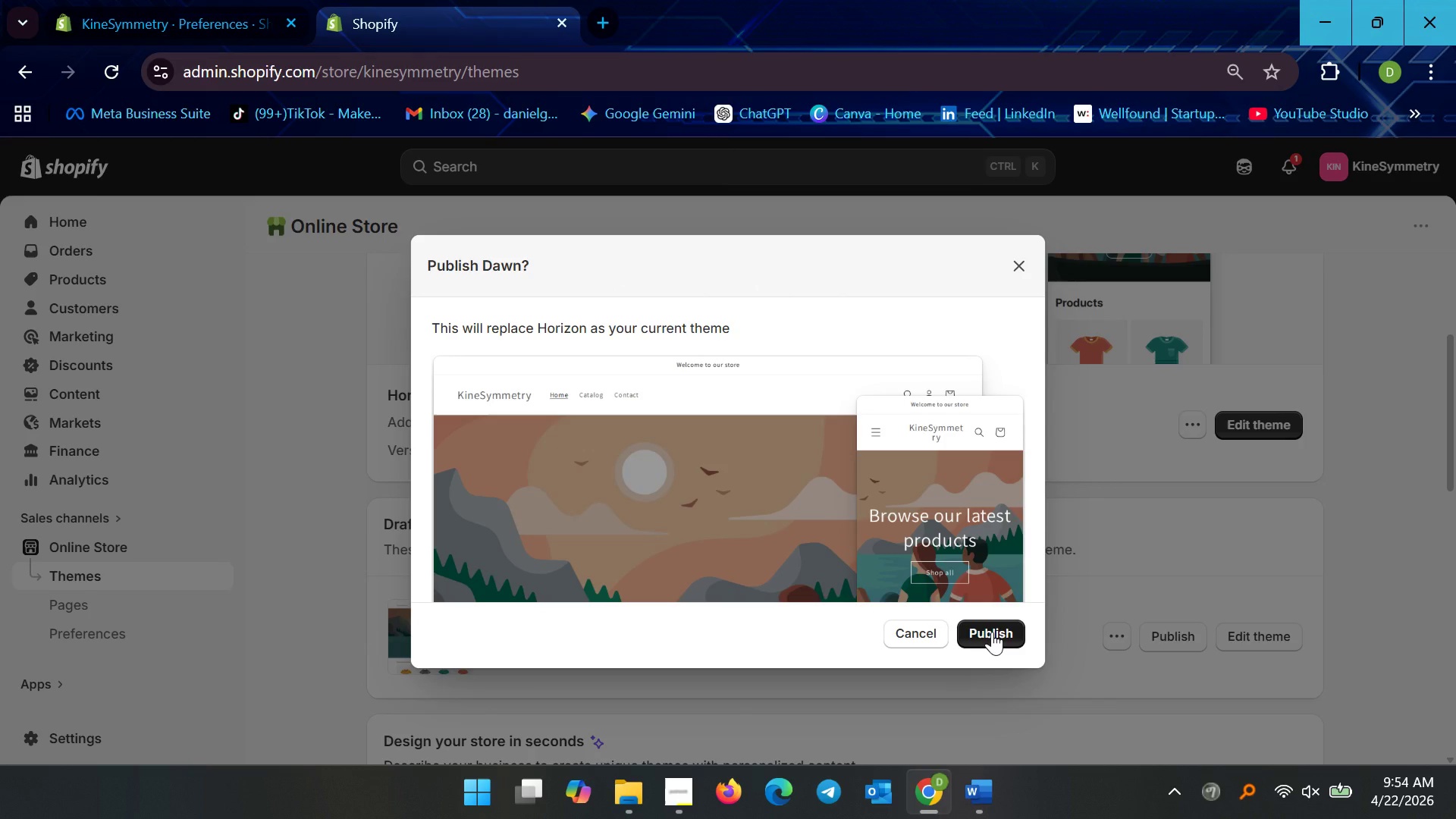 
wait(16.51)
 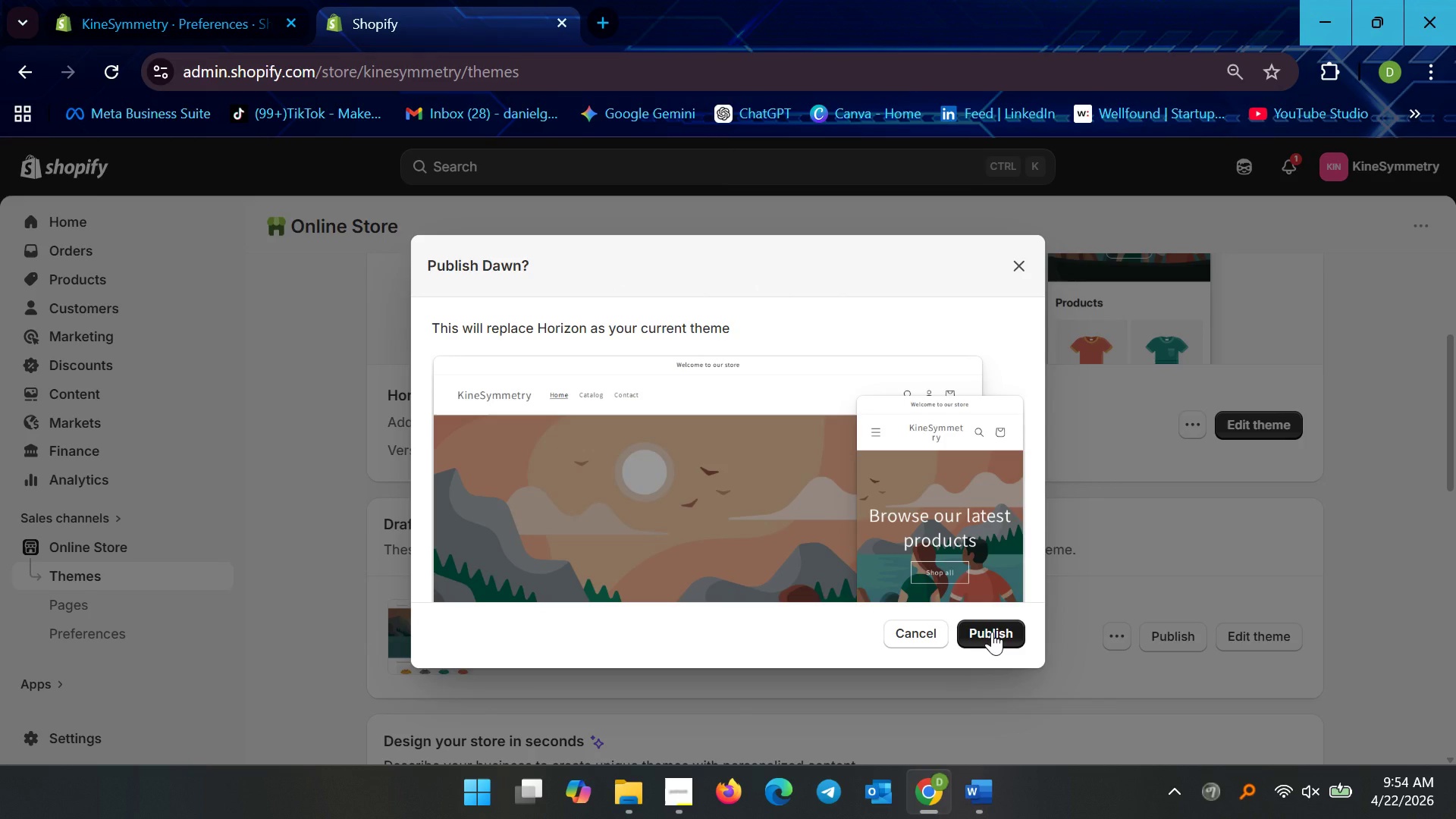 
left_click([1015, 638])
 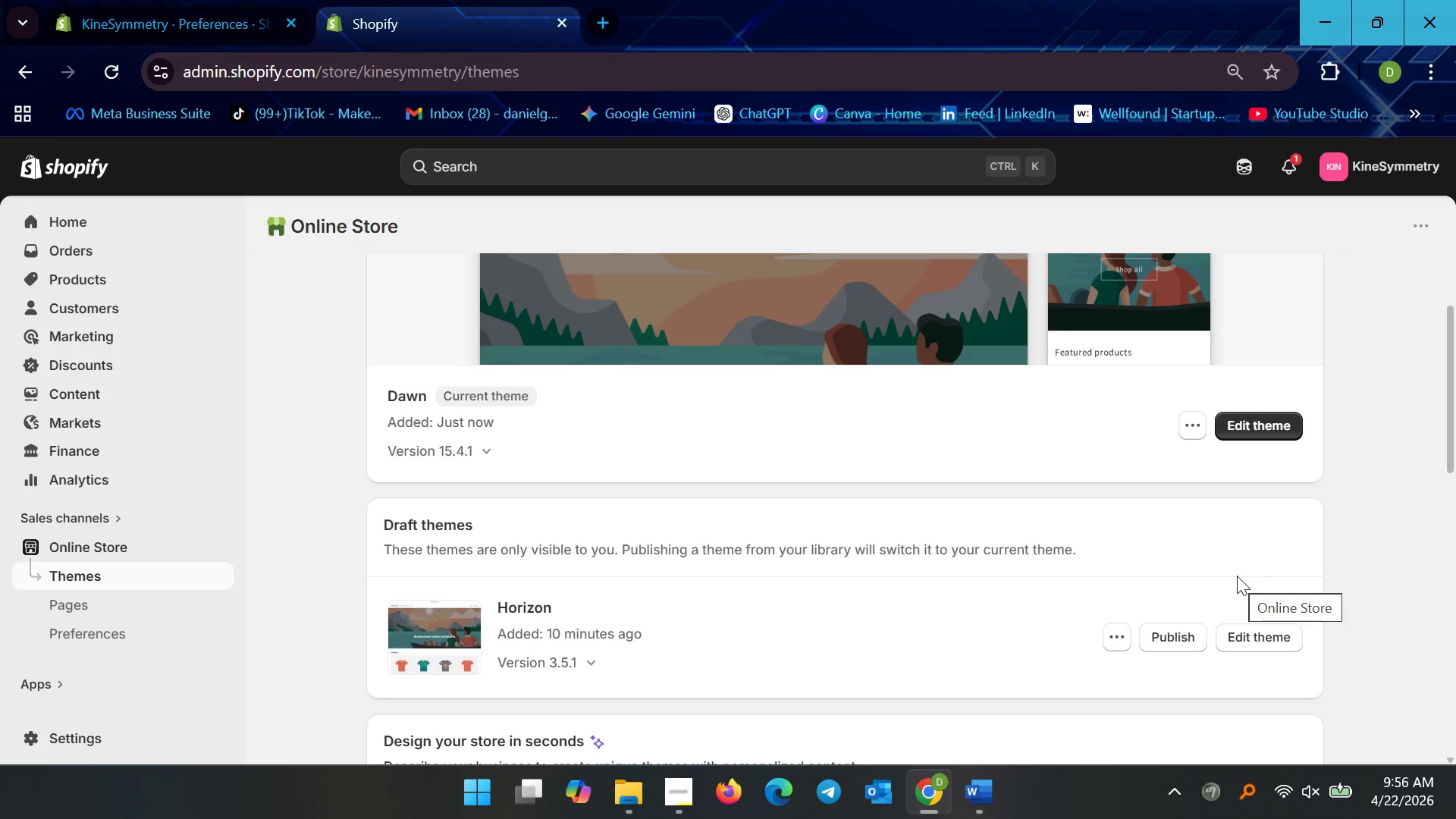 
wait(114.88)
 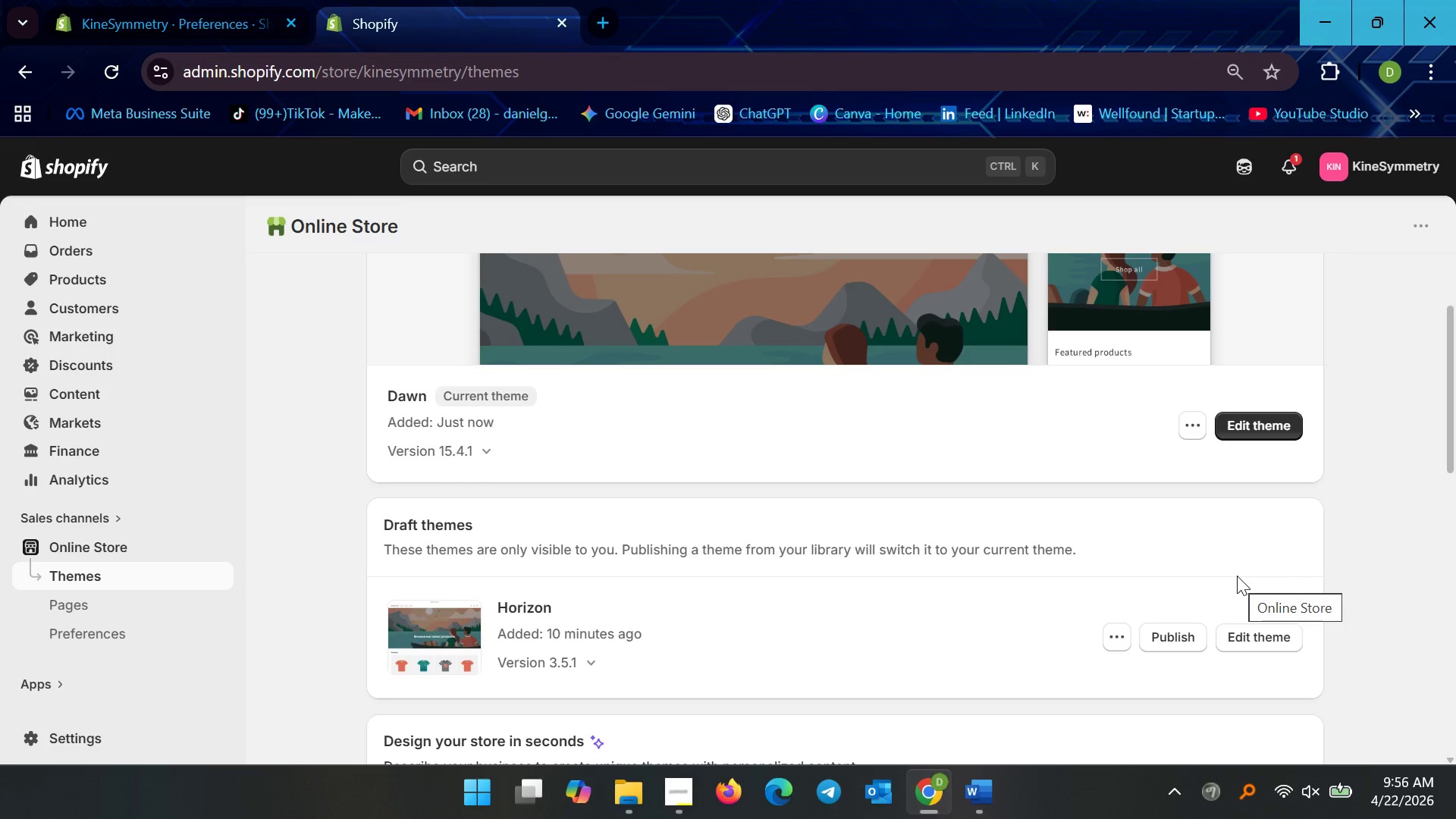 
left_click([1275, 411])
 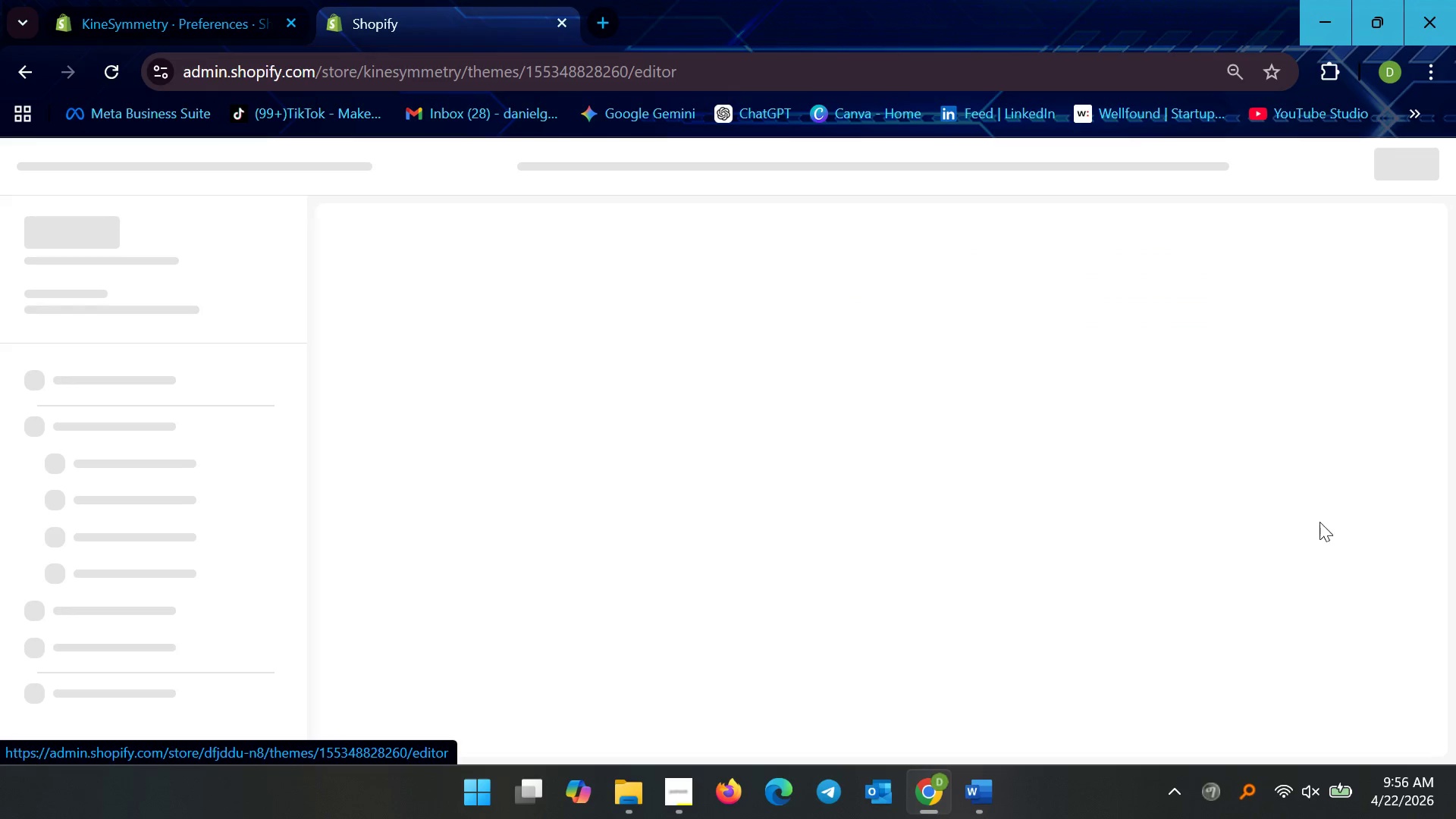 
mouse_move([1321, 491])
 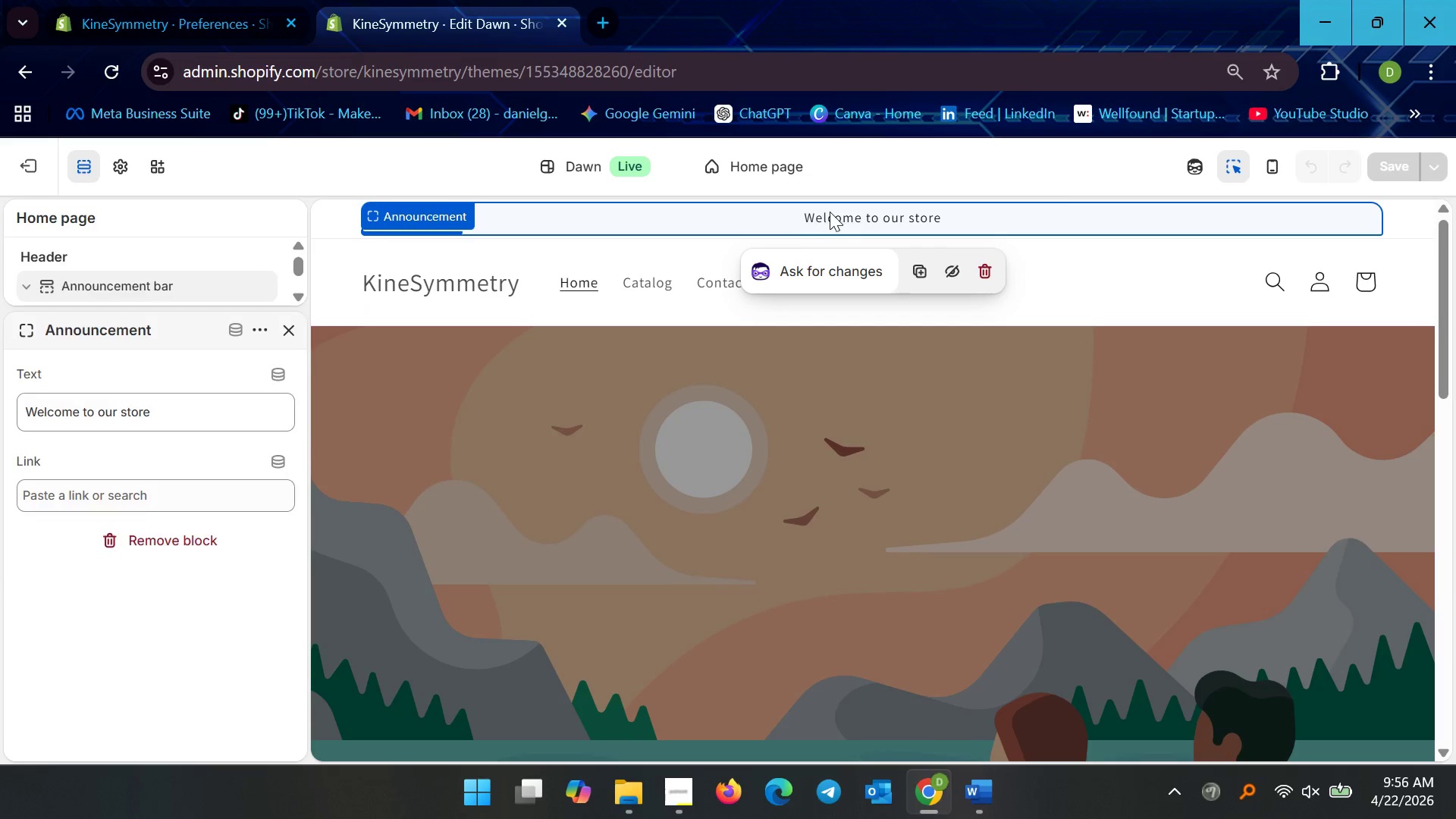 
left_click_drag(start_coordinate=[163, 418], to_coordinate=[99, 416])
 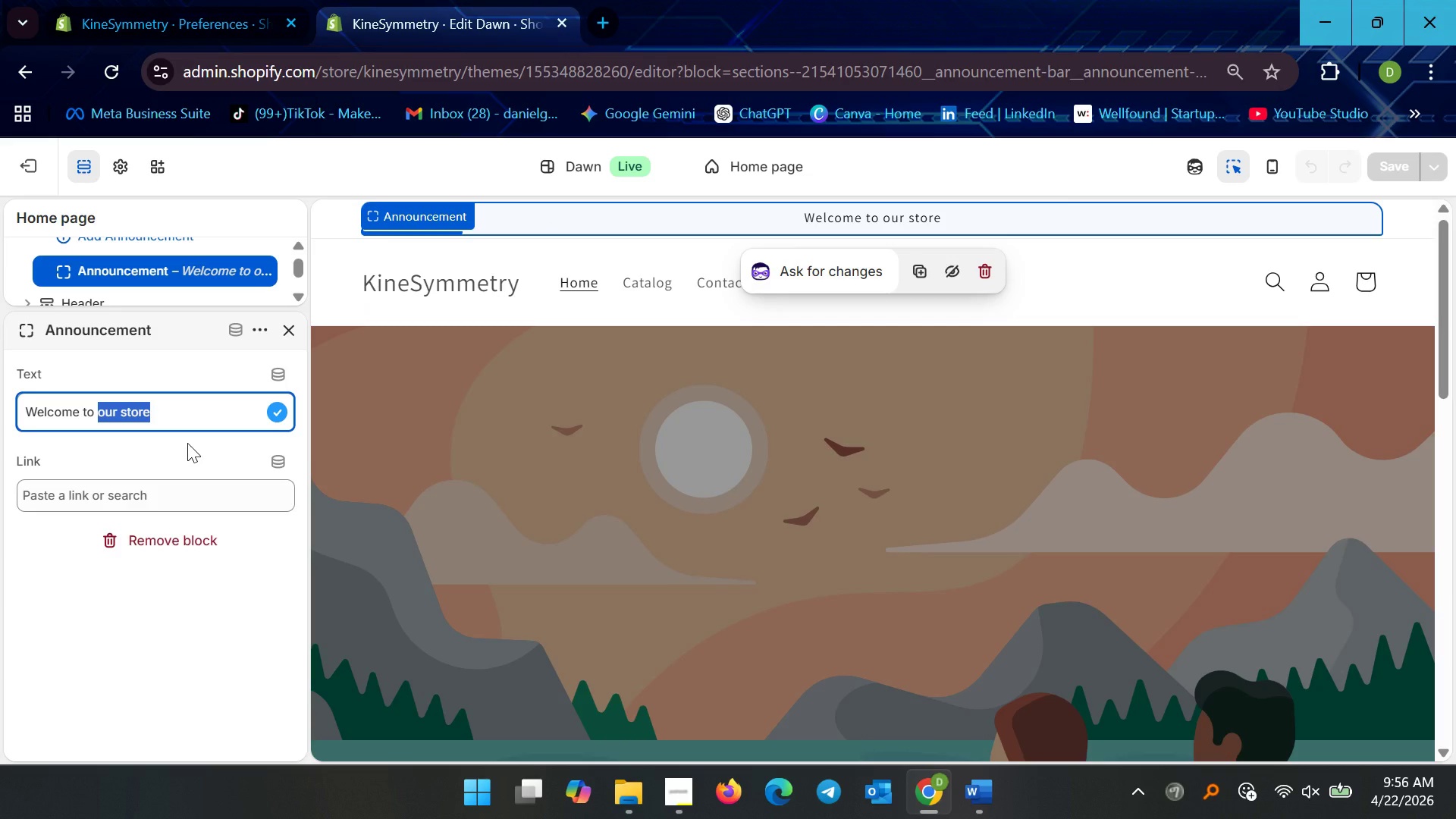 
type(Kine)
 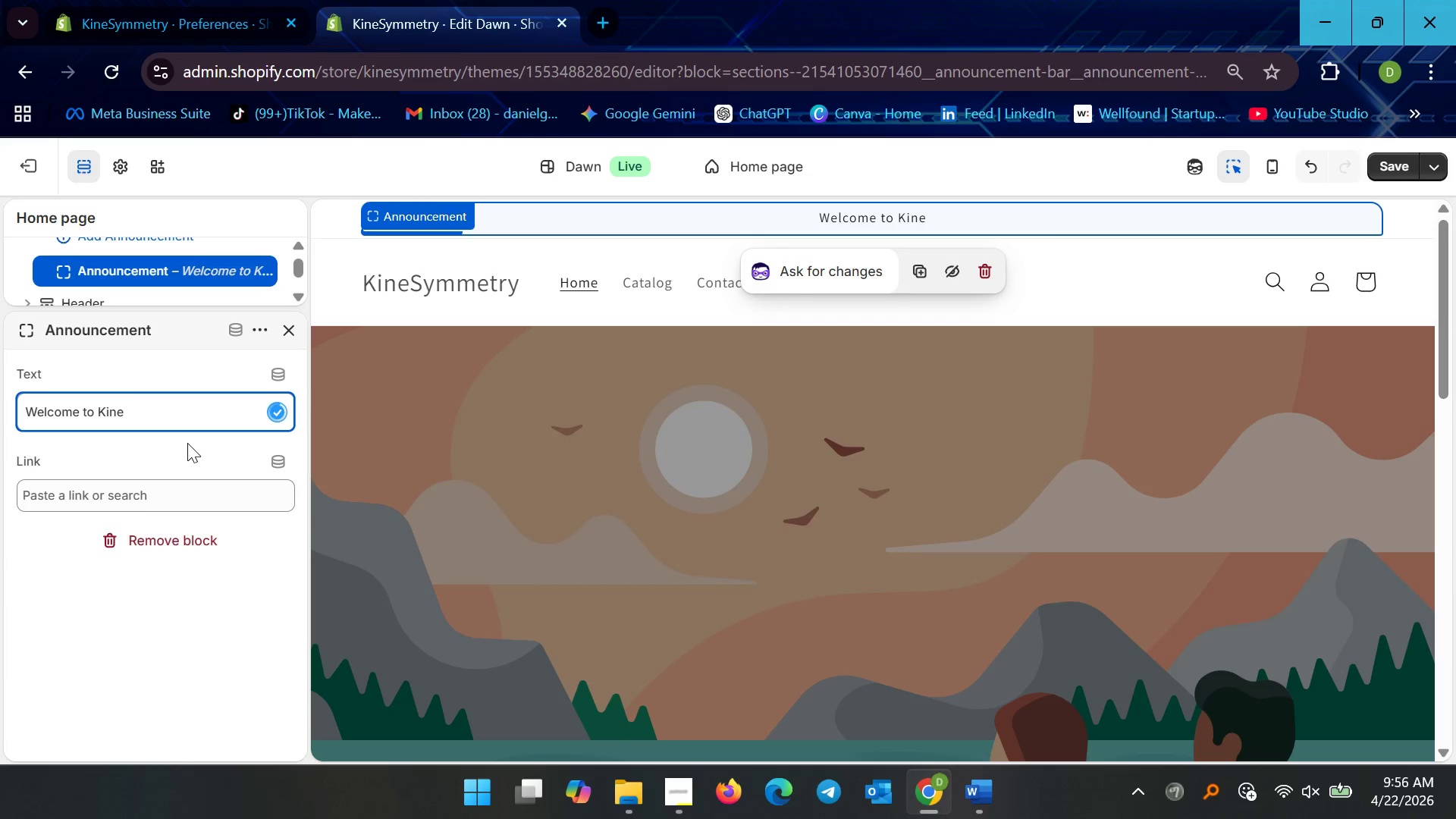 
type(Symmetry)
 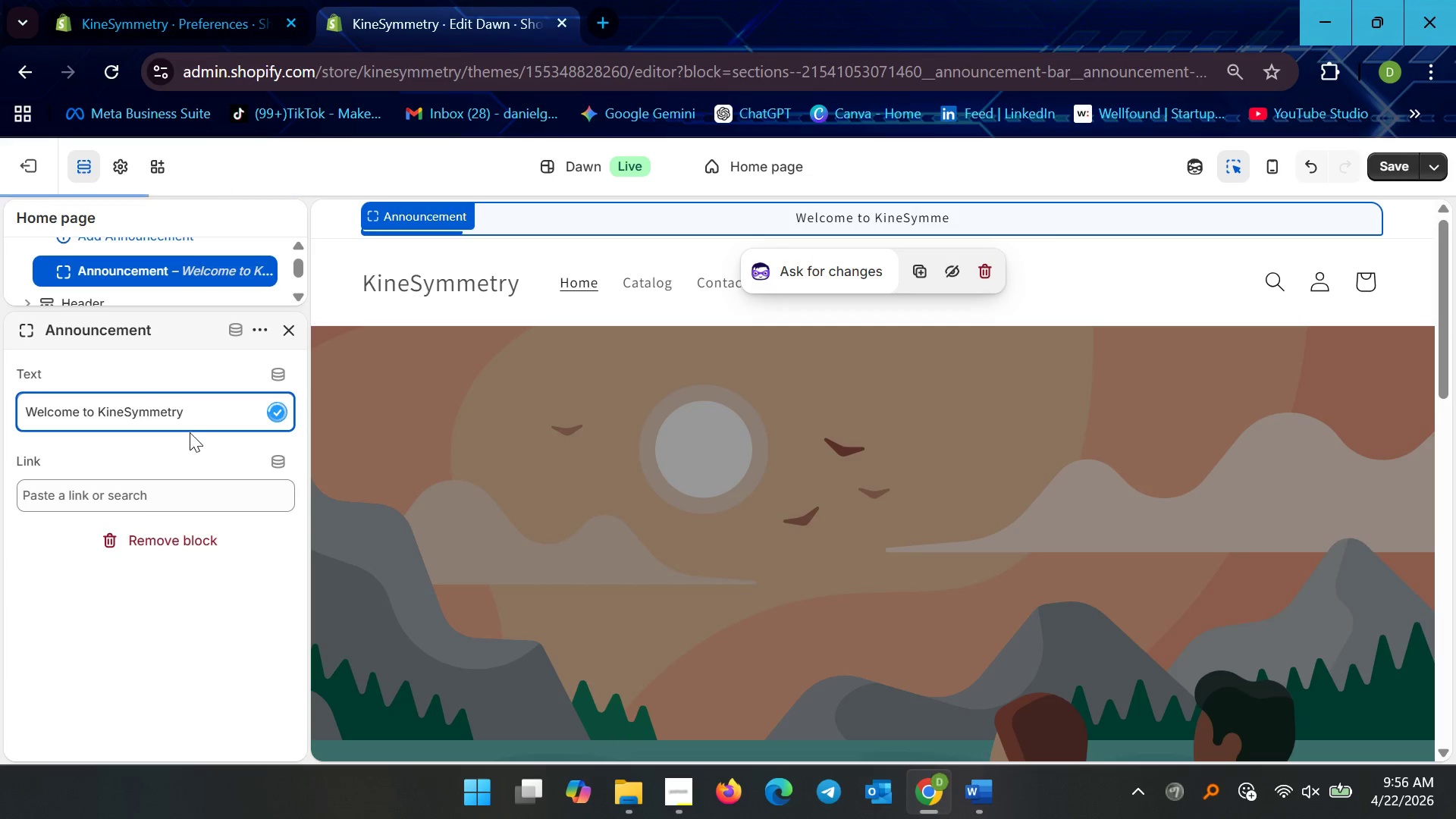 
left_click([190, 439])
 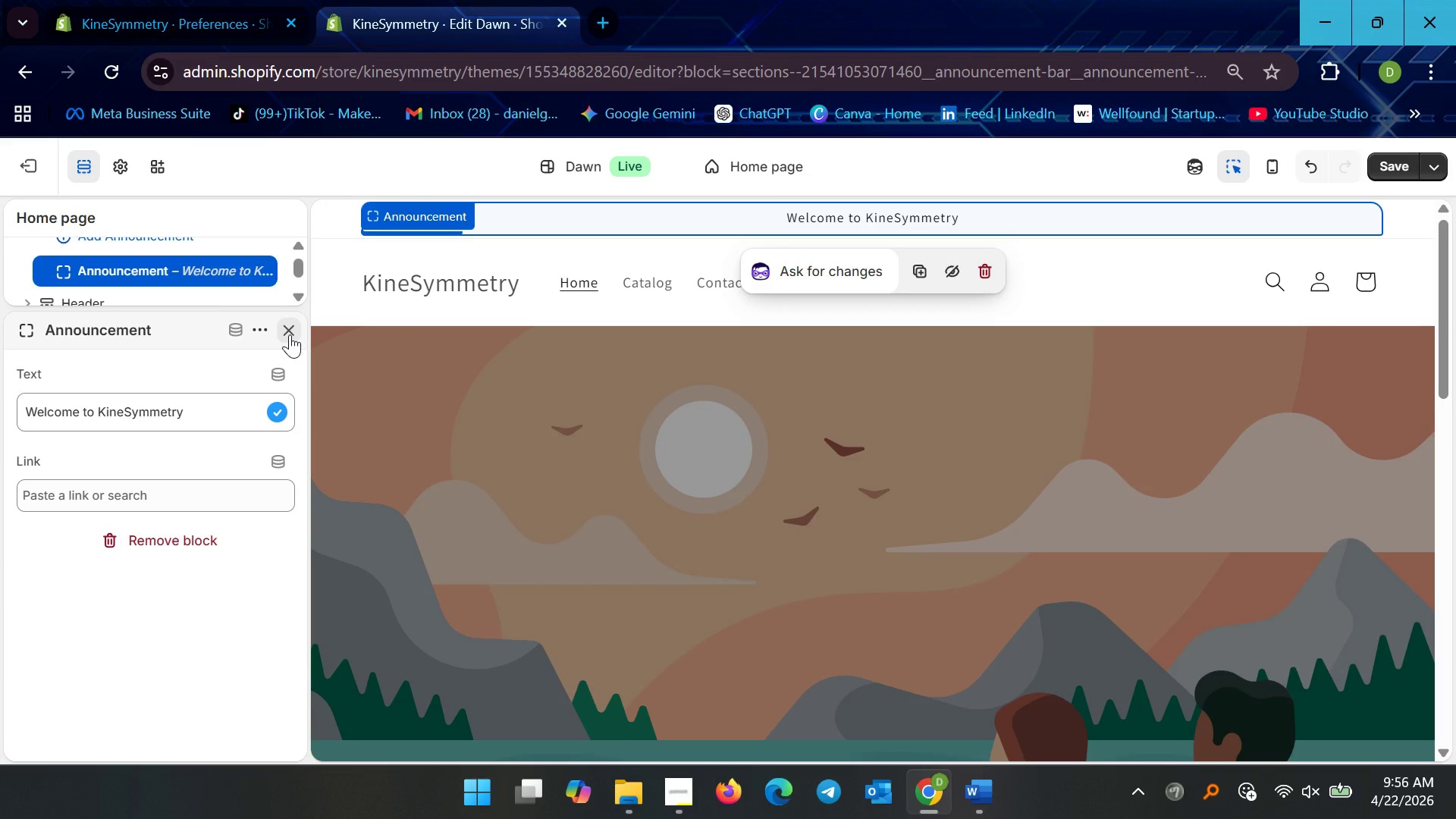 
wait(5.06)
 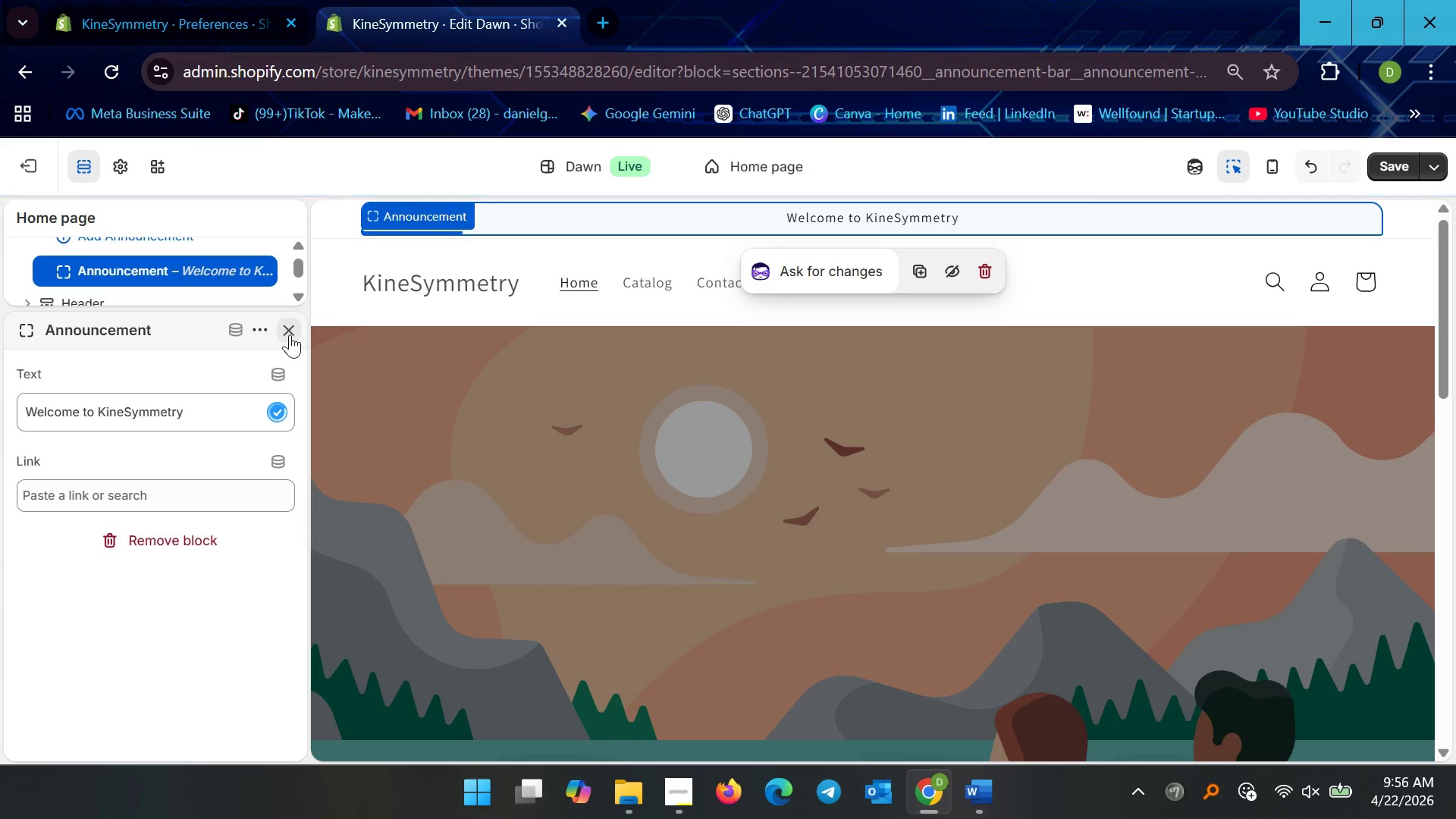 
left_click([290, 334])
 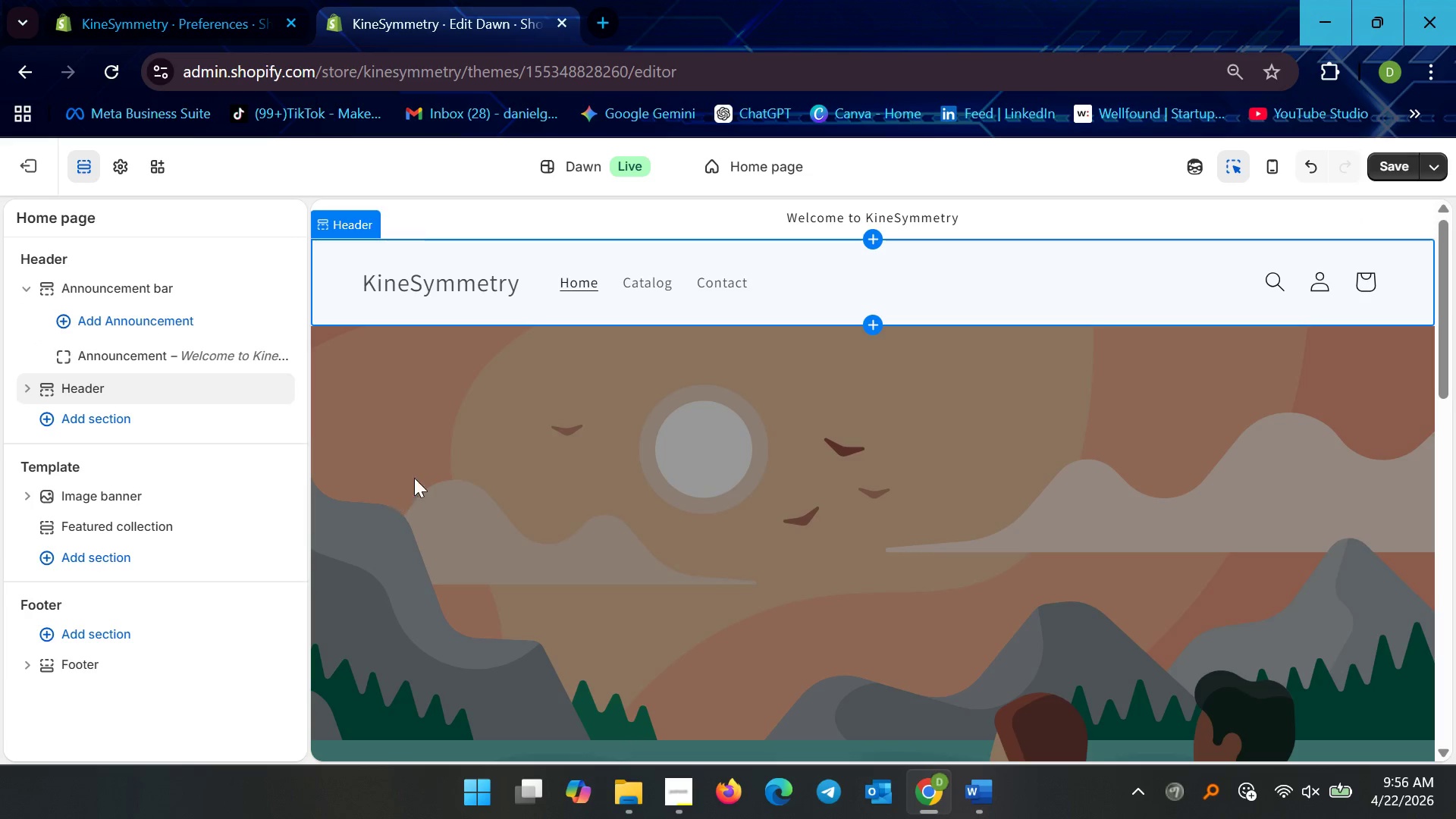 
left_click([133, 155])
 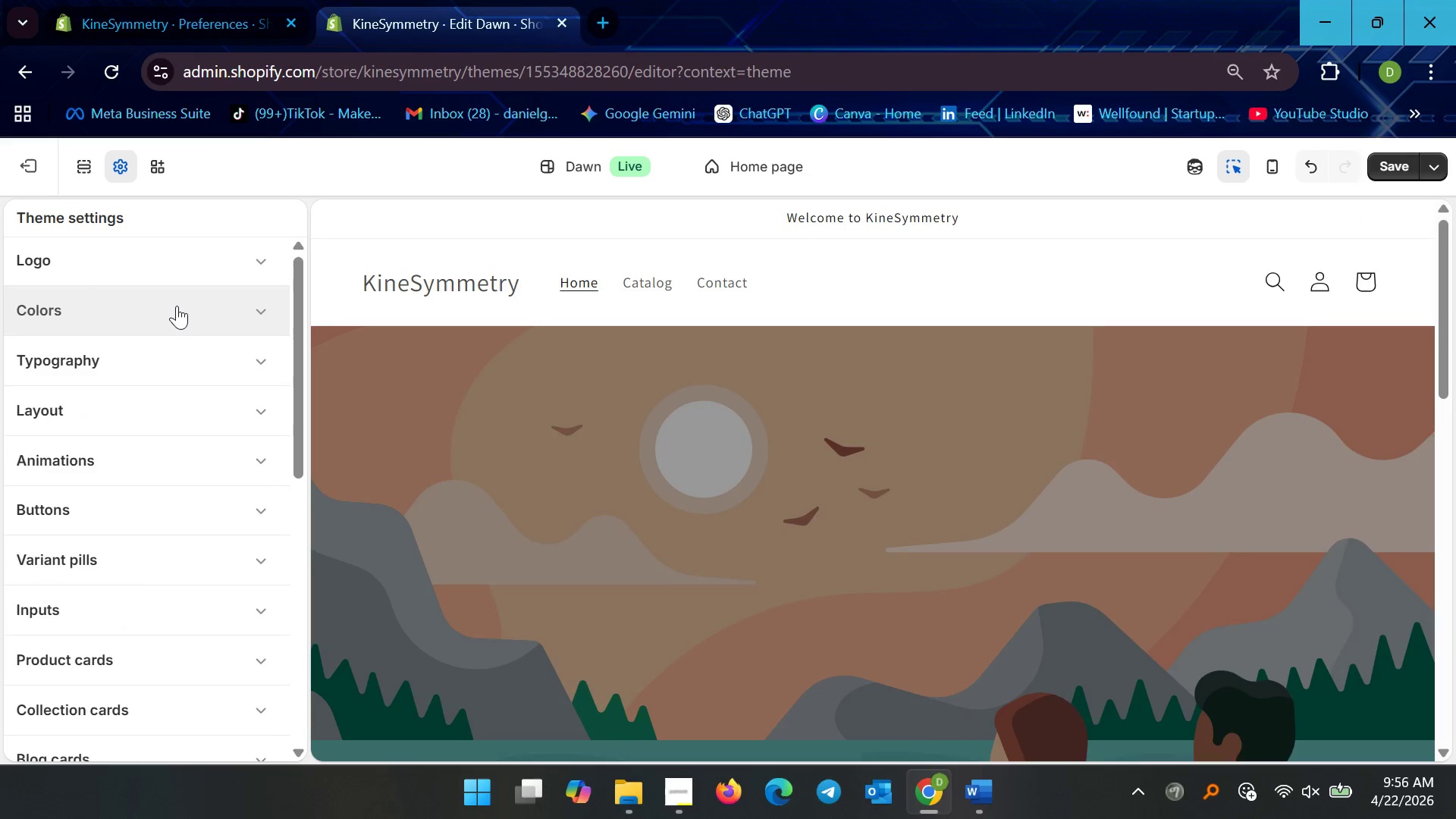 
left_click([177, 308])
 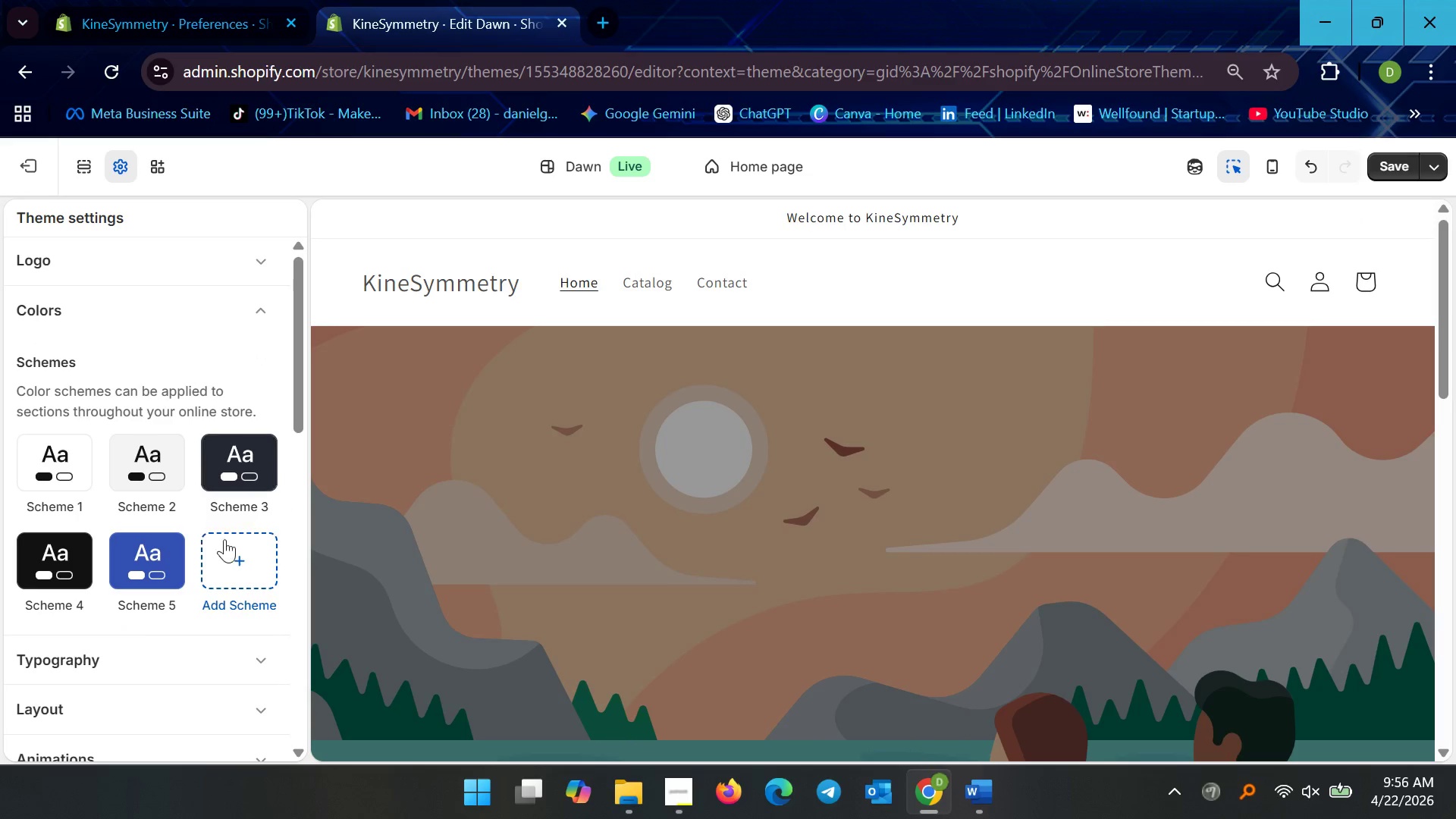 
left_click([247, 546])
 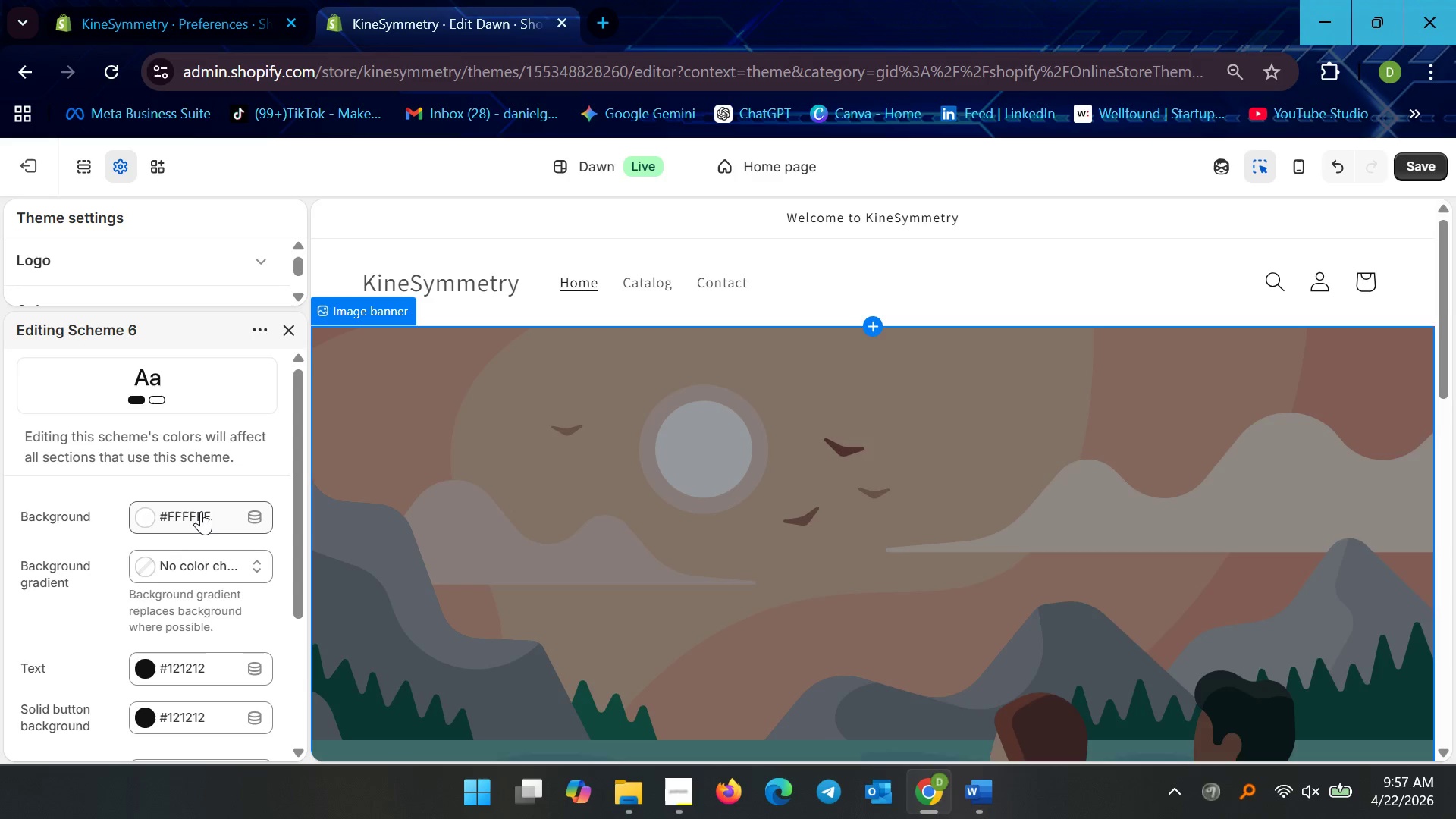 
wait(5.03)
 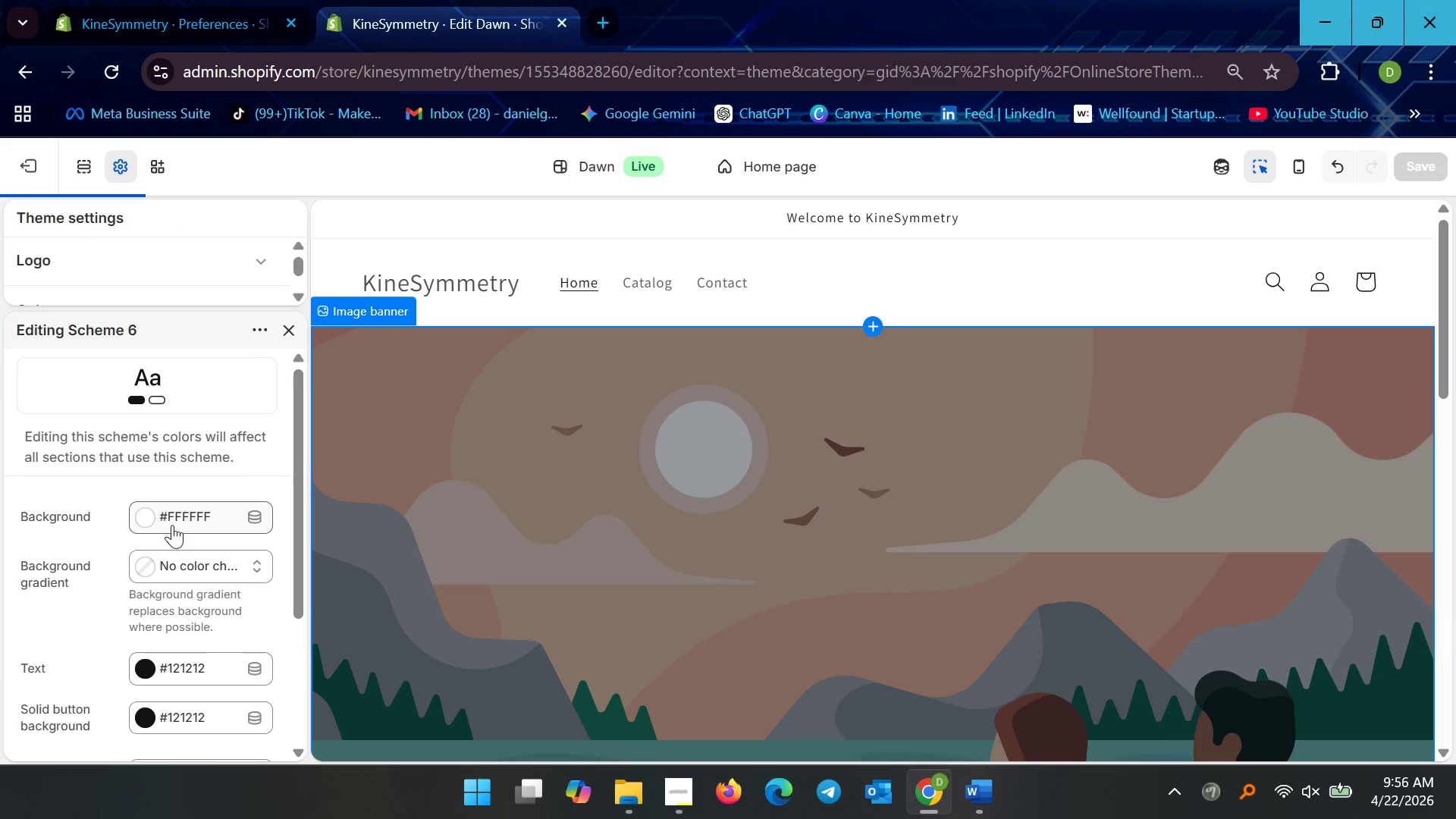 
left_click([201, 511])
 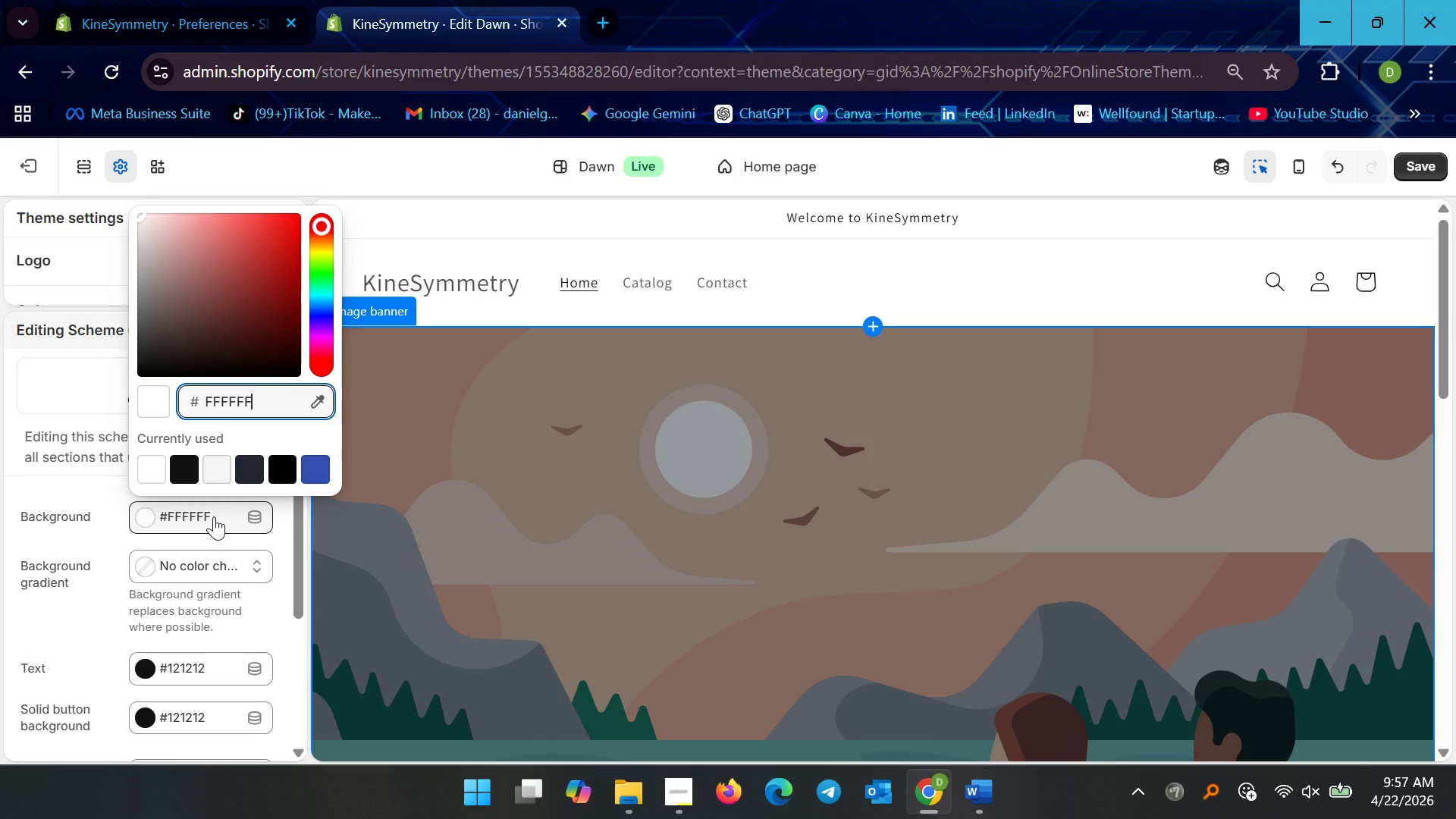 
key(Control+A)
 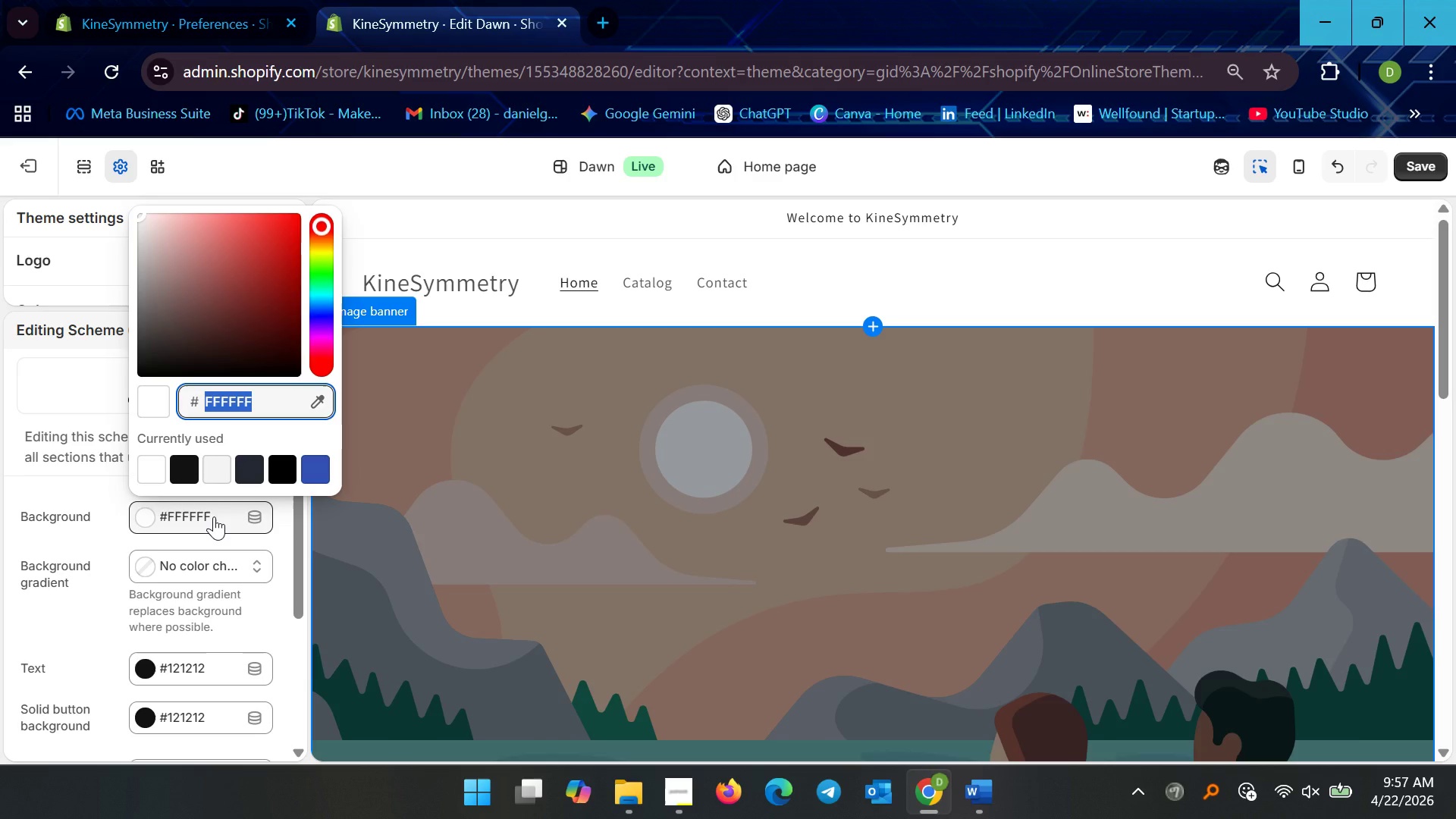 
type(0F1115)
 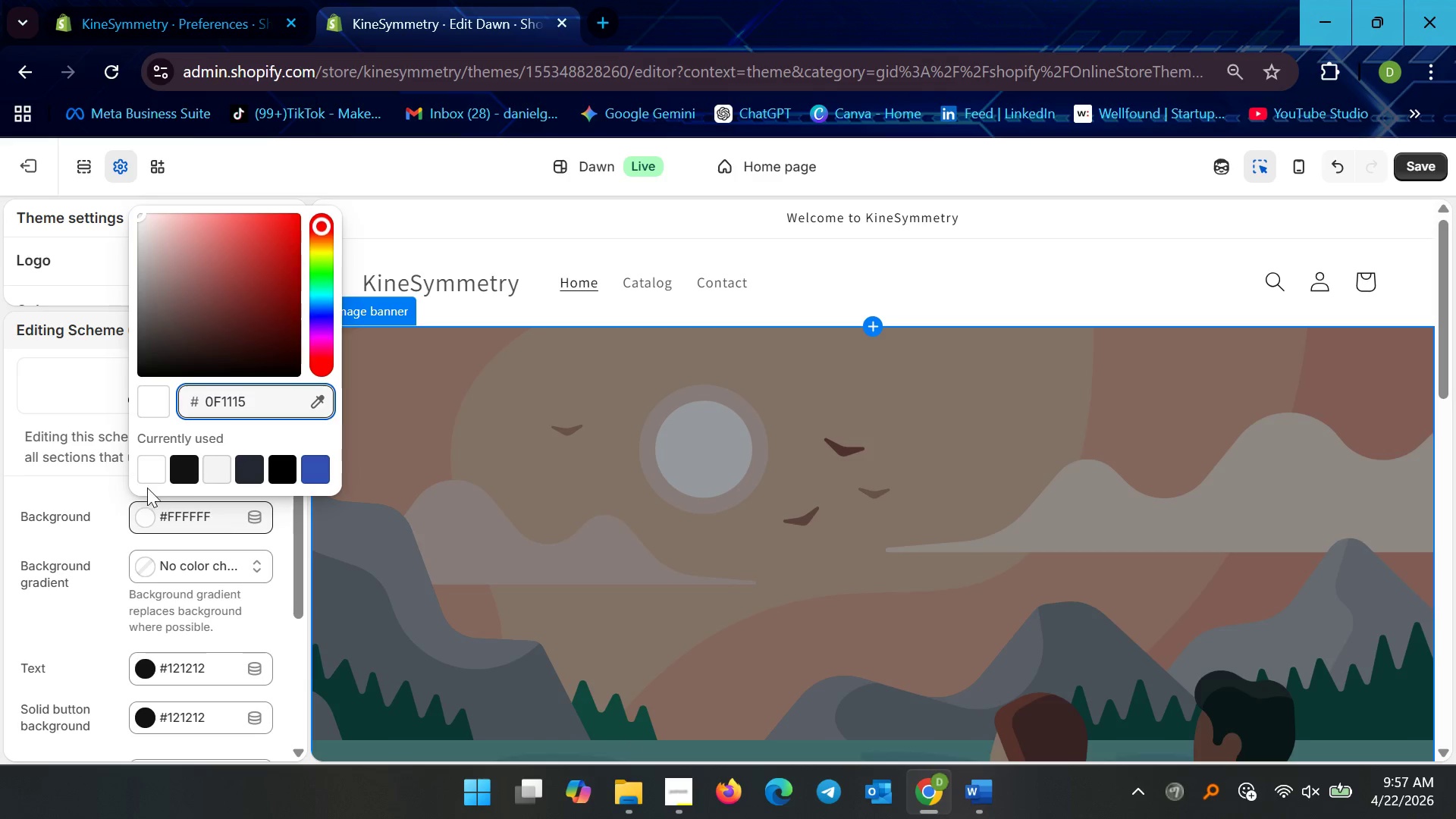 
left_click([39, 530])
 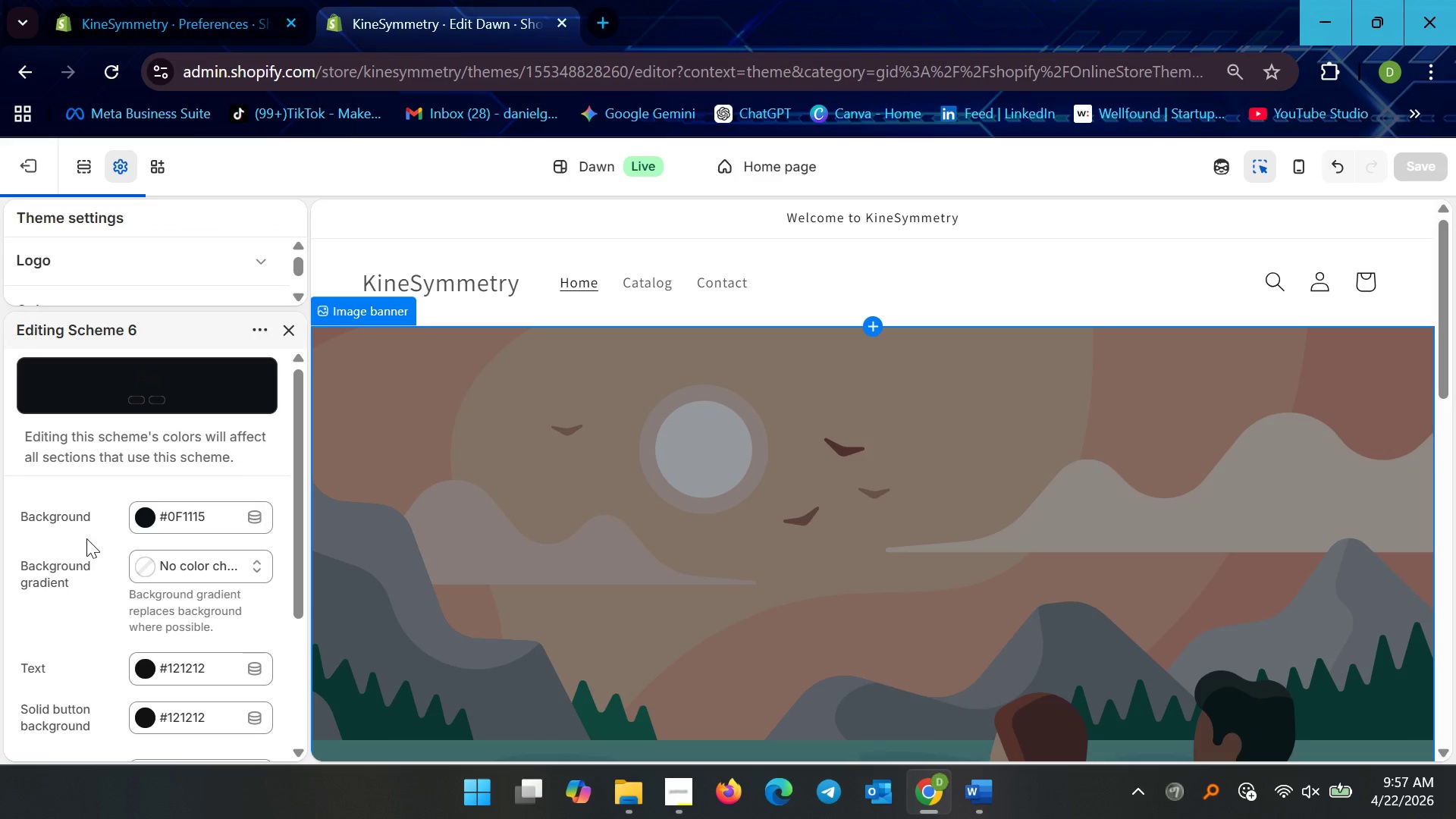 
scroll: coordinate [77, 581], scroll_direction: none, amount: 0.0
 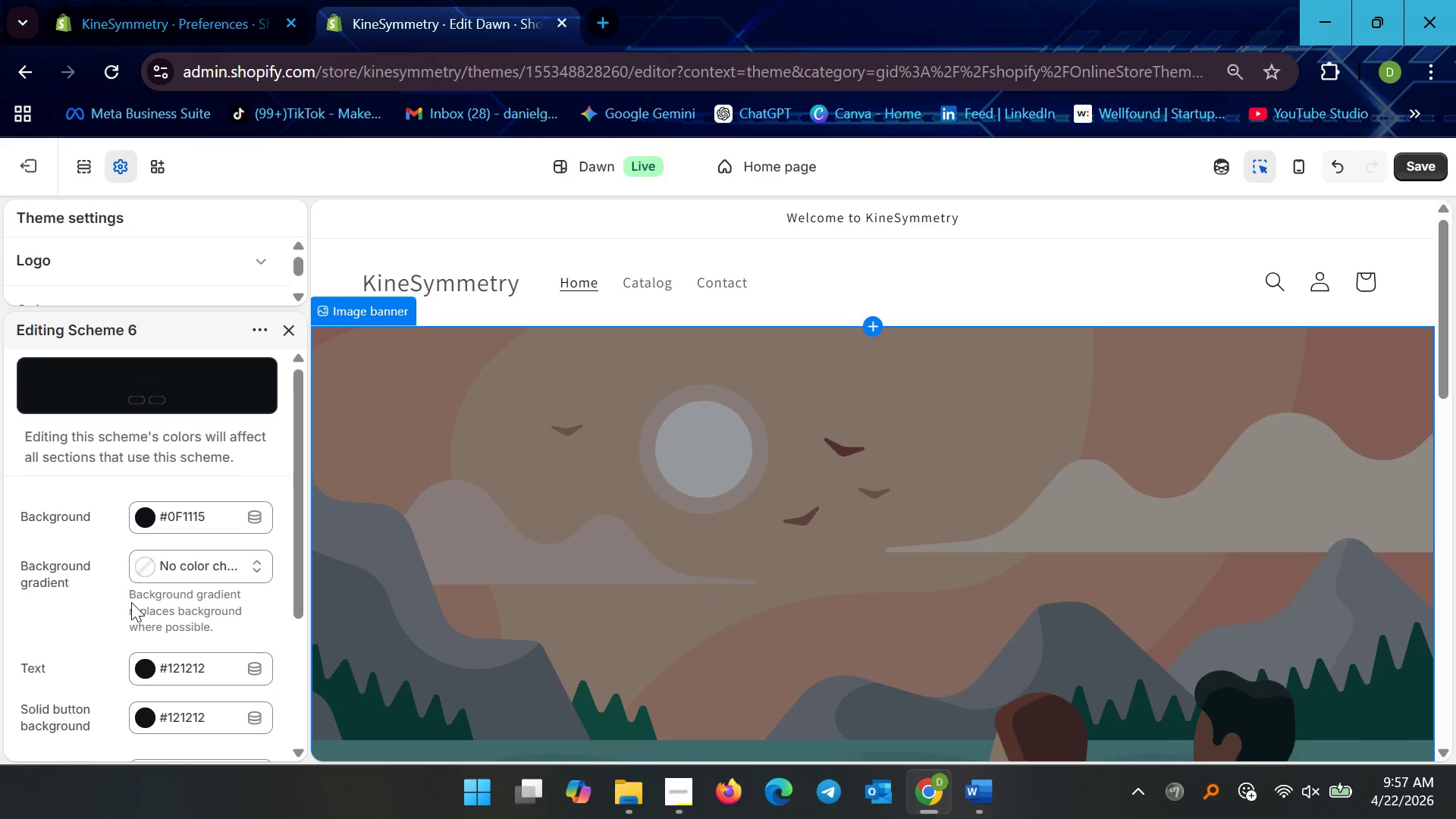 
scroll: coordinate [126, 582], scroll_direction: up, amount: 1.0
 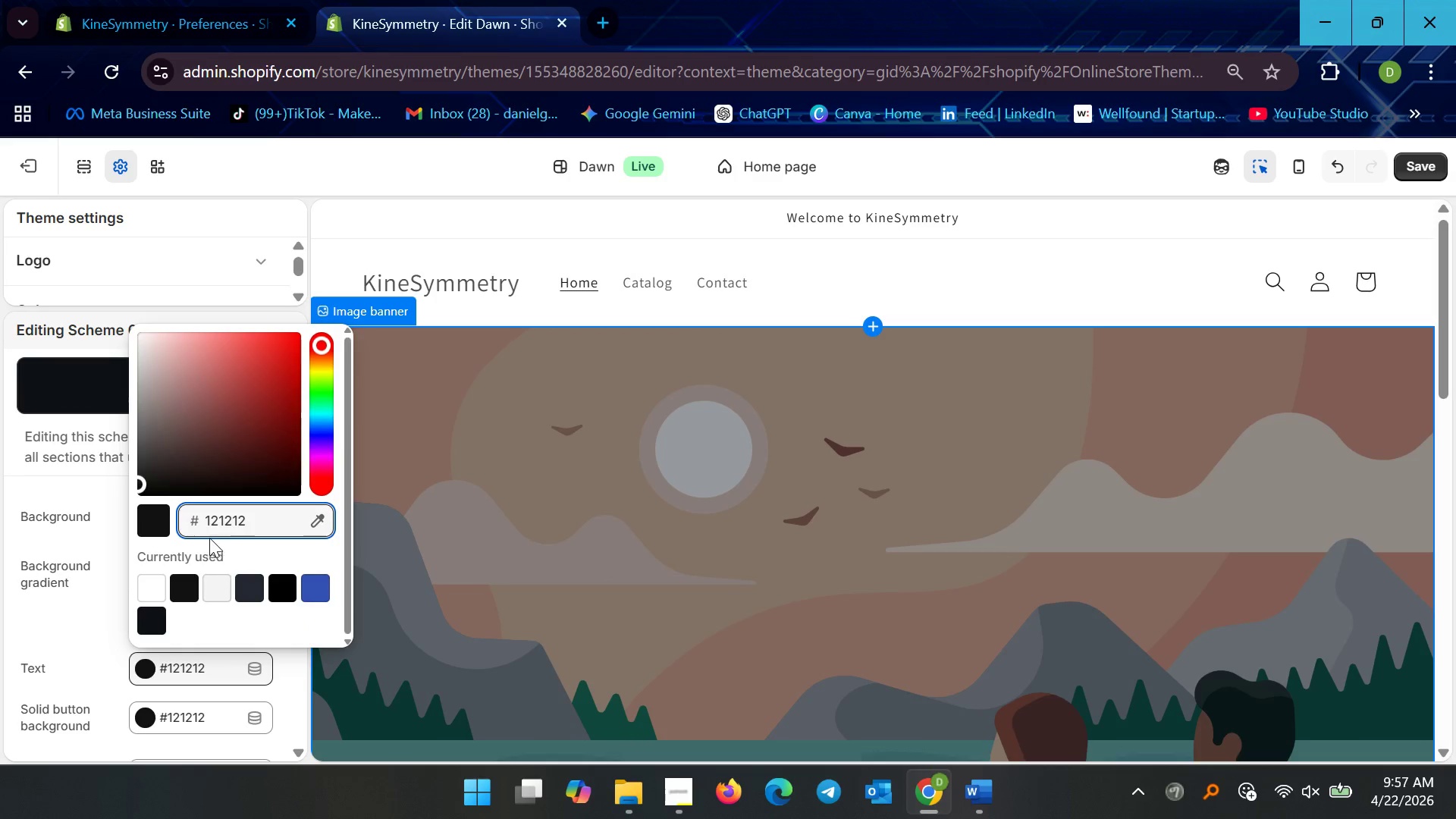 
key(Control+ControlLeft)
 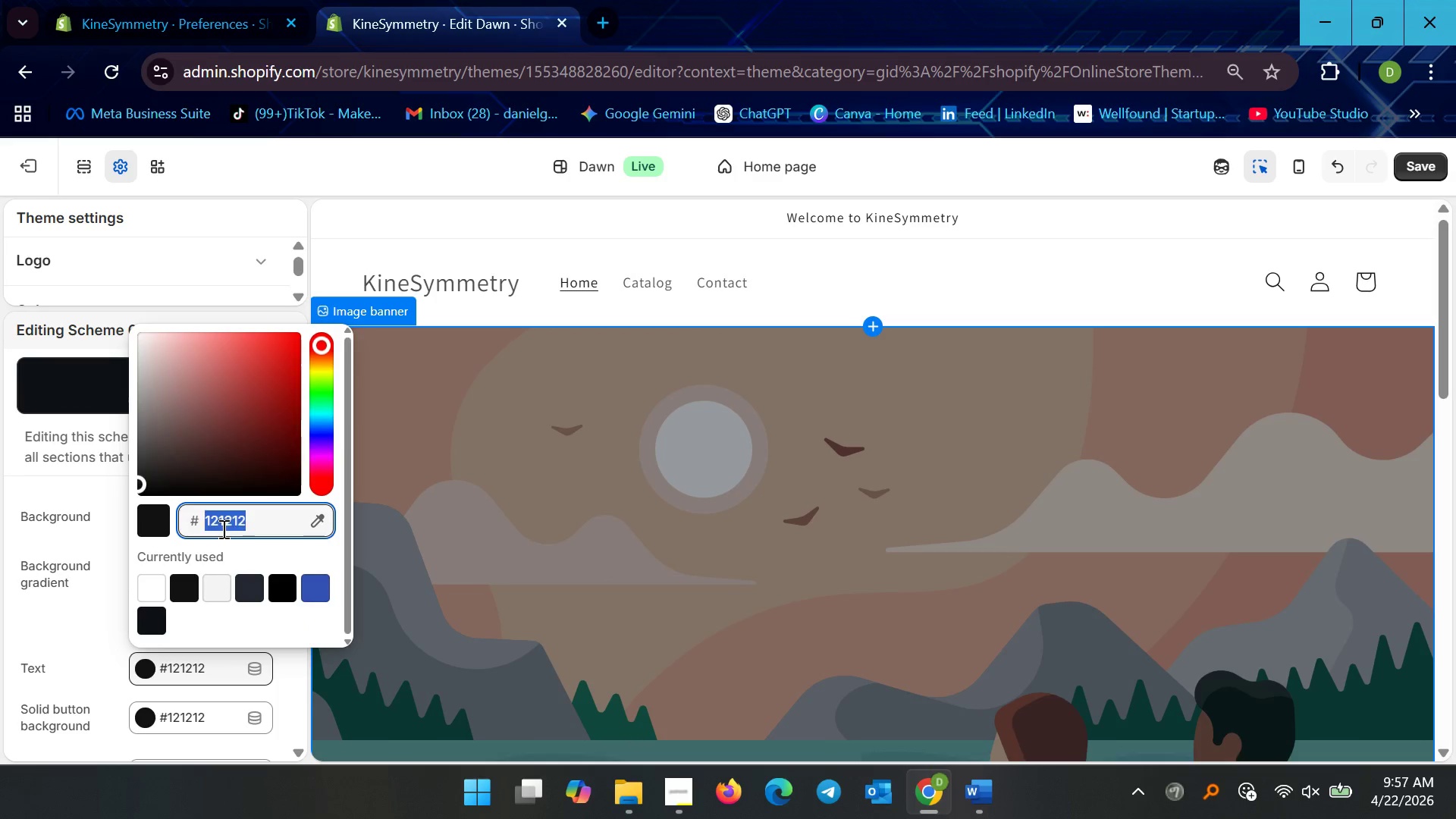 
key(Control+A)
 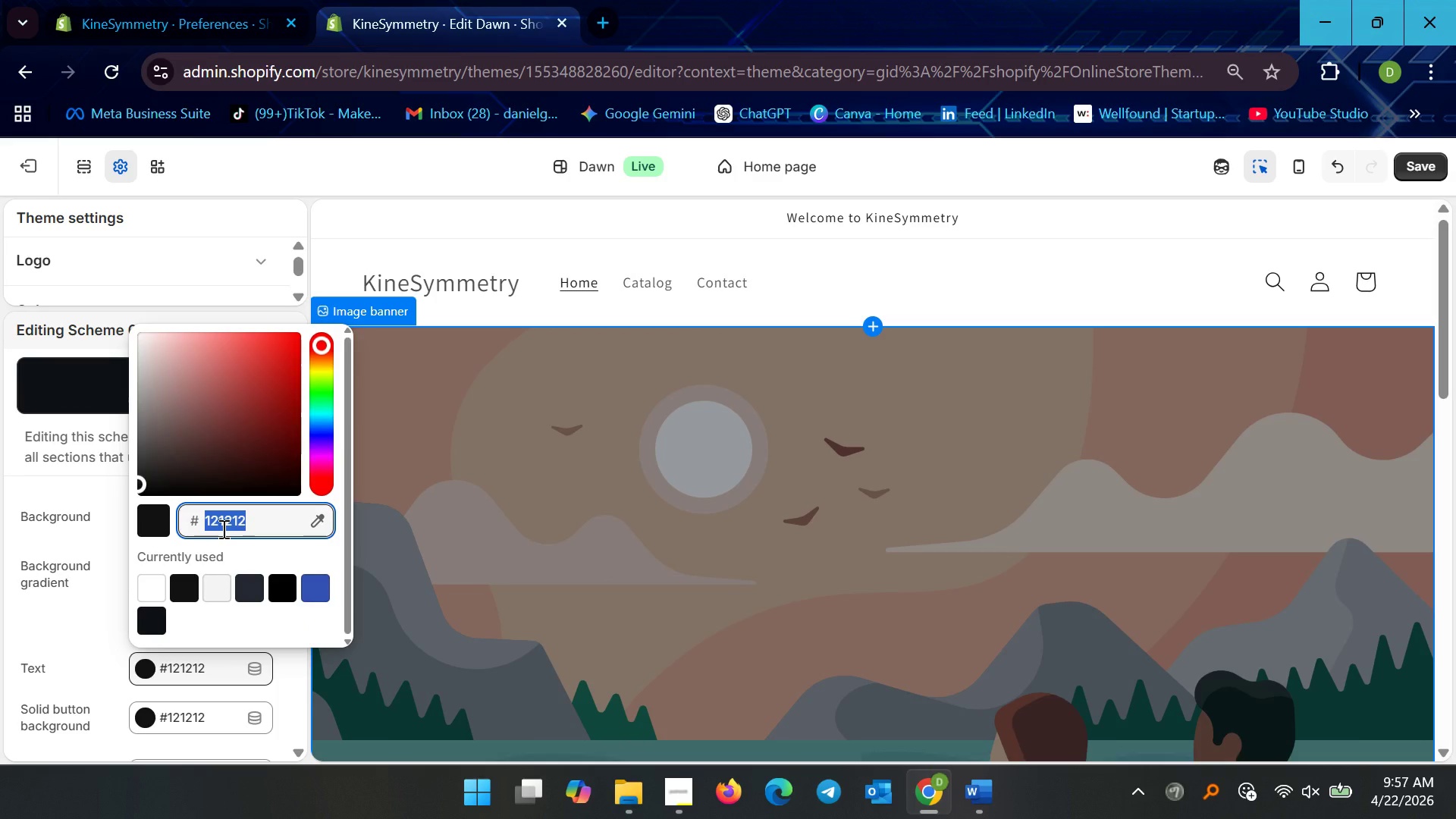 
wait(5.81)
 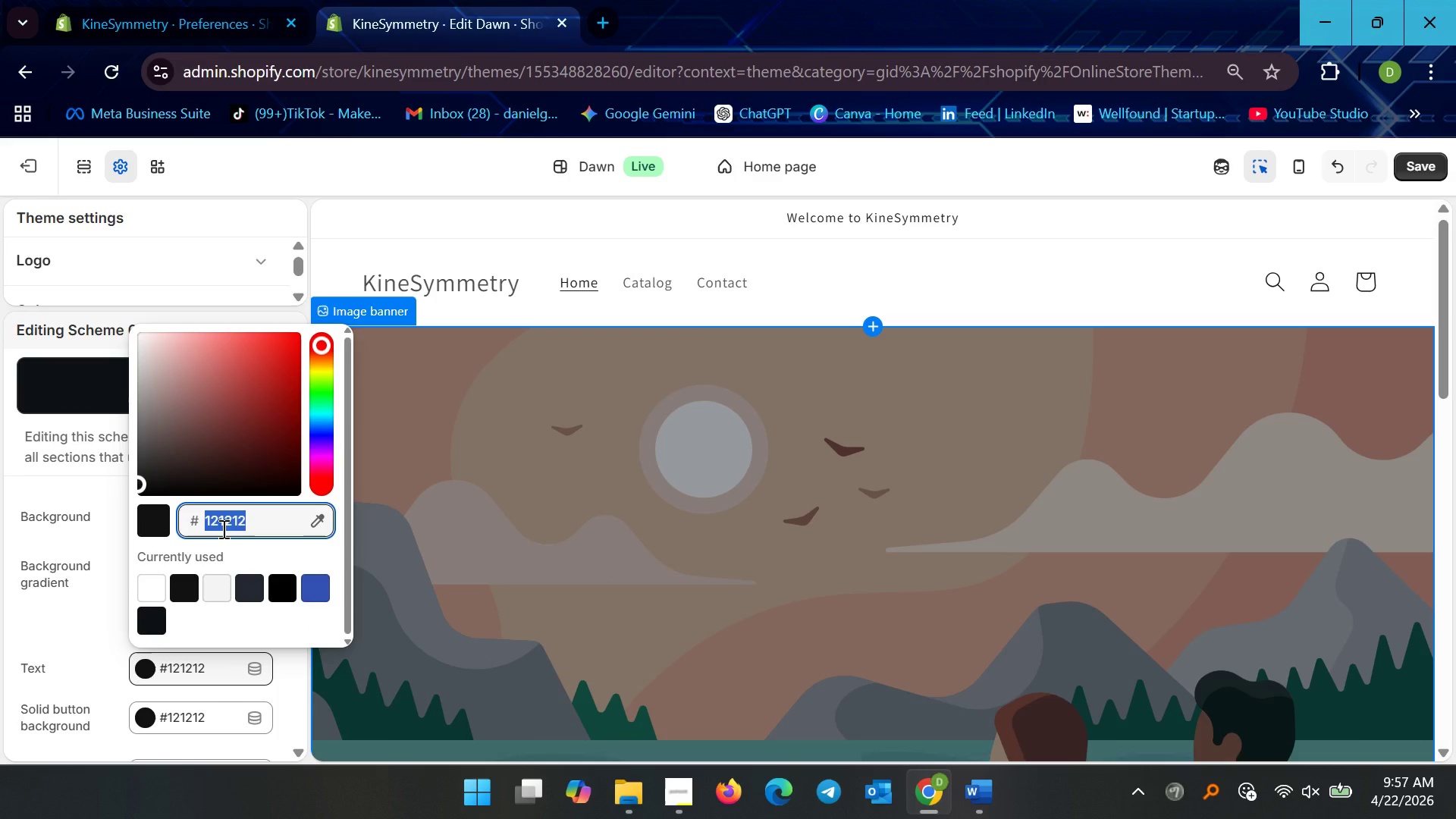 
type(E6E8EB)
 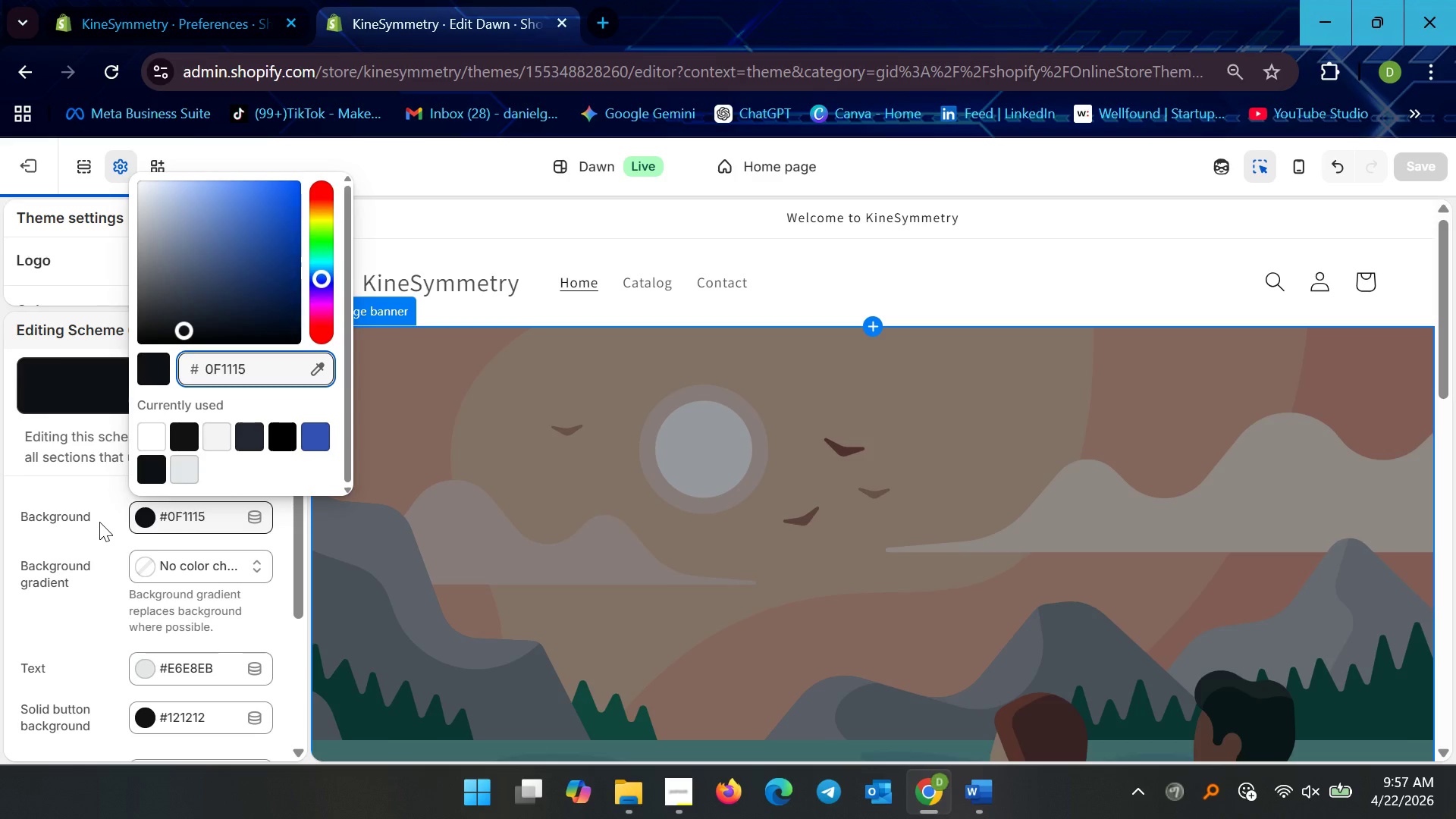 
wait(7.59)
 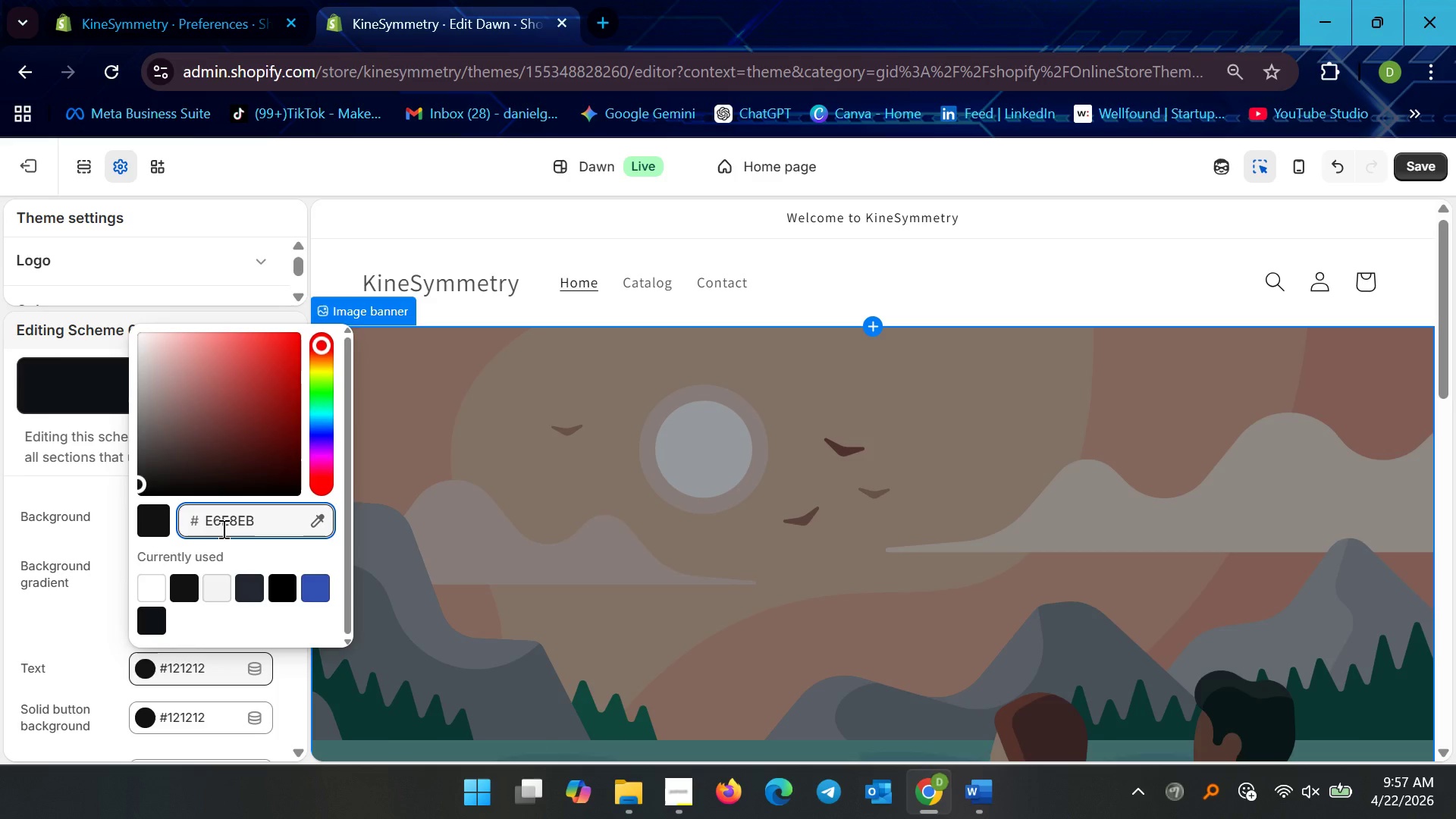 
scroll: coordinate [64, 574], scroll_direction: down, amount: 1.0
 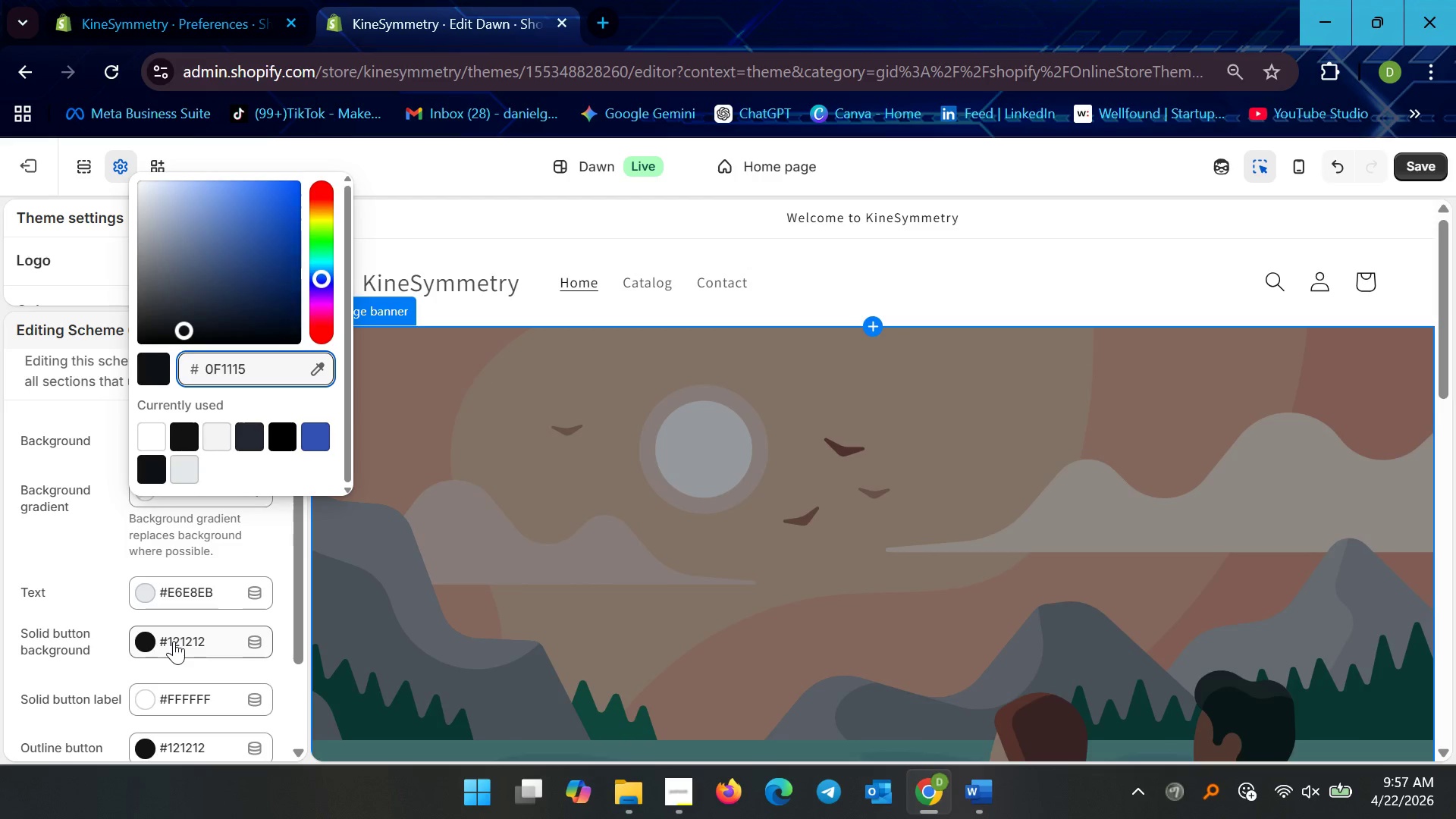 
left_click([174, 641])
 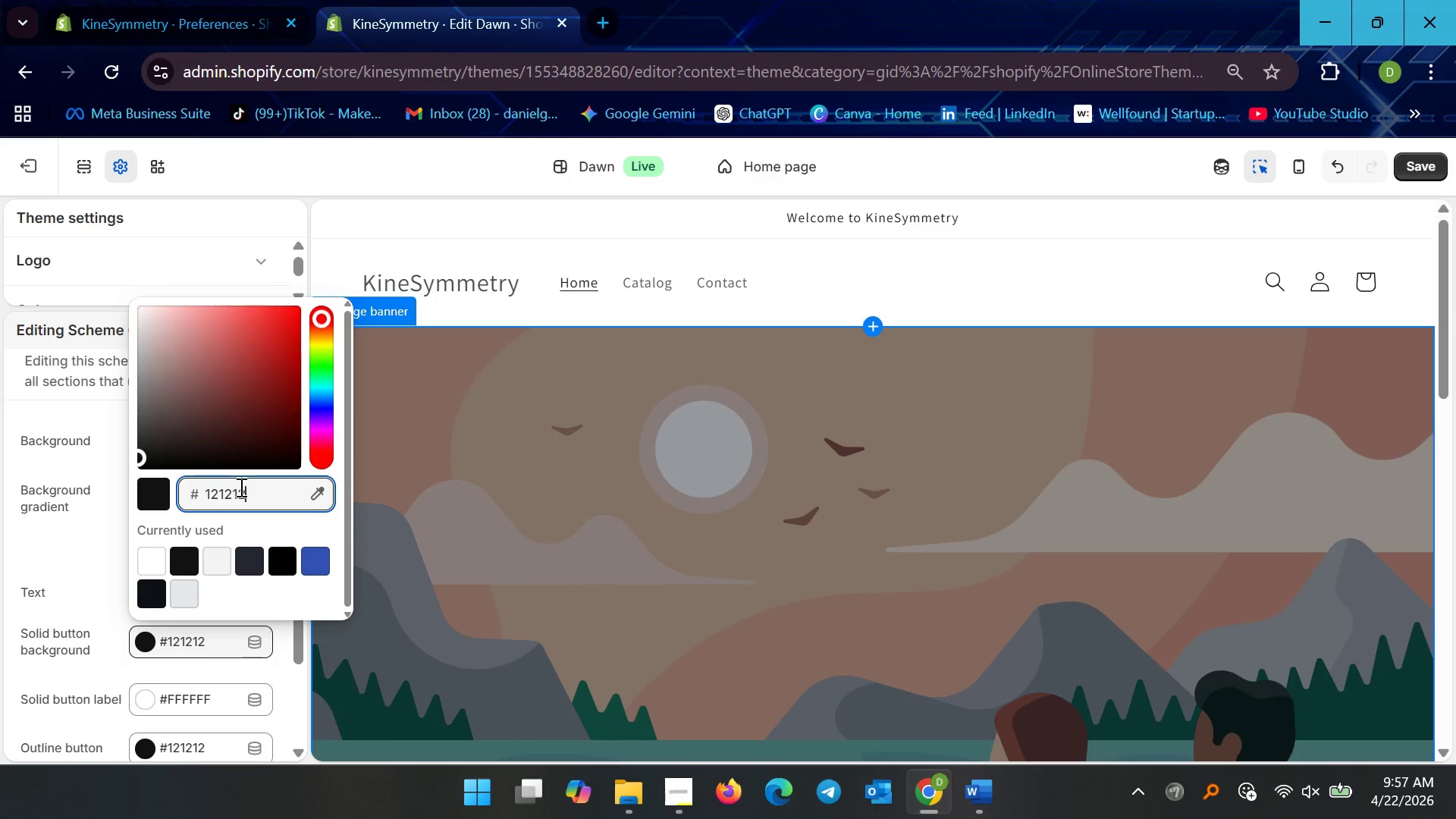 
key(Control+ControlLeft)
 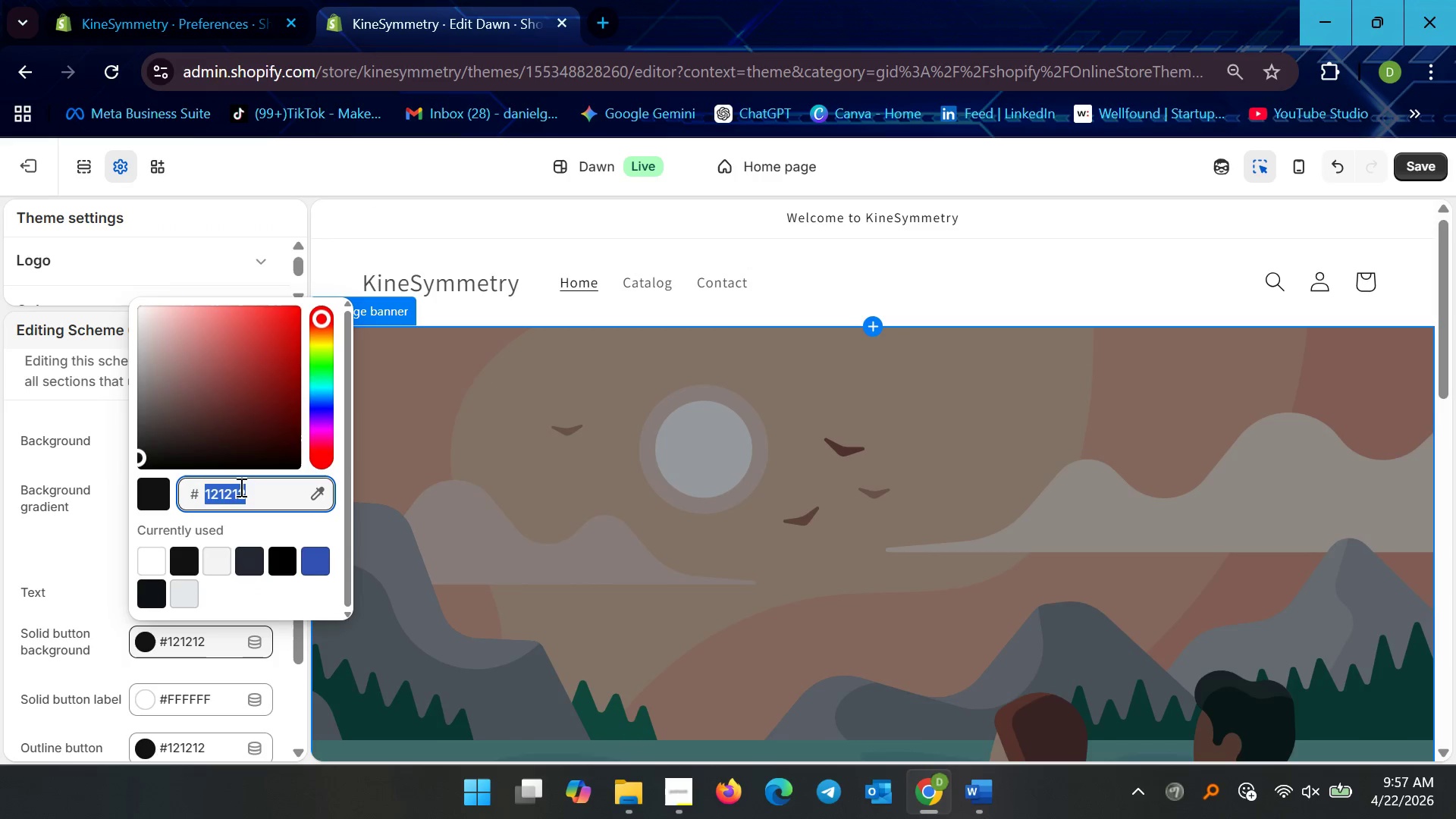 
key(Control+A)
 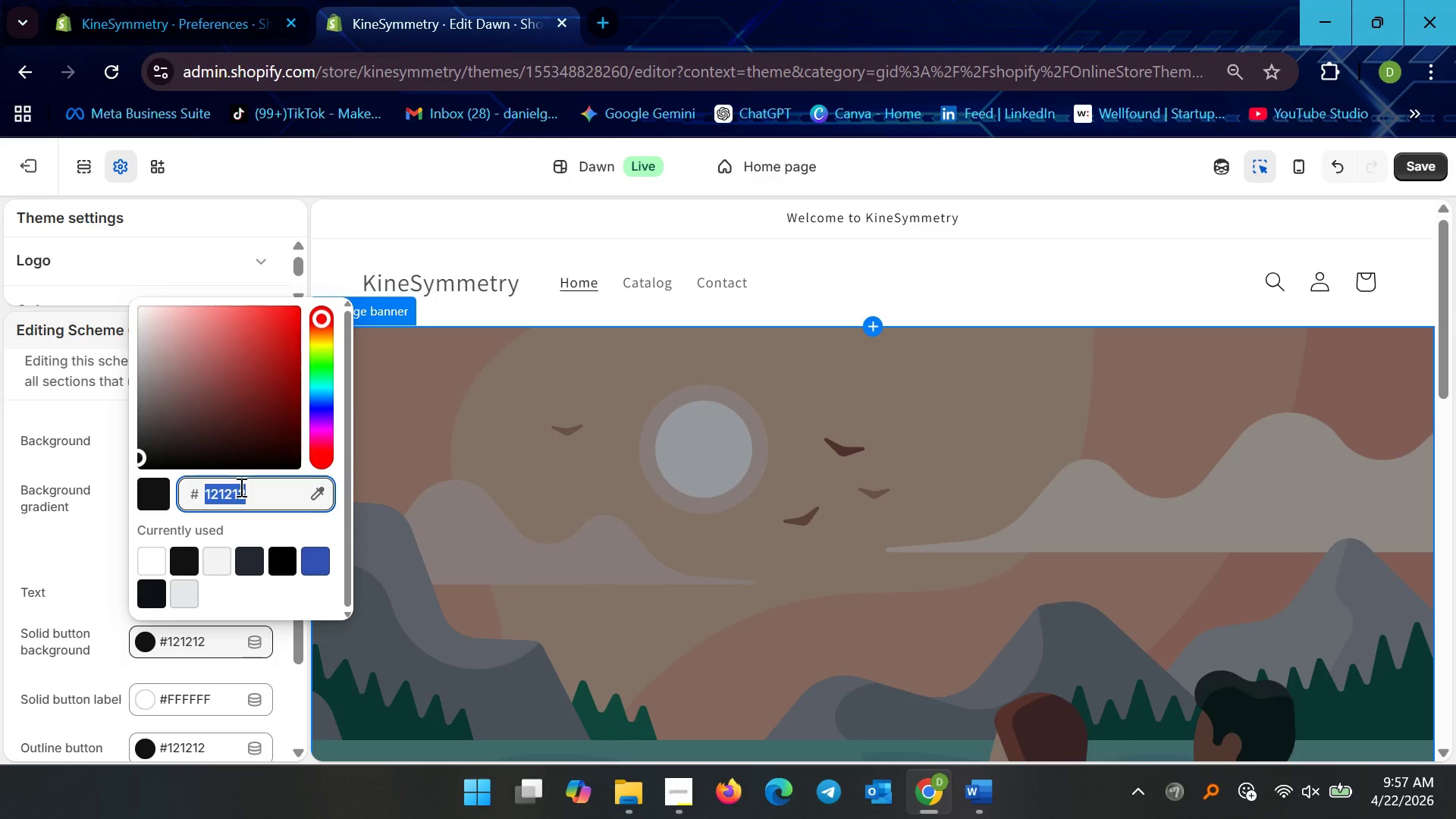 
wait(5.14)
 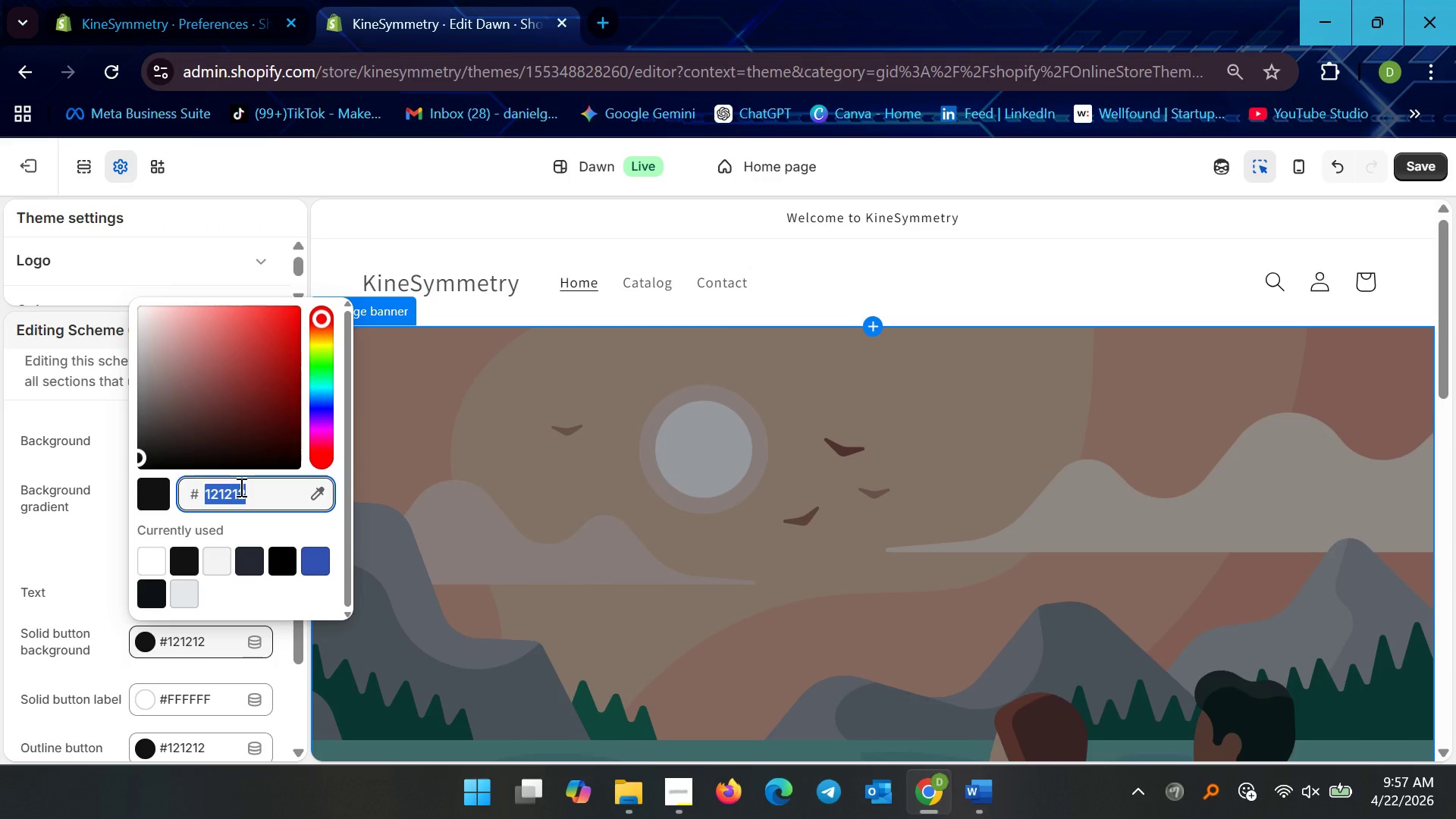 
type(C6A96B)
 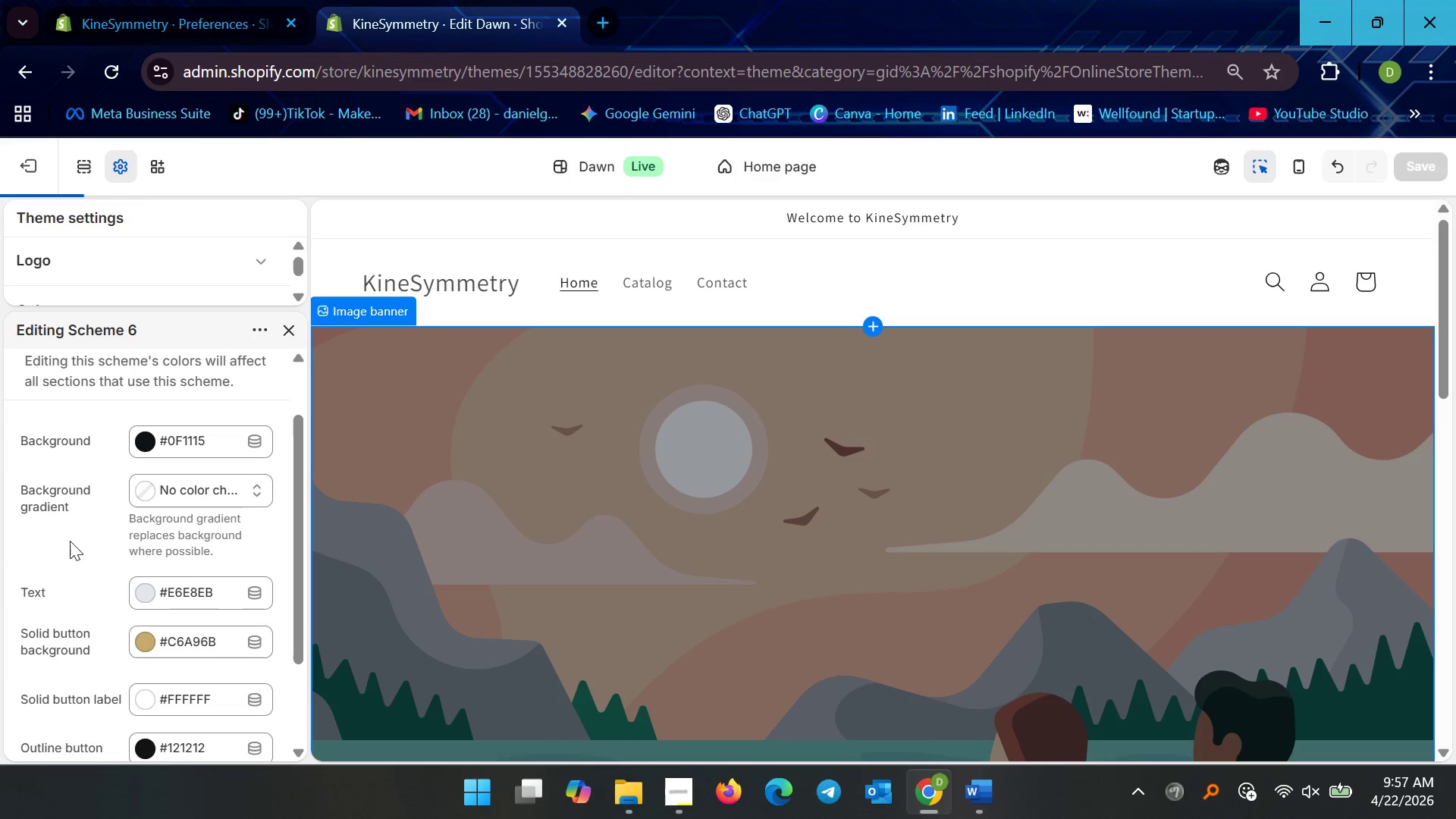 
scroll: coordinate [168, 507], scroll_direction: down, amount: 2.0
 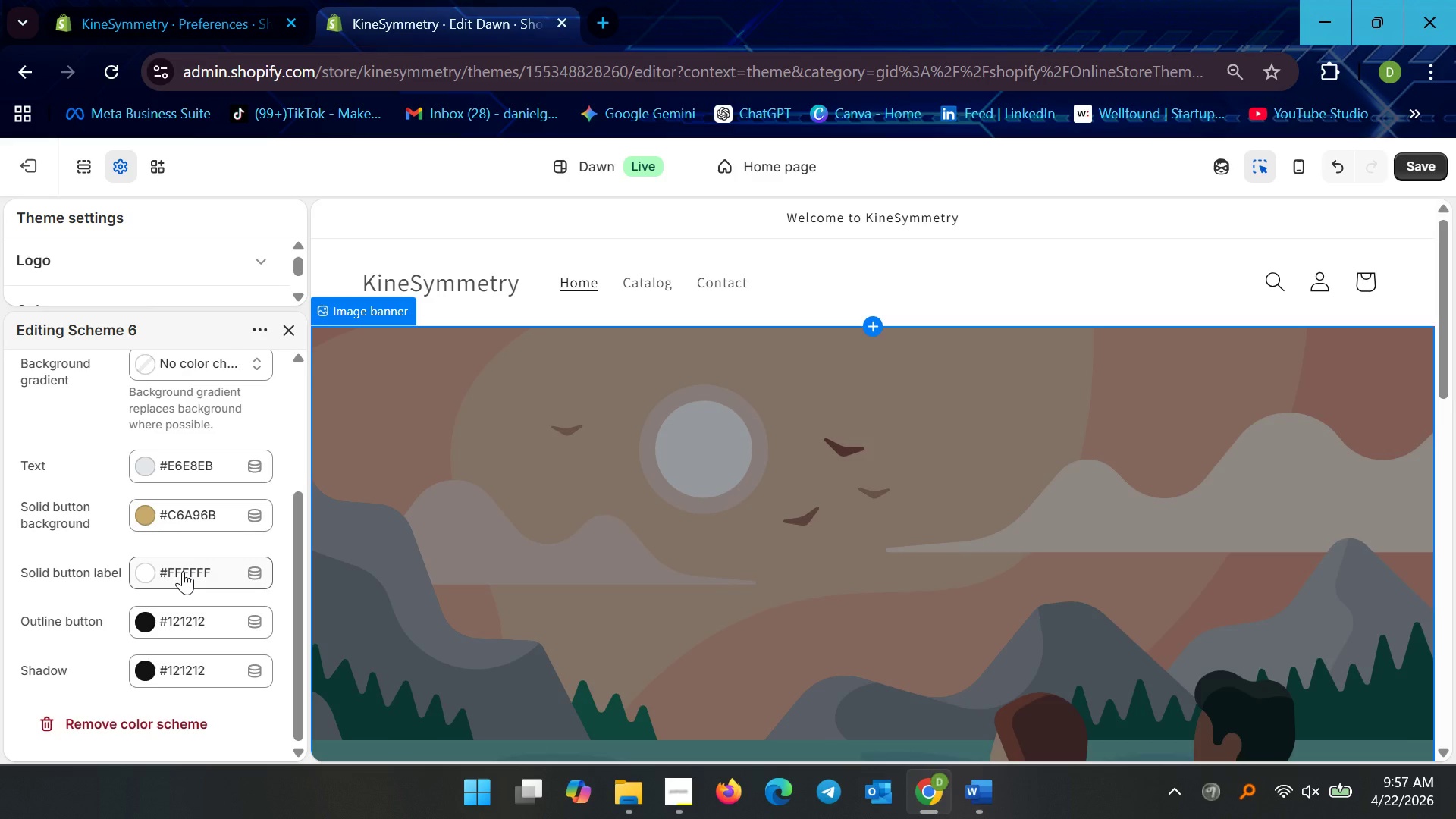 
wait(13.68)
 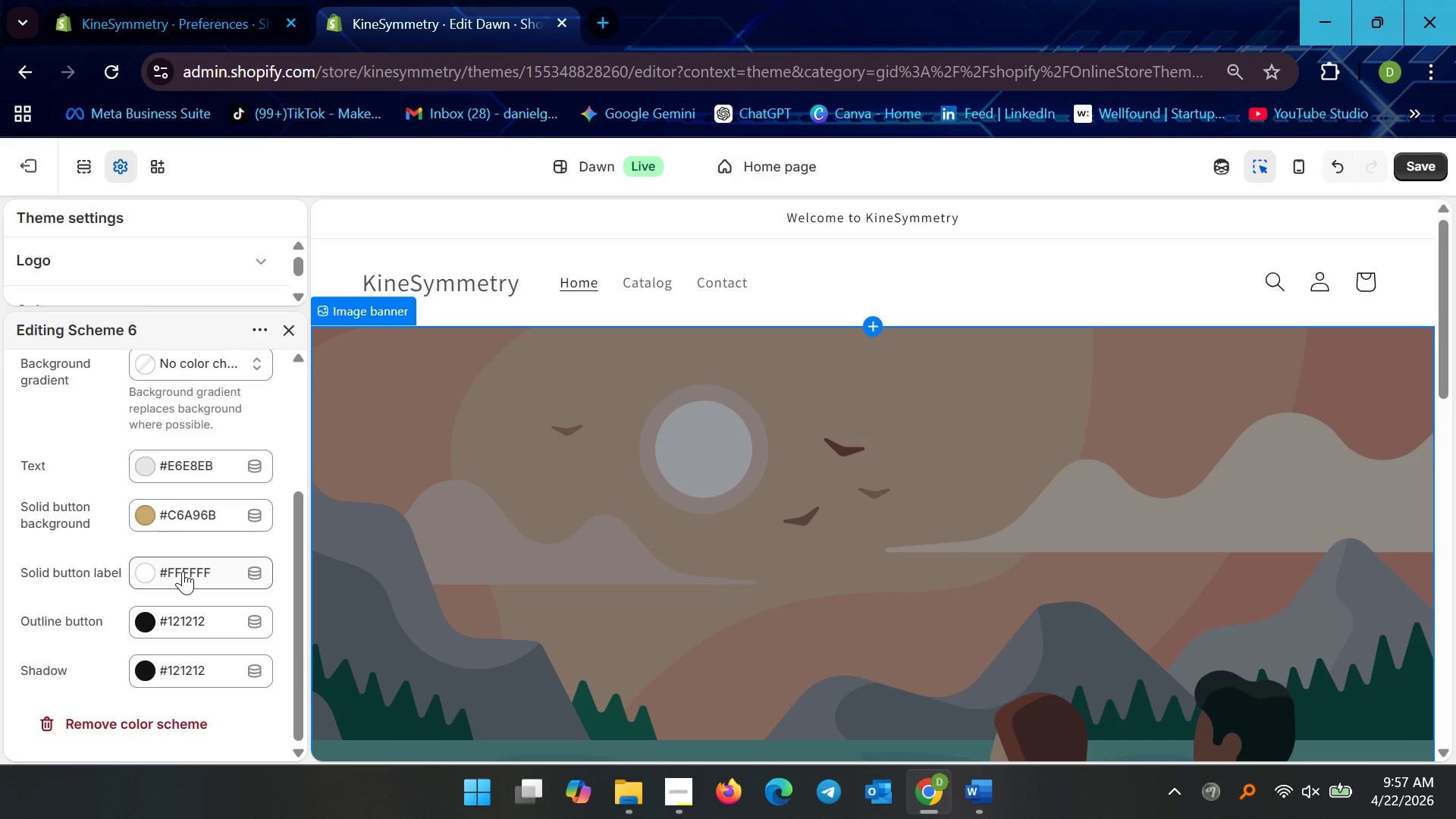 
left_click([183, 571])
 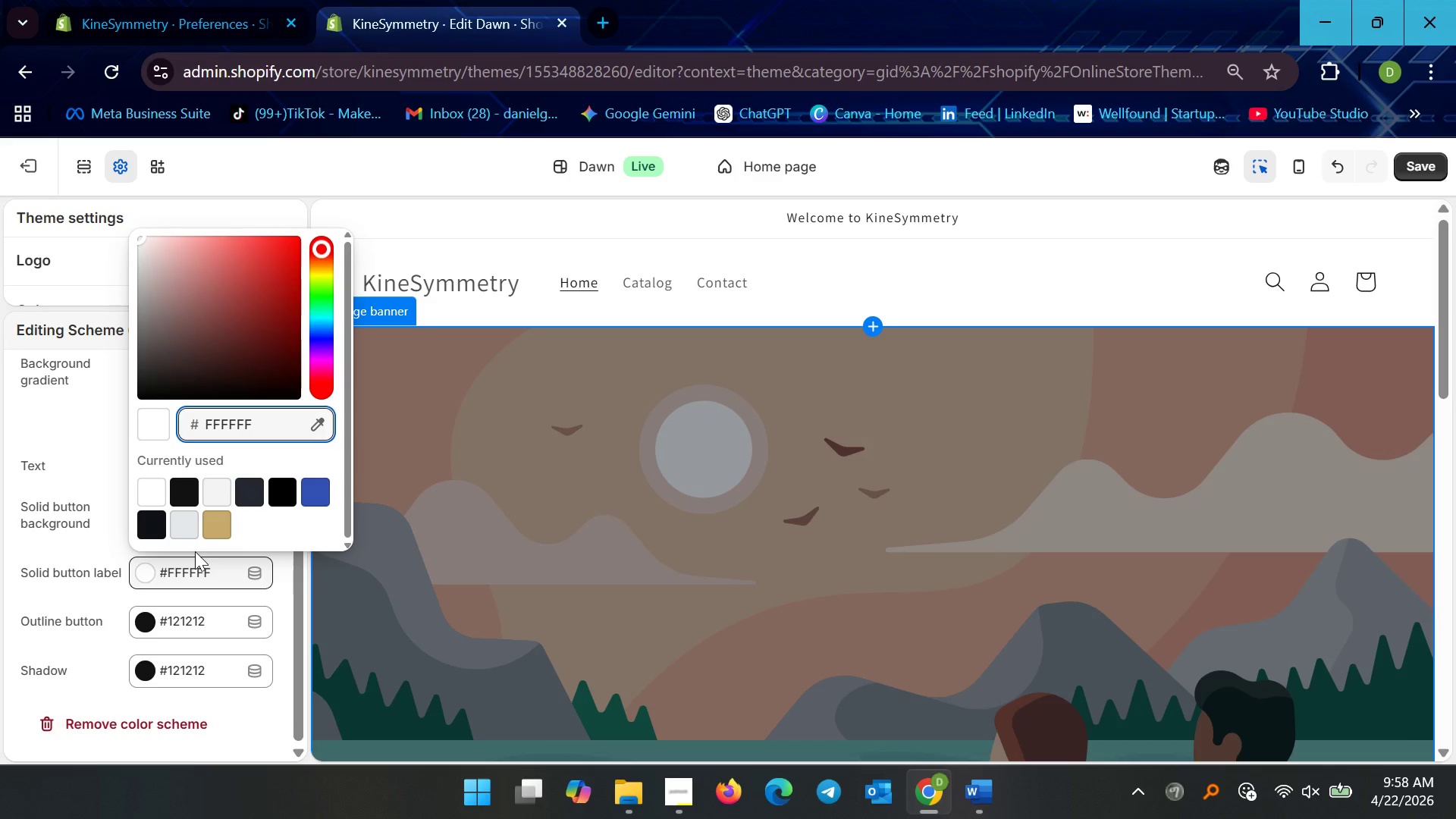 
key(Control+A)
 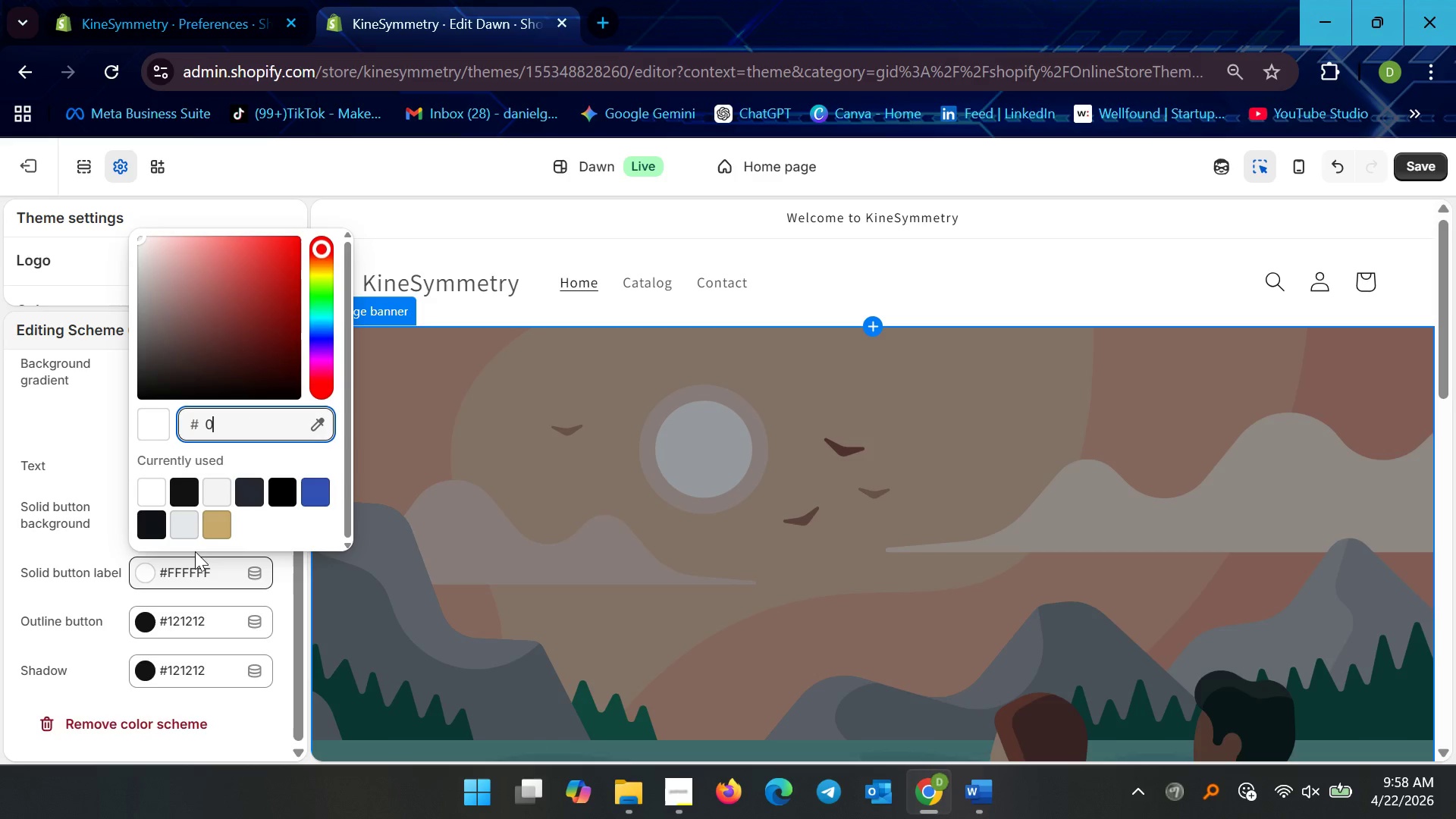 
type(0F1115)
 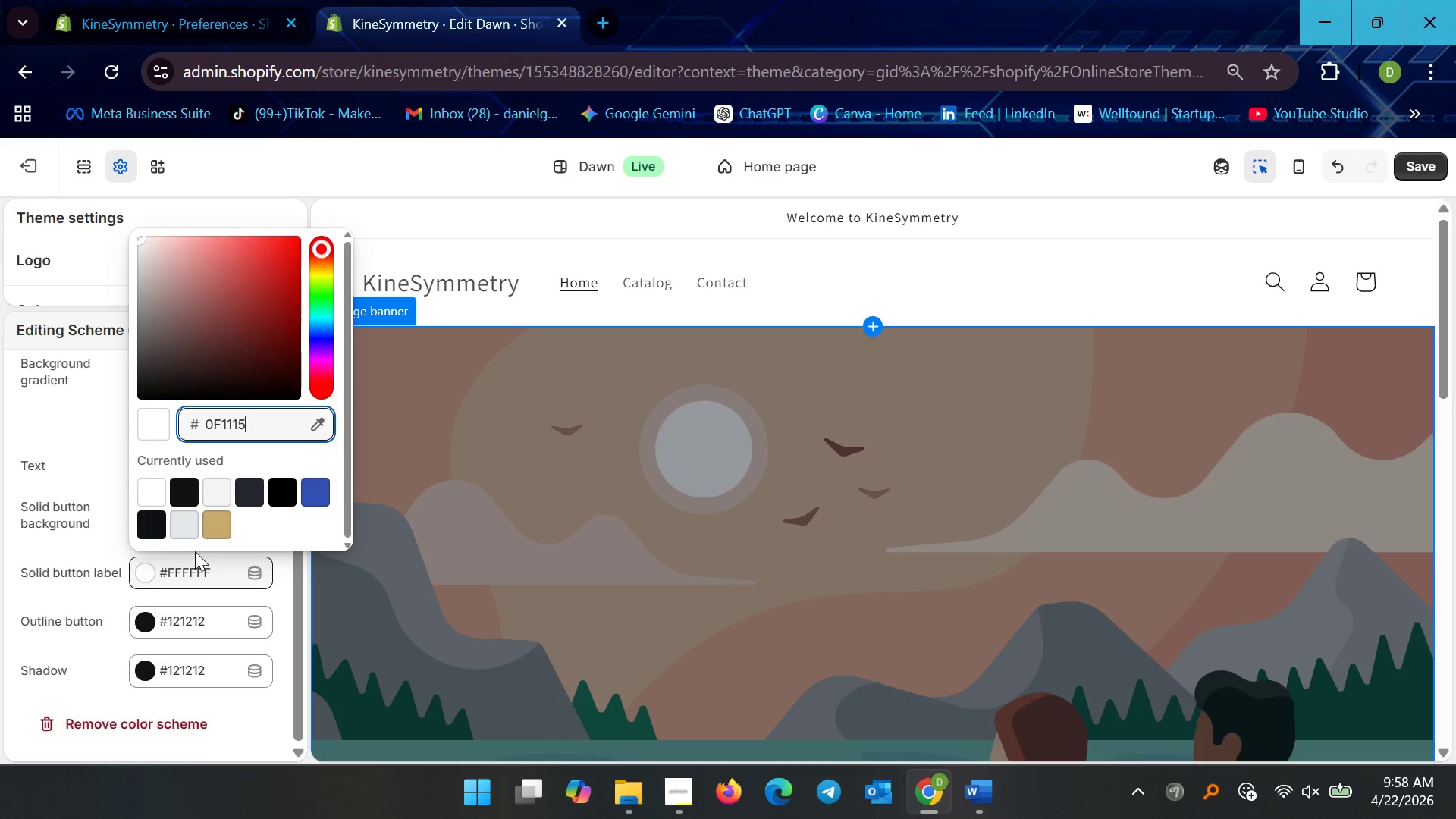 
left_click([88, 519])
 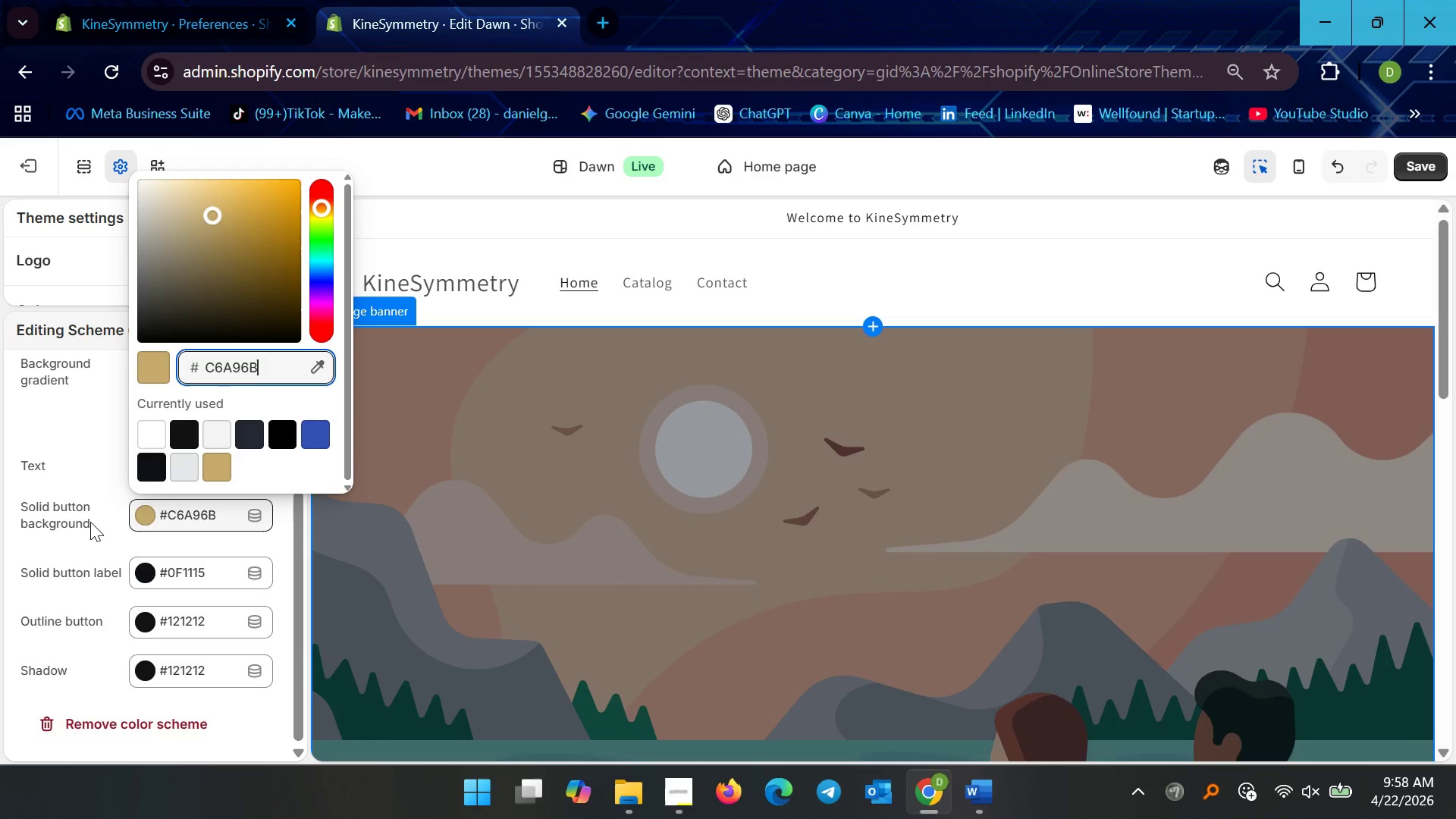 
wait(7.69)
 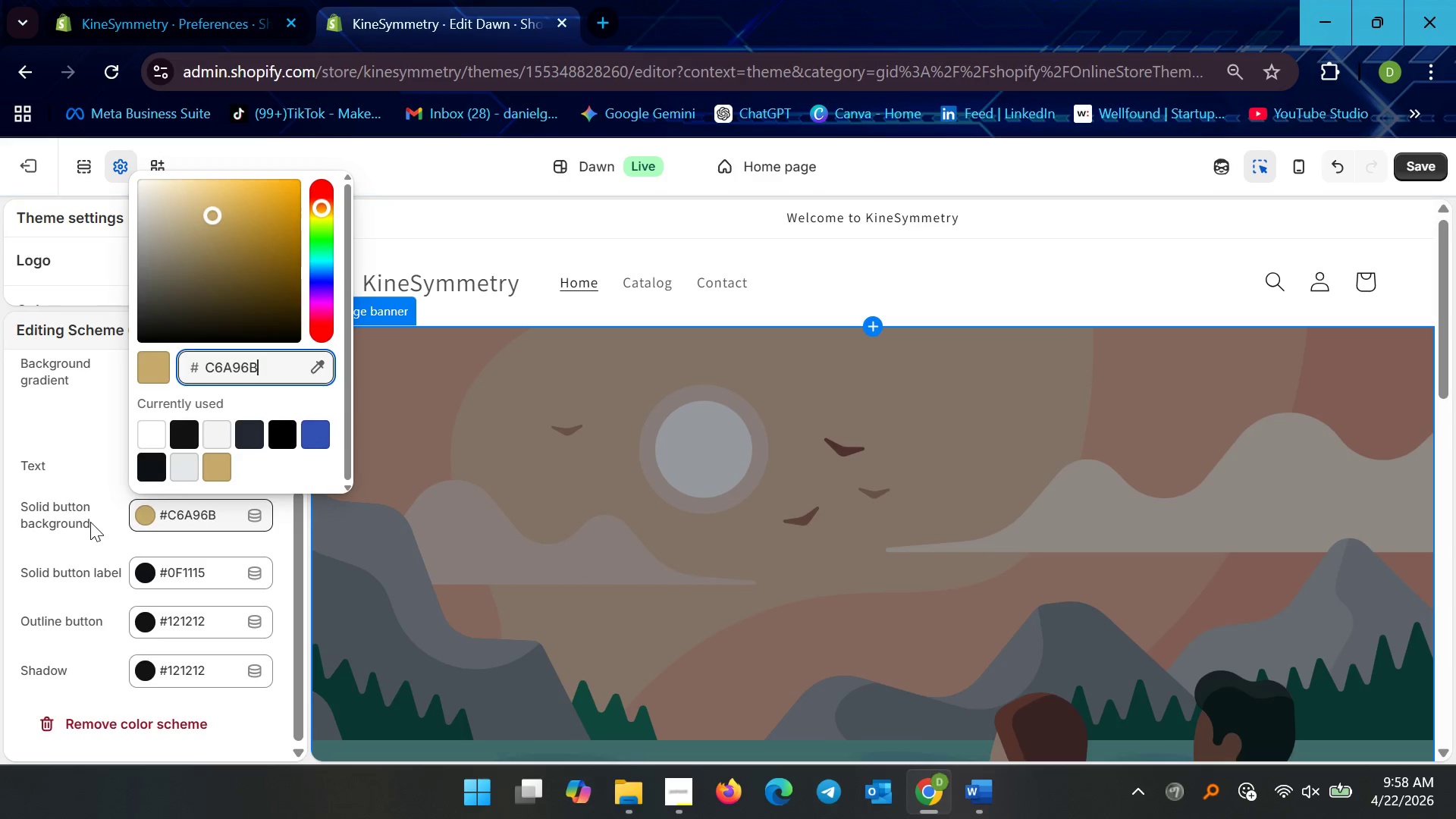 
left_click([111, 509])
 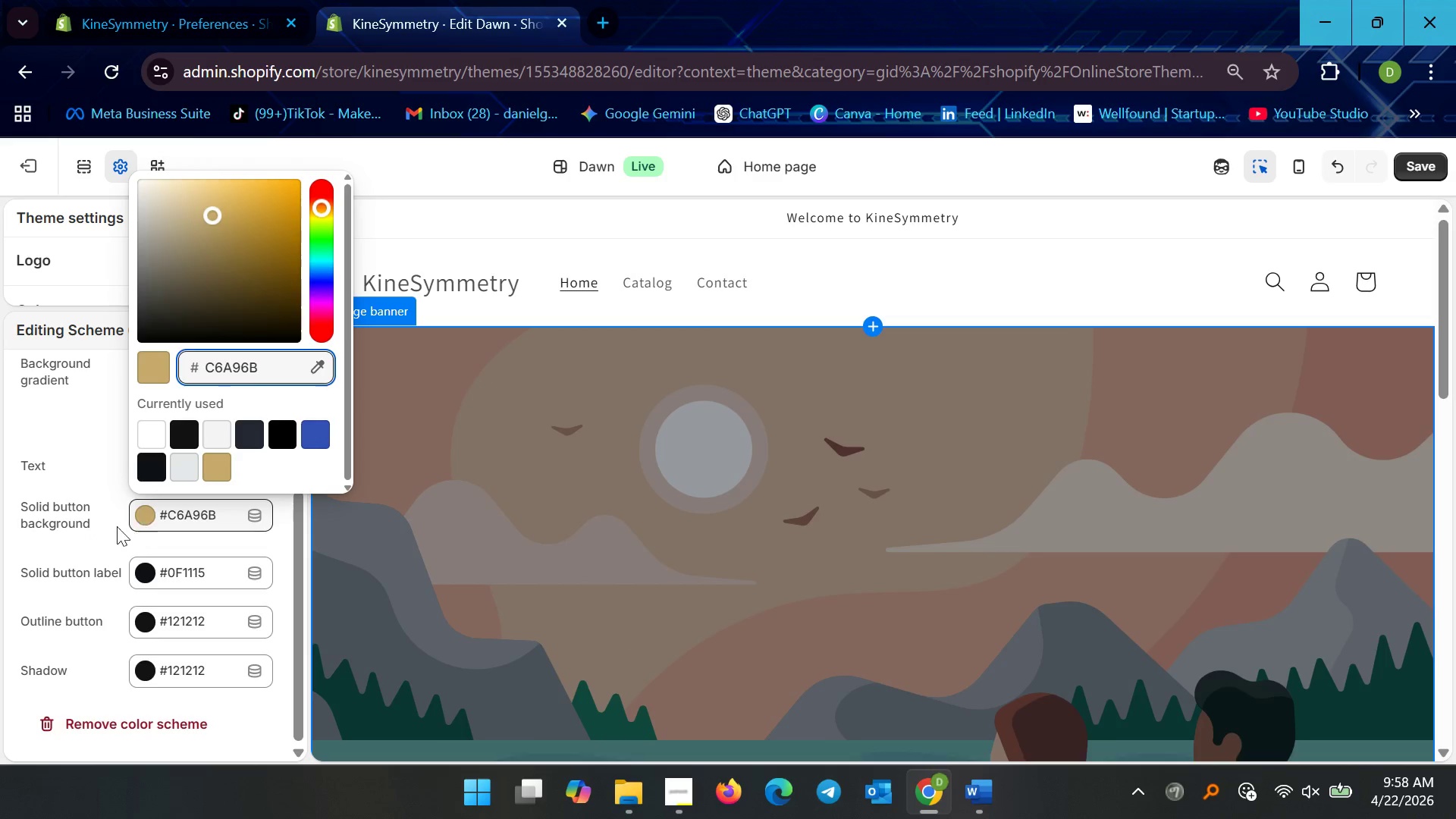 
left_click([104, 526])
 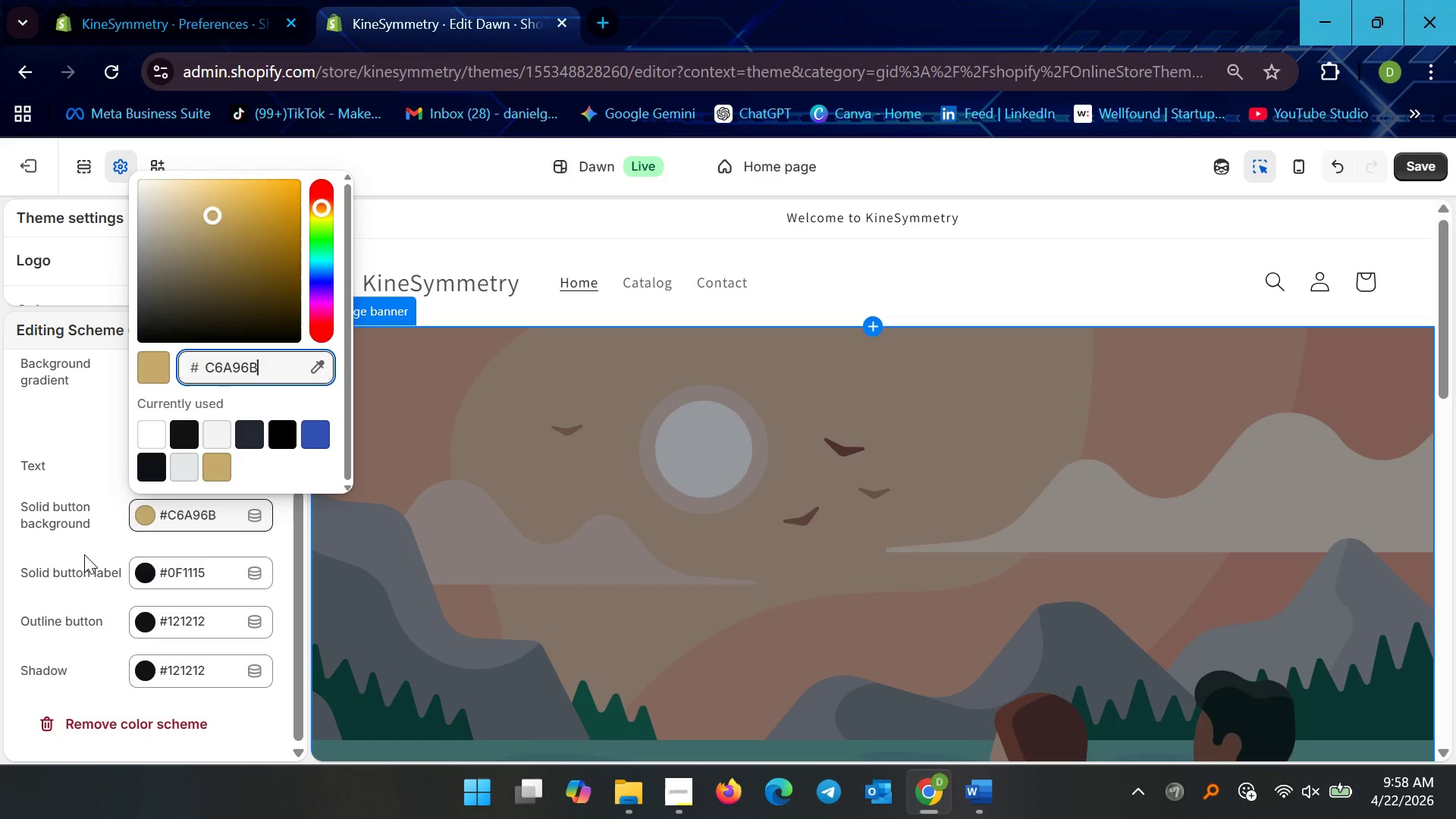 
left_click([82, 552])
 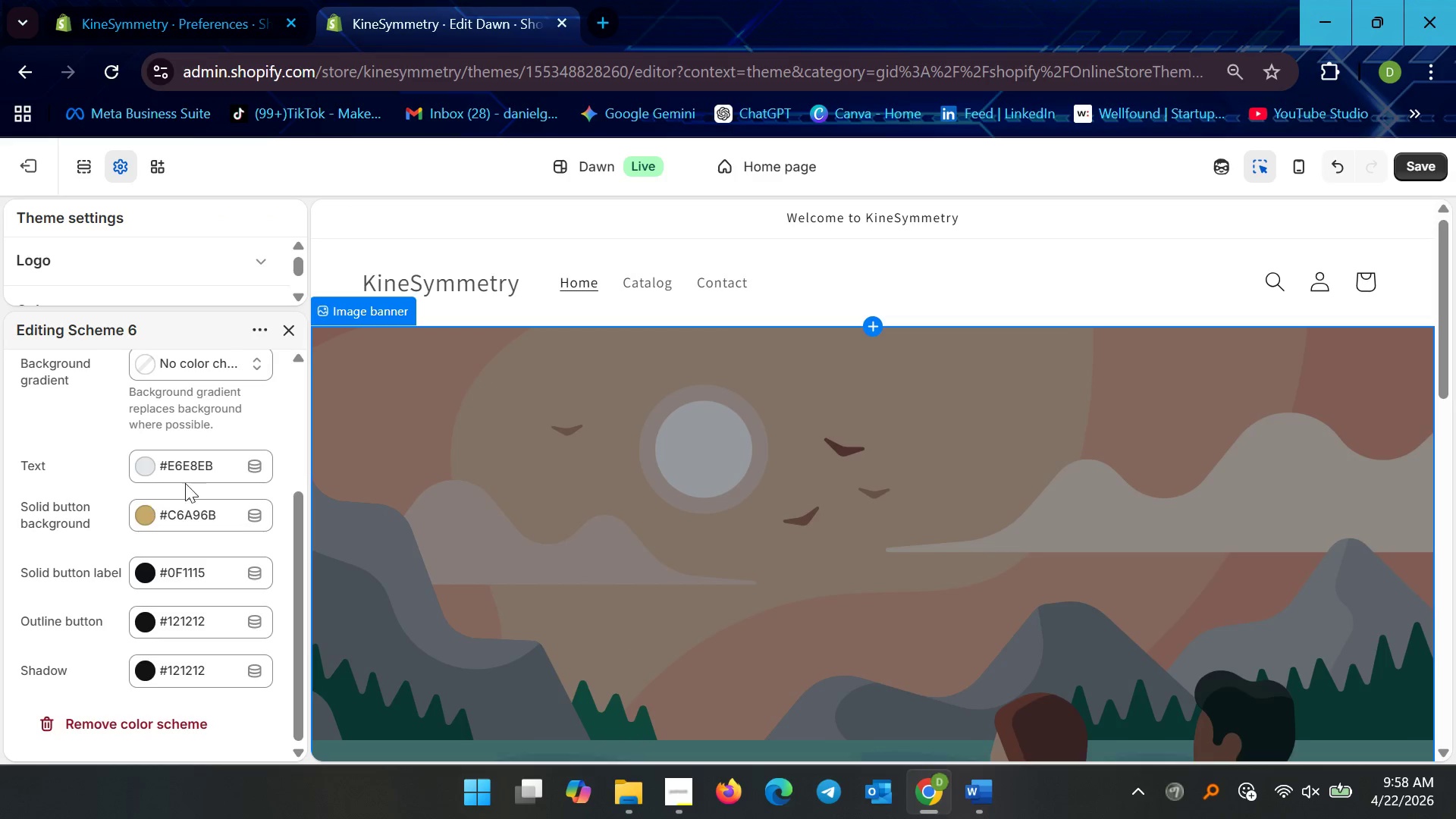 
left_click([190, 465])
 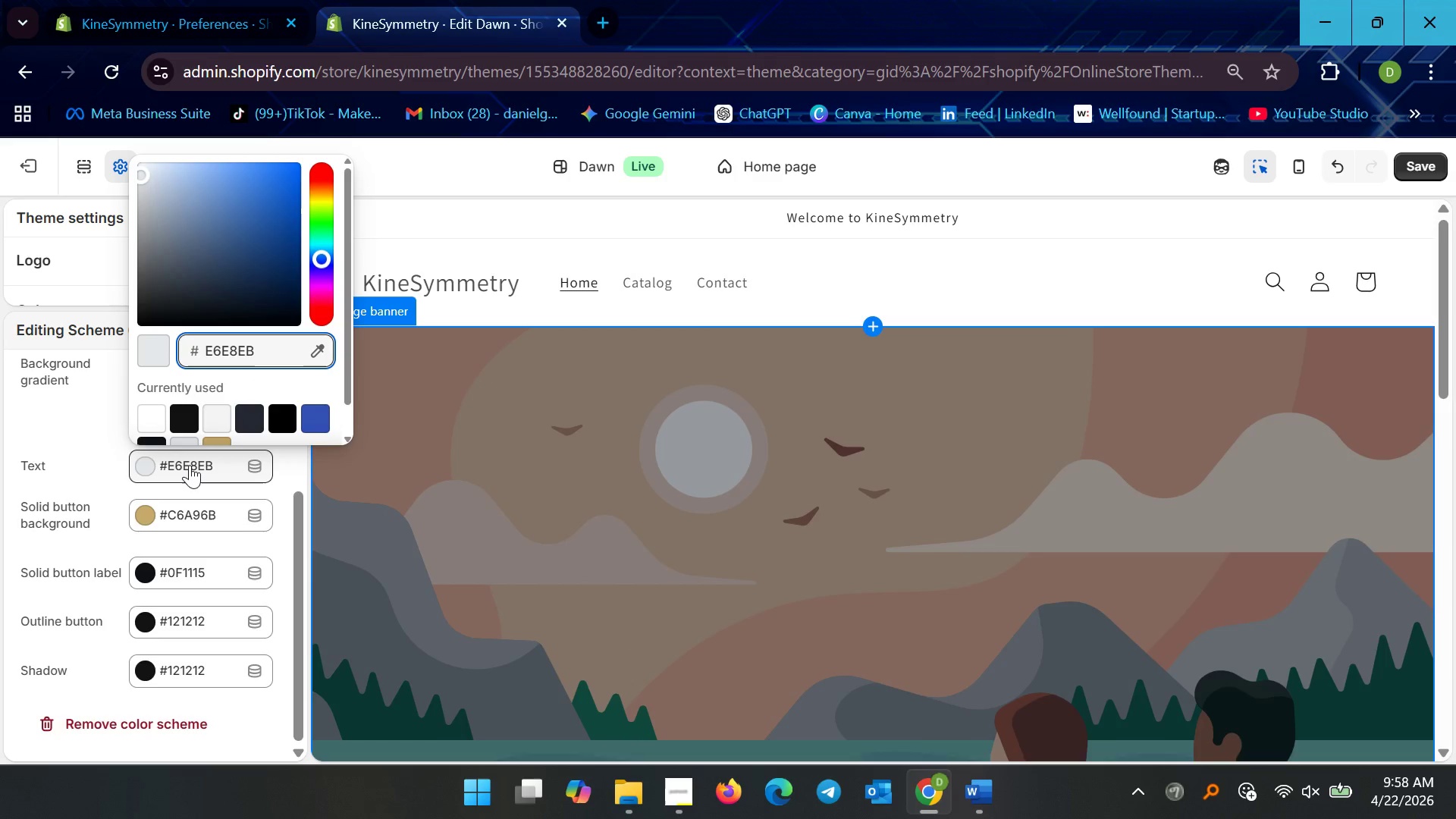 
key(Control+A)
 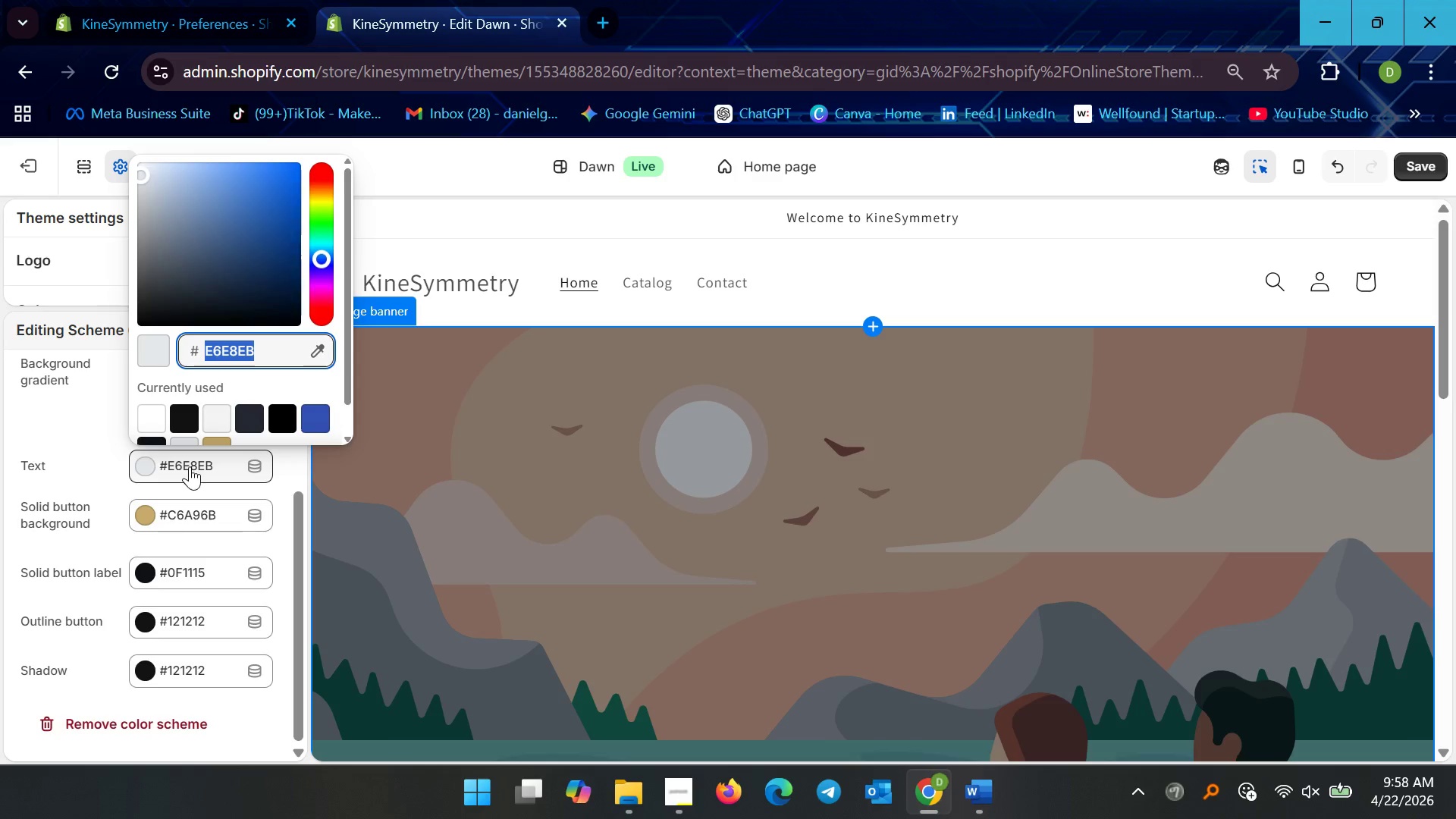 
key(Control+C)
 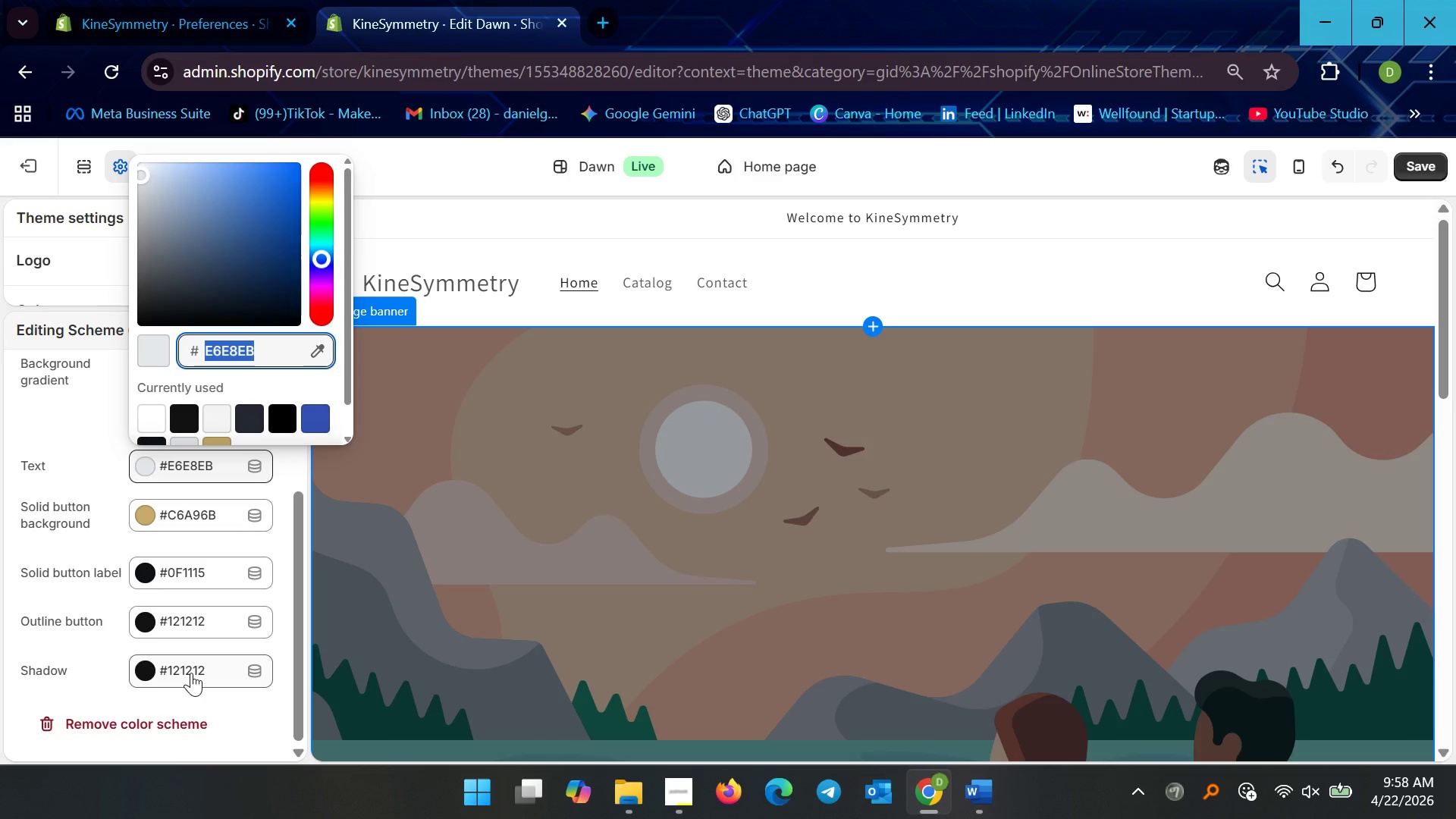 
left_click([180, 617])
 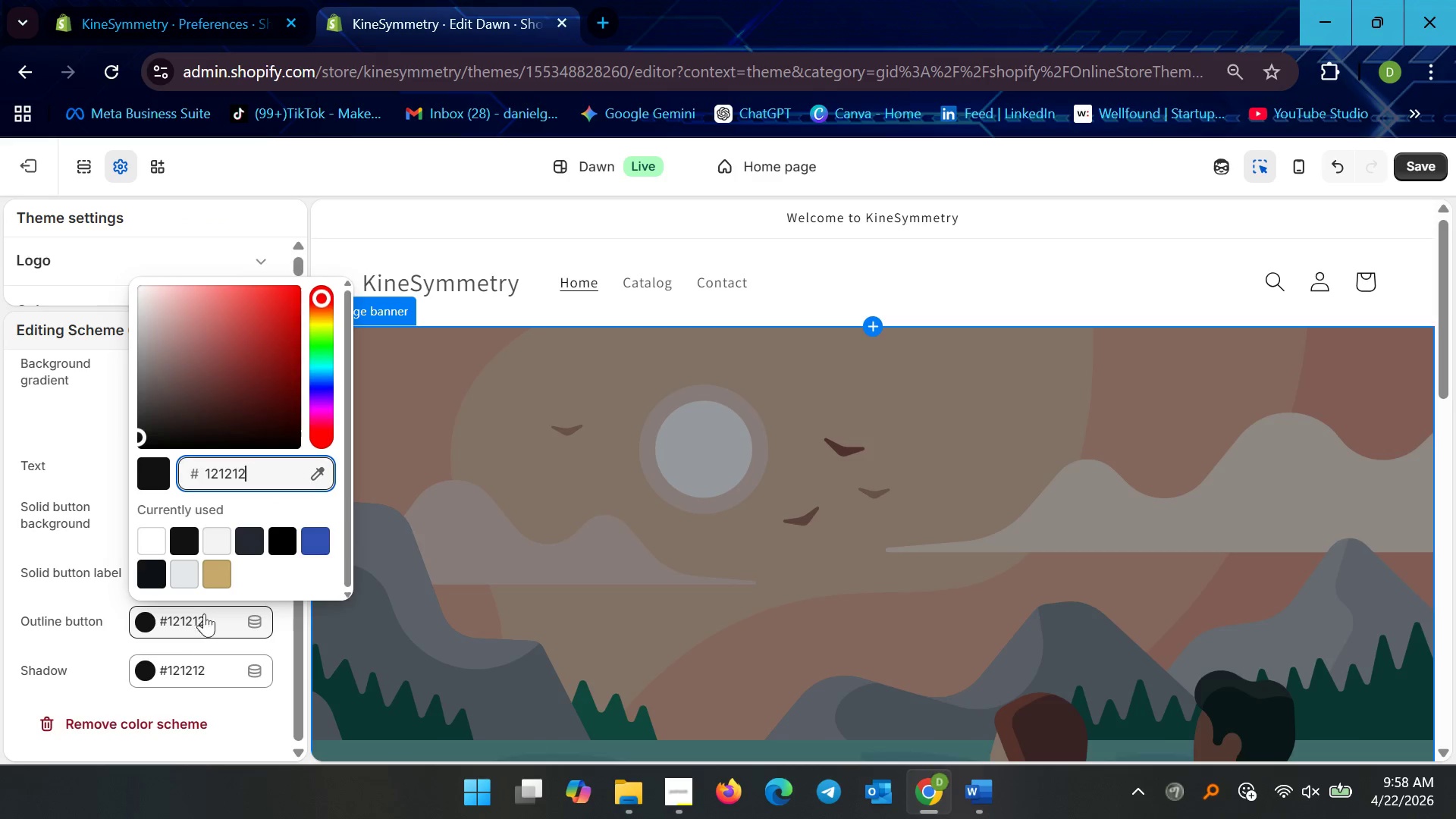 
key(Control+A)
 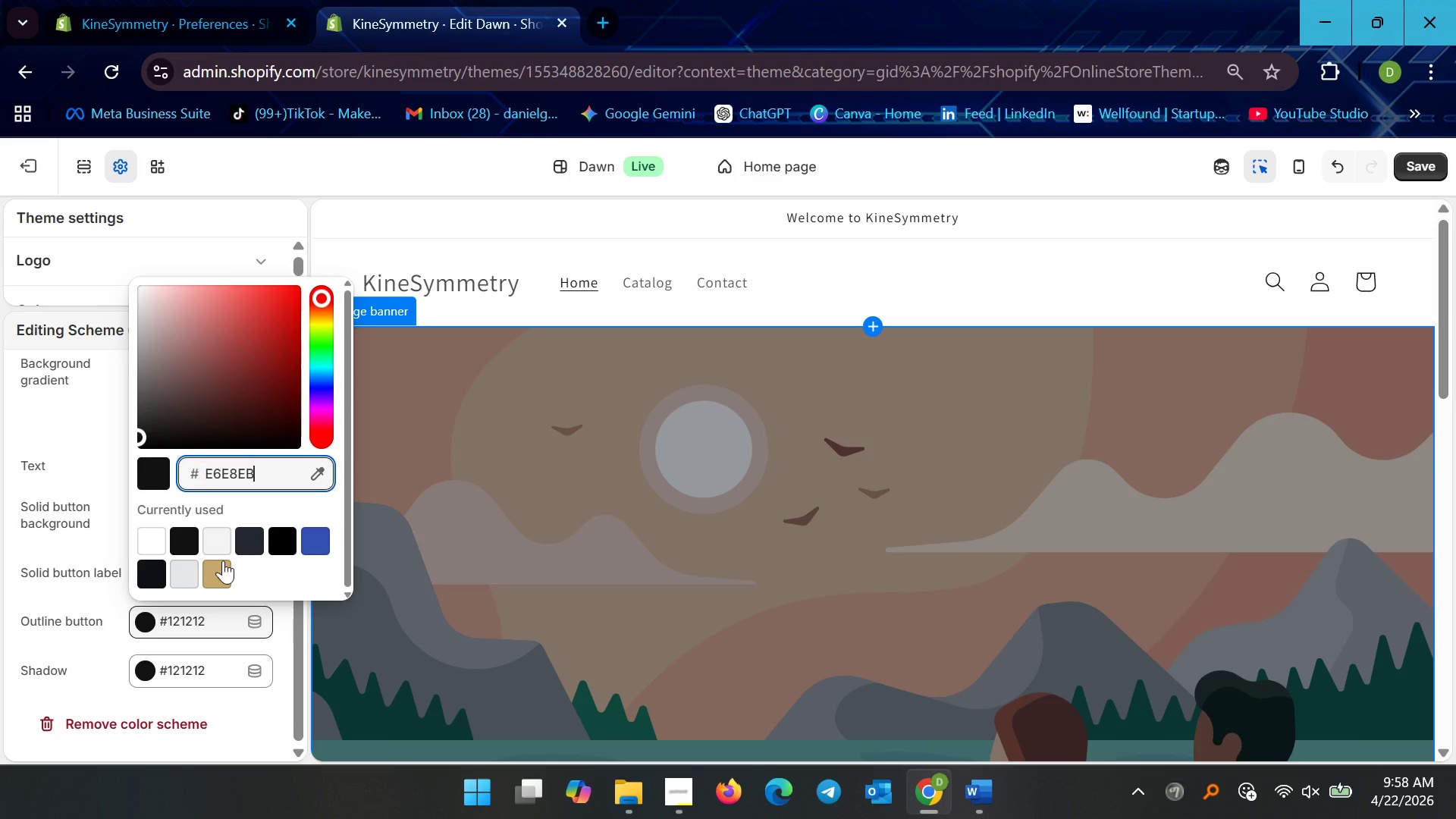 
key(Control+V)
 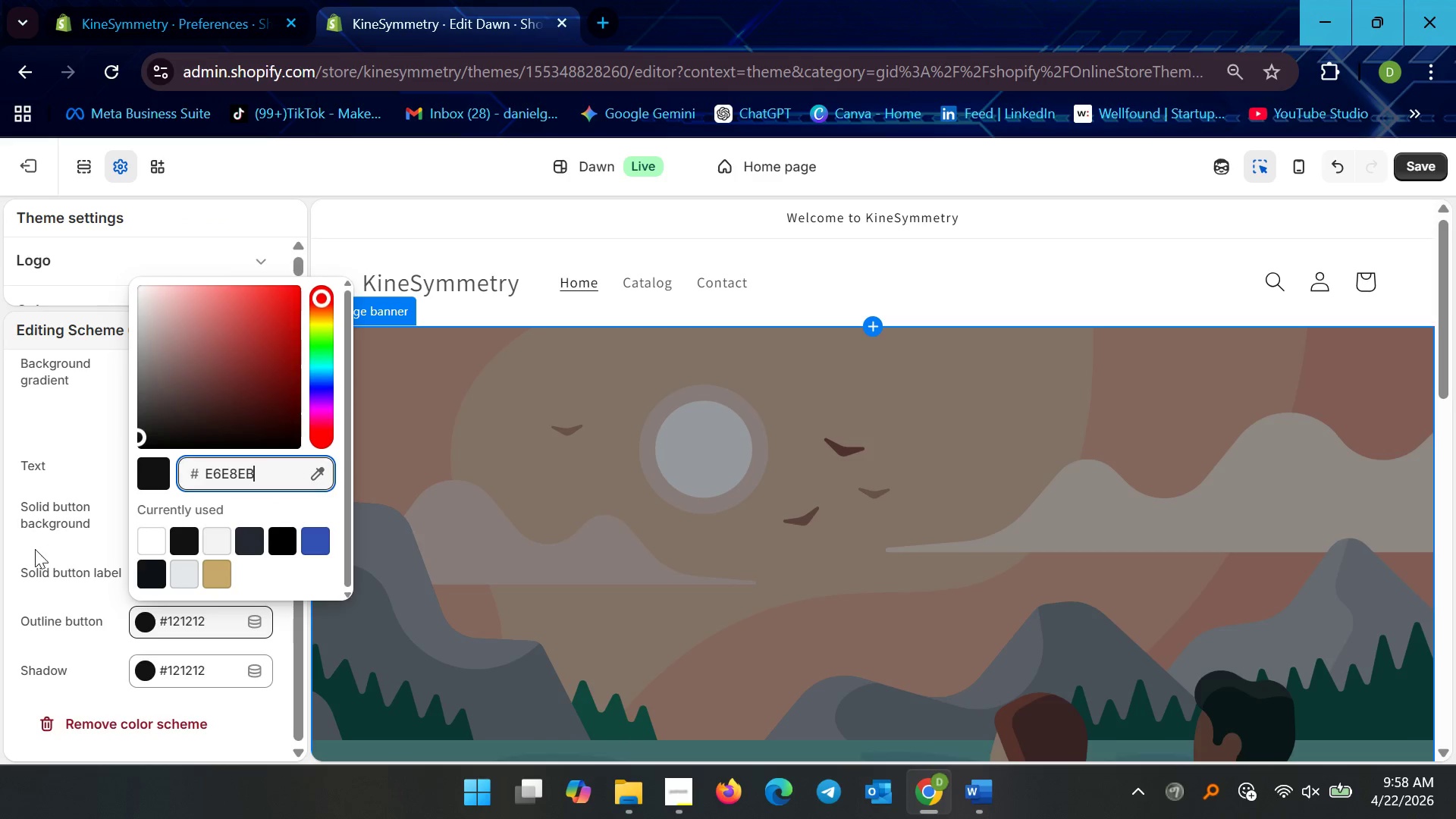 
left_click([33, 550])
 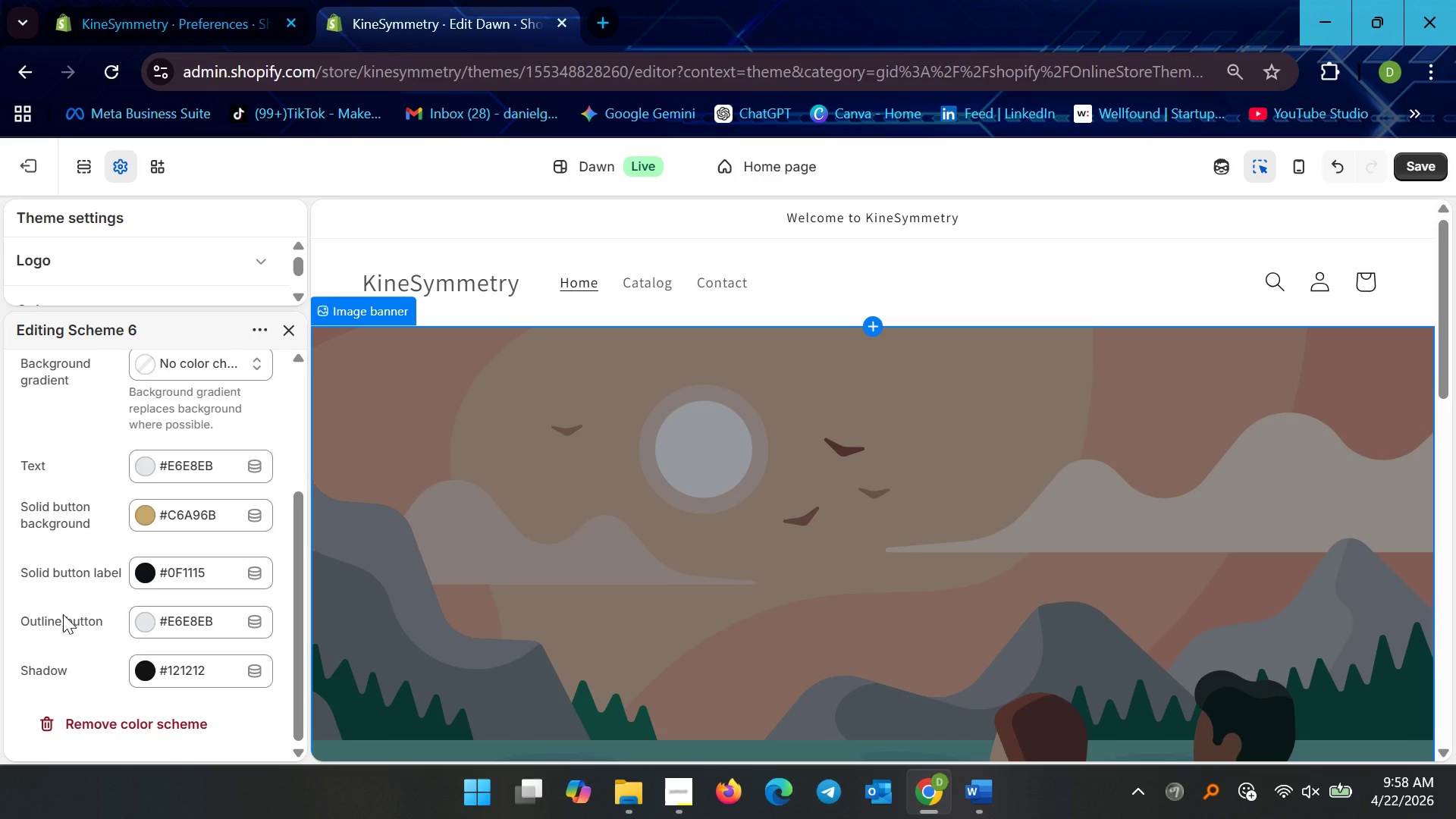 
wait(13.31)
 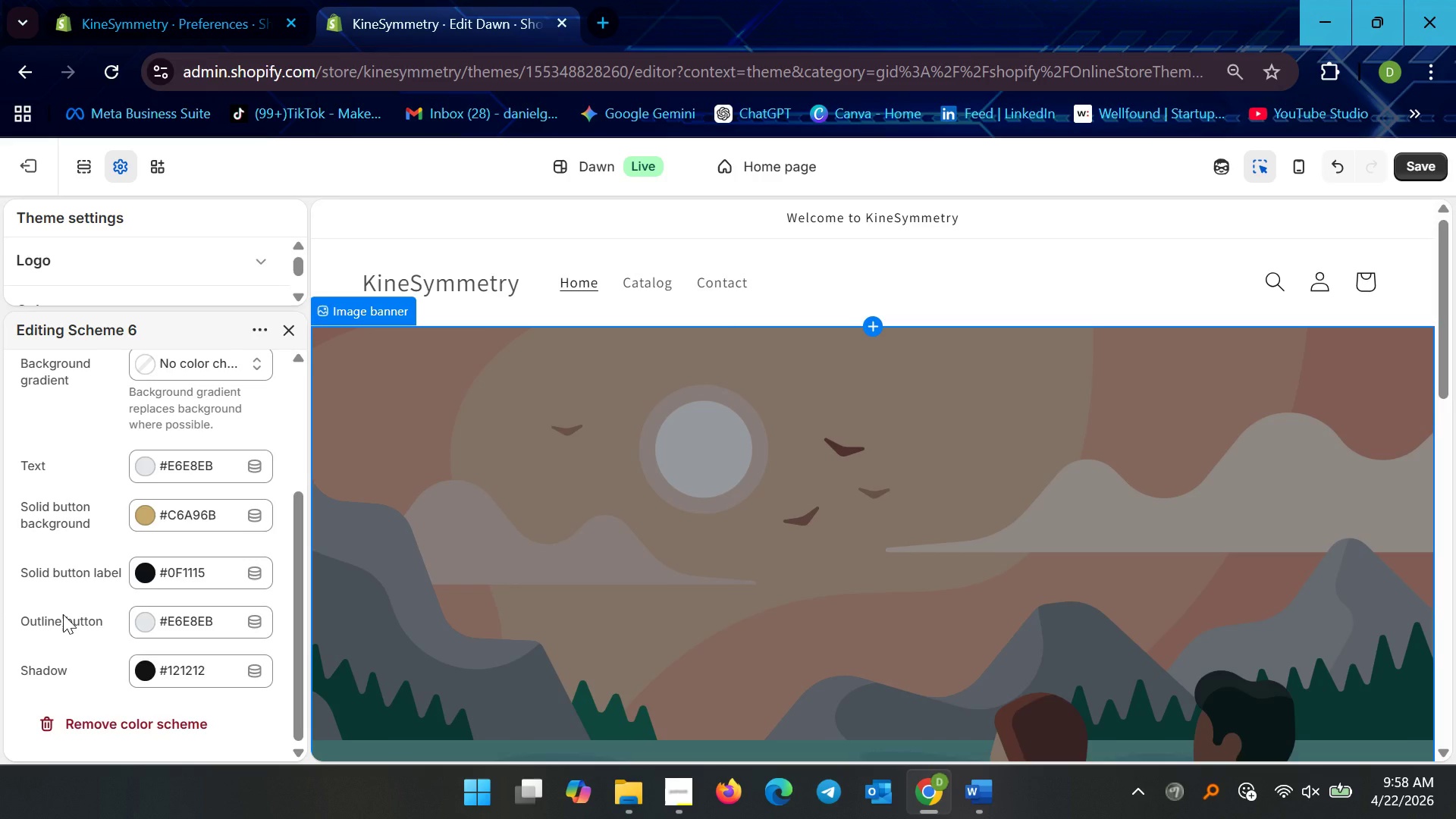 
left_click([203, 673])
 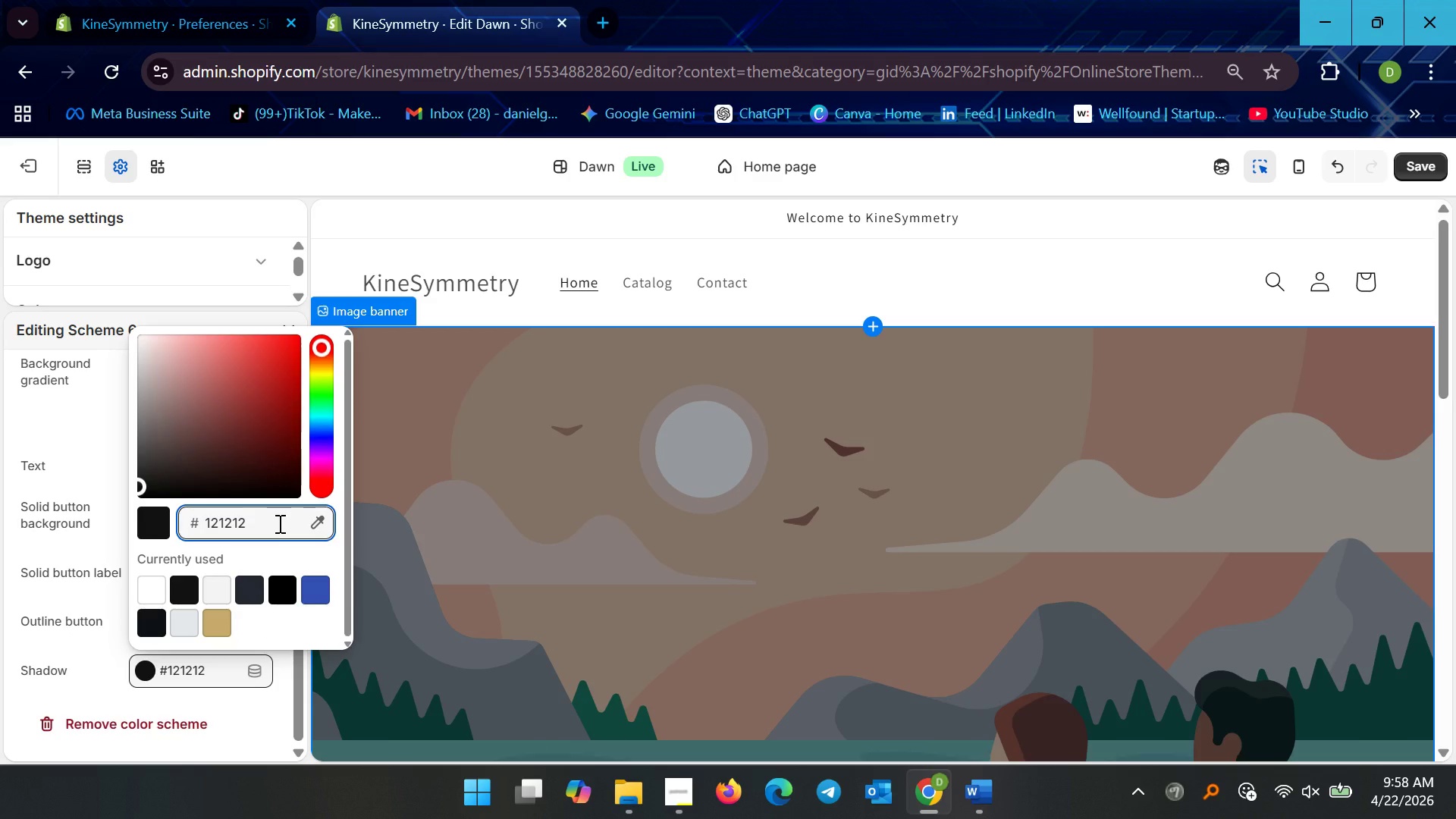 
key(Control+A)
 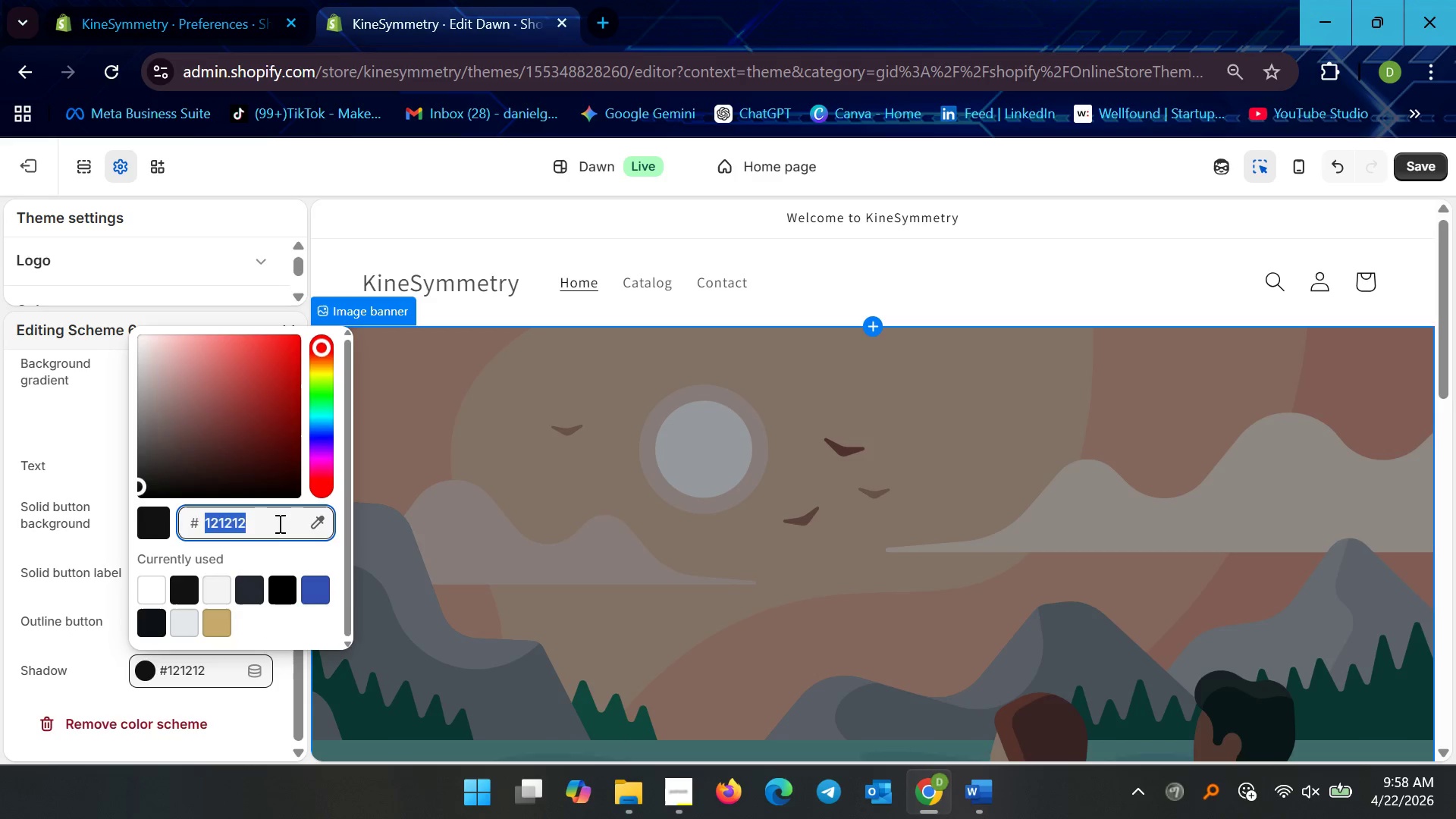 
type(000000)
 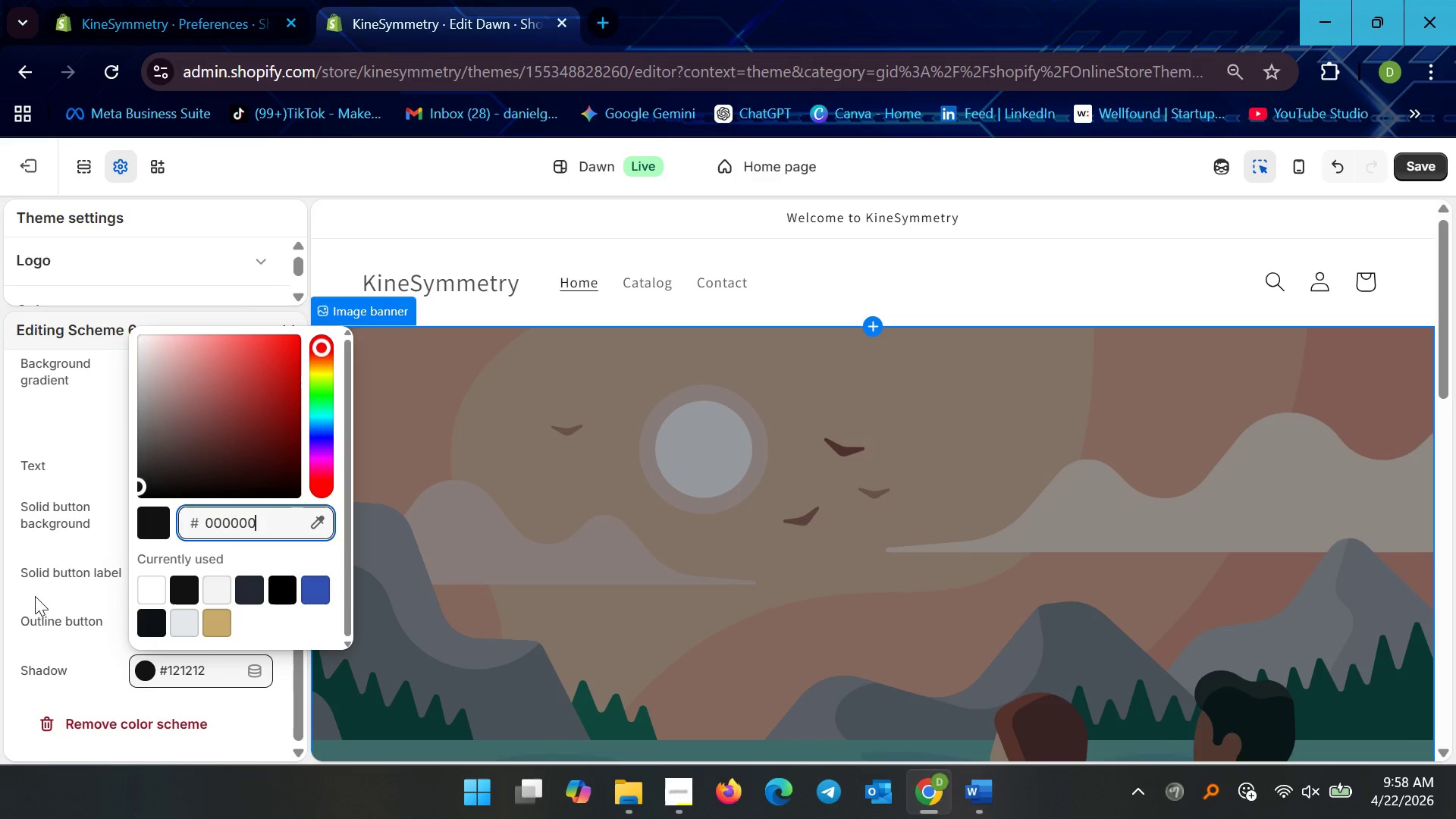 
left_click([59, 603])
 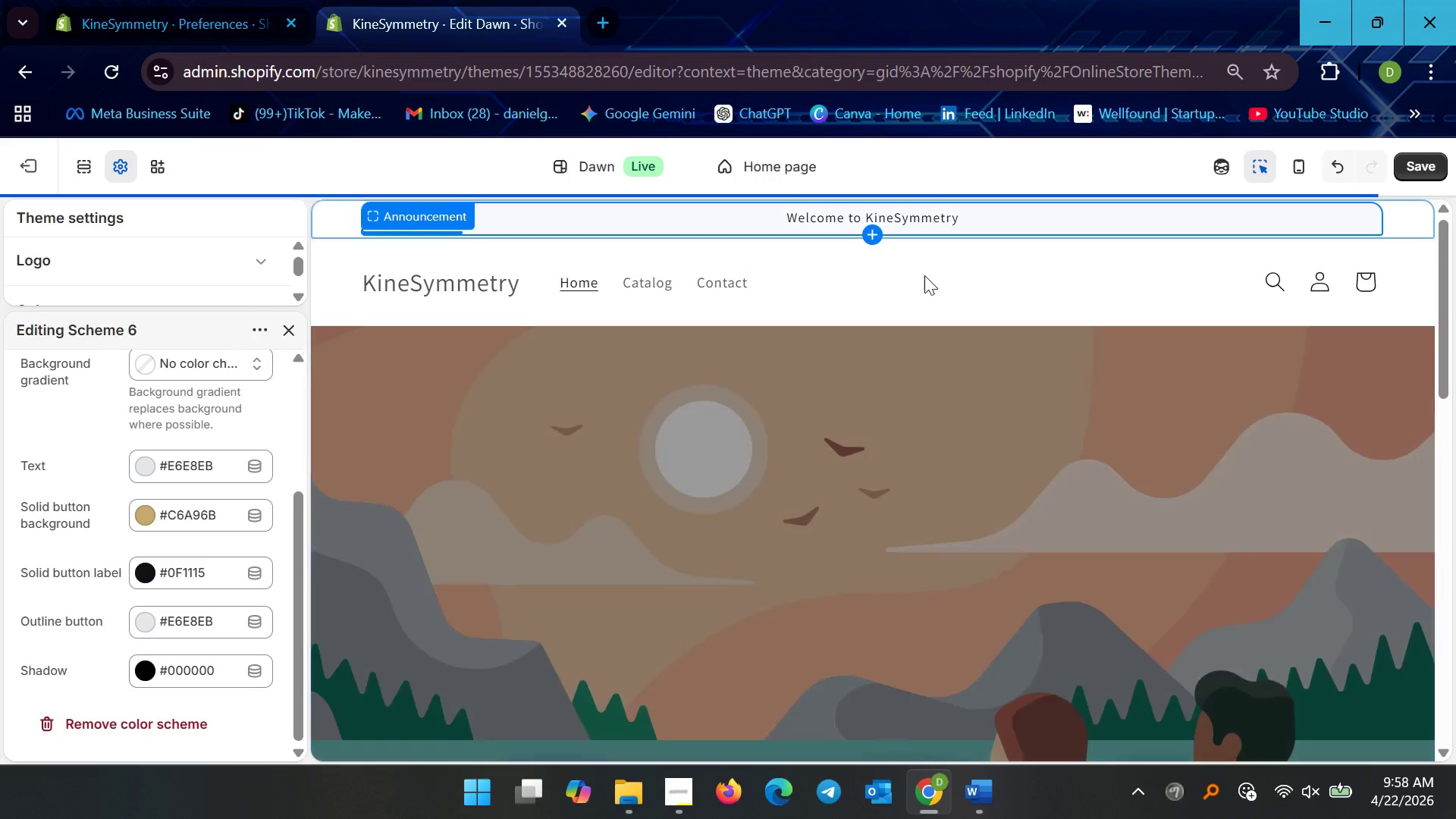 
left_click([1421, 165])
 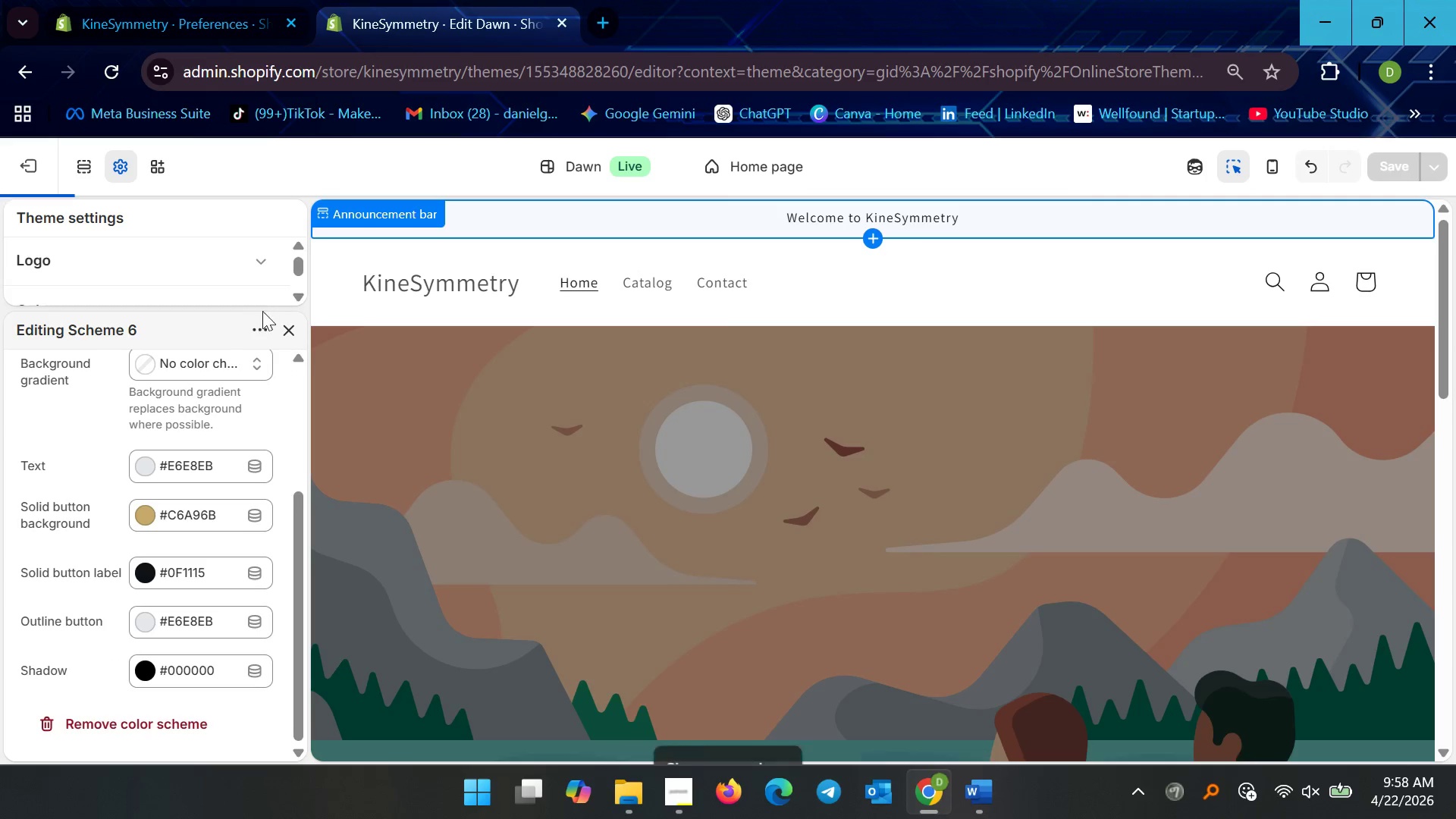 
left_click([285, 328])
 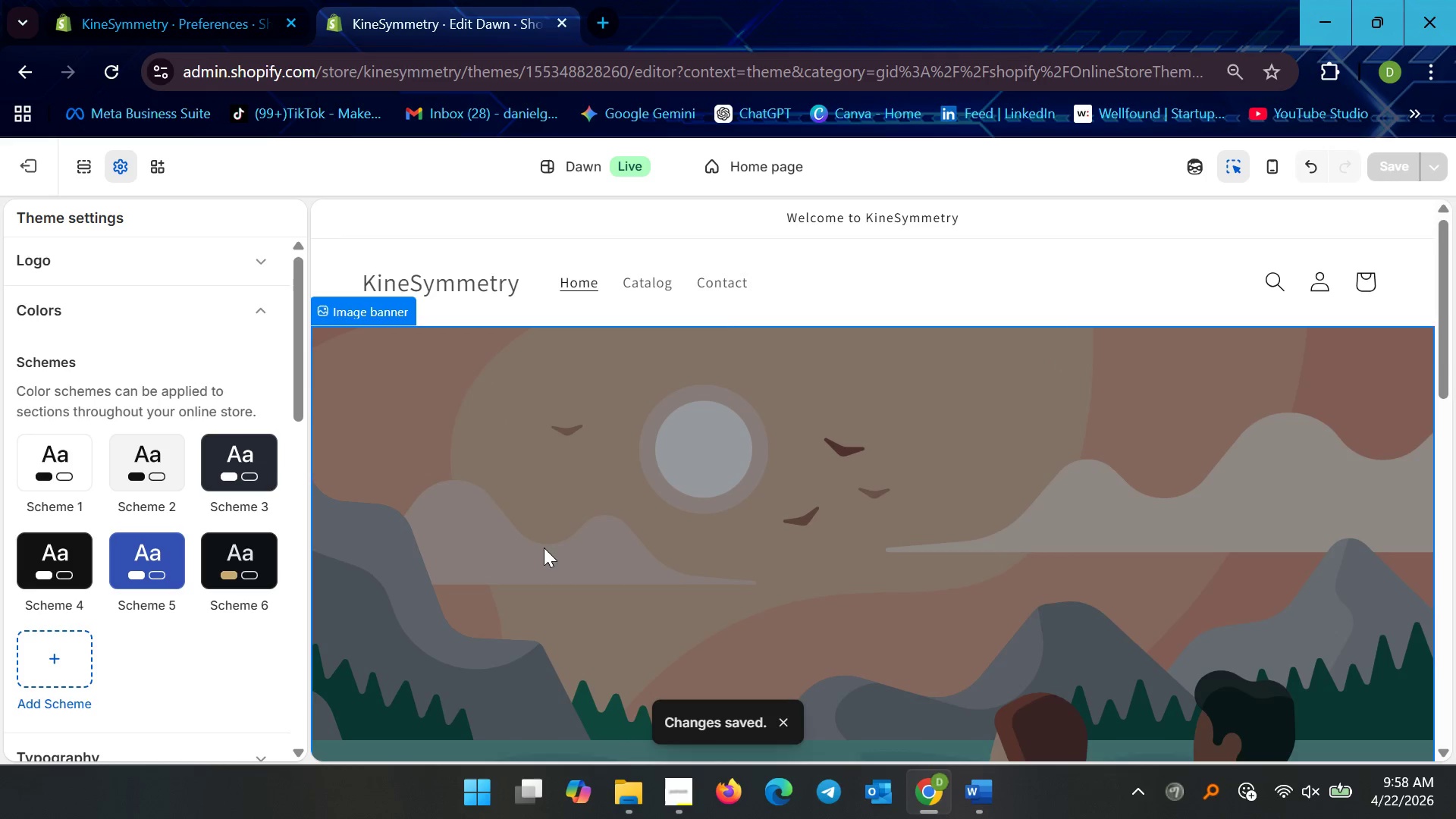 
scroll: coordinate [752, 529], scroll_direction: down, amount: 4.0
 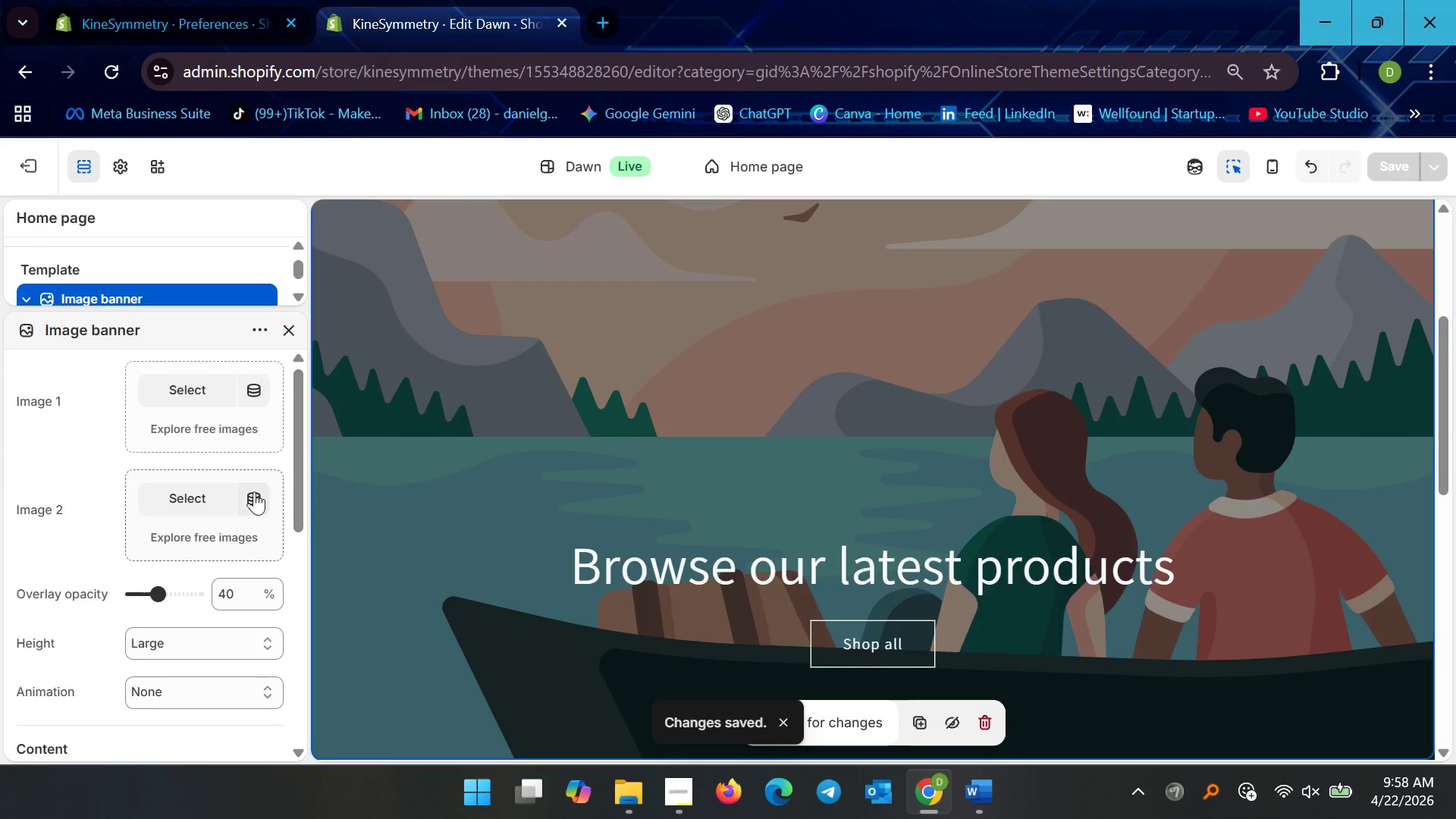 
left_click([217, 384])
 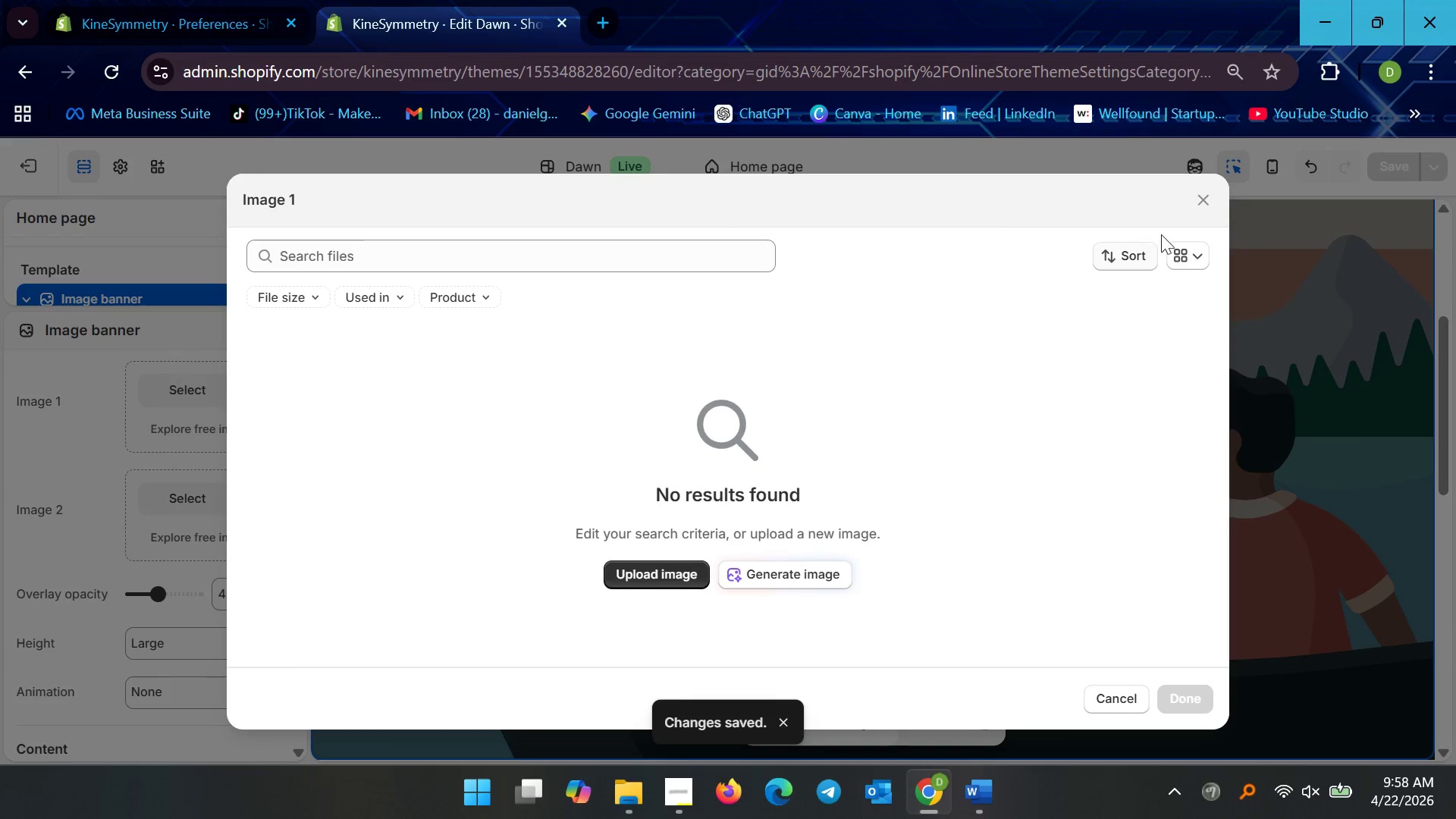 
left_click([1205, 202])
 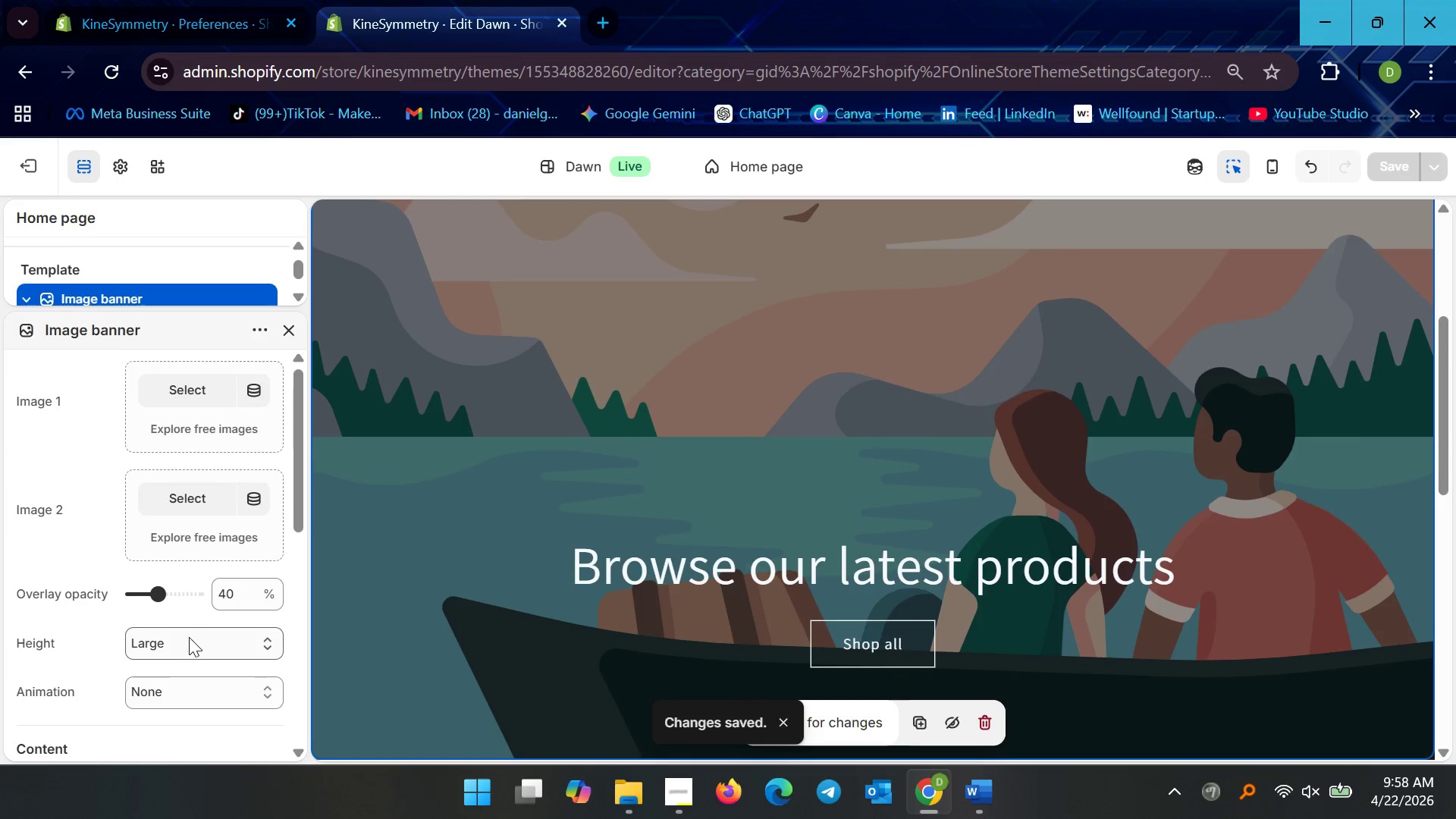 
left_click([184, 645])
 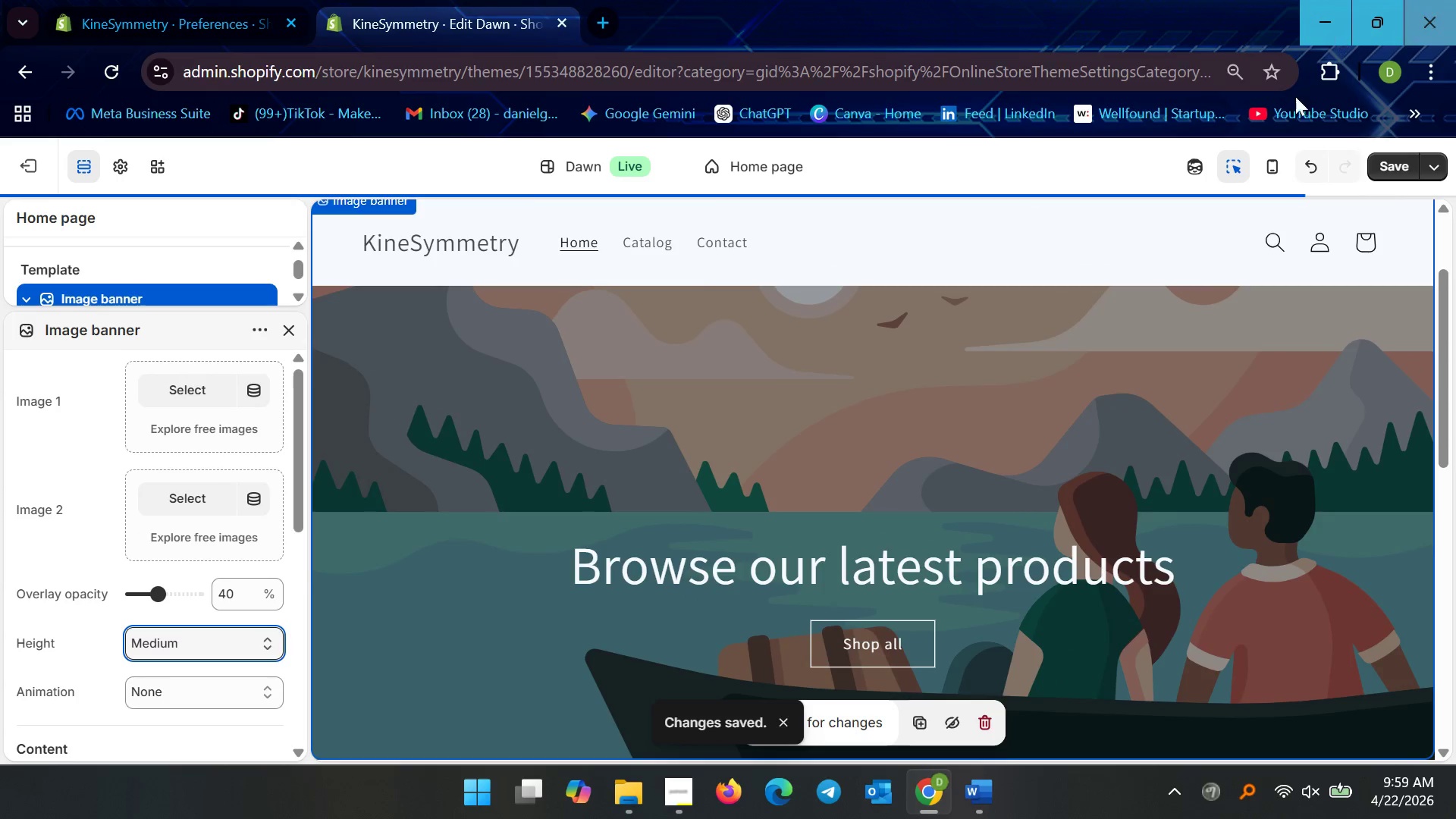 
left_click([1389, 167])
 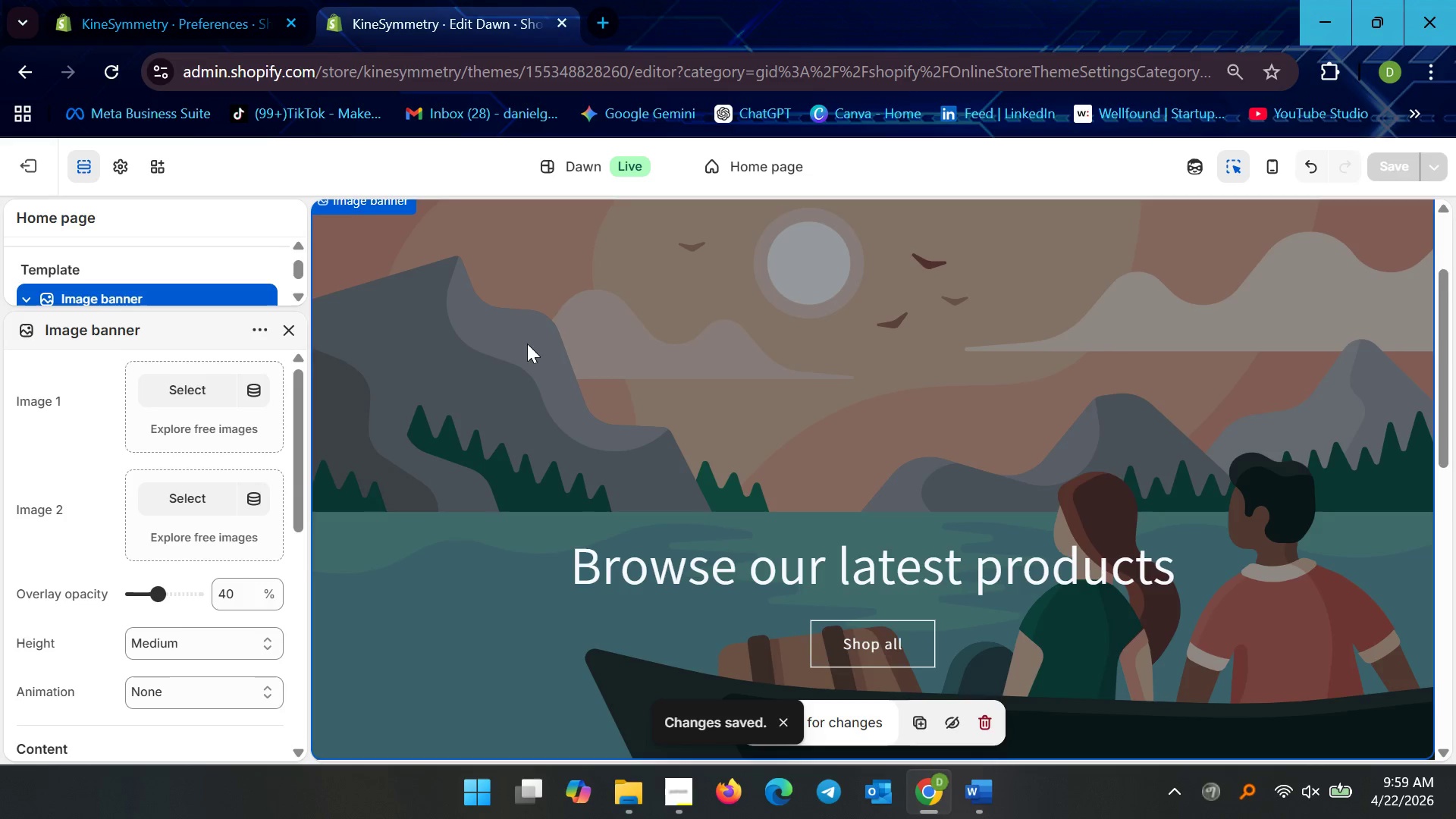 
wait(5.28)
 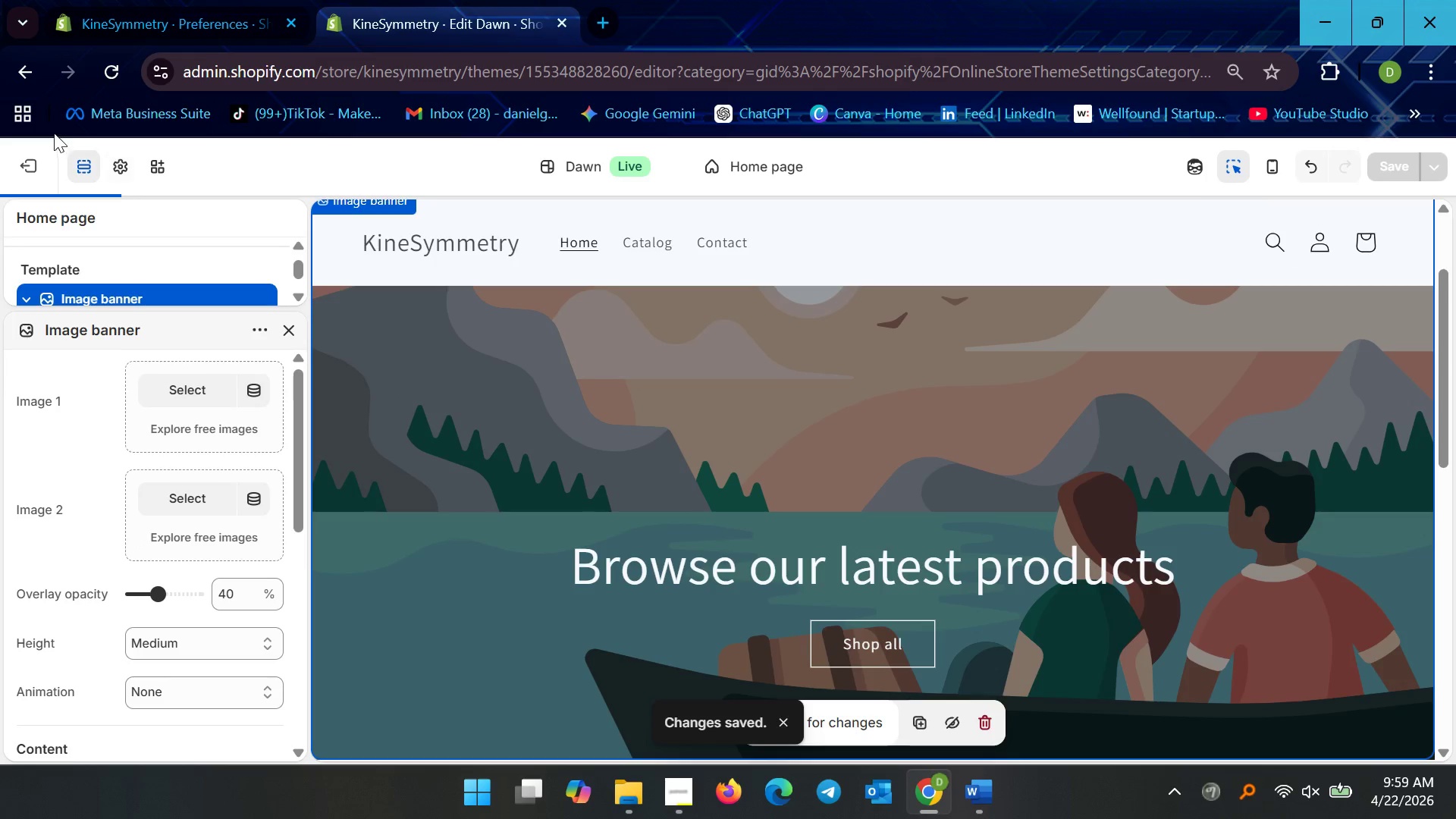 
left_click([37, 182])
 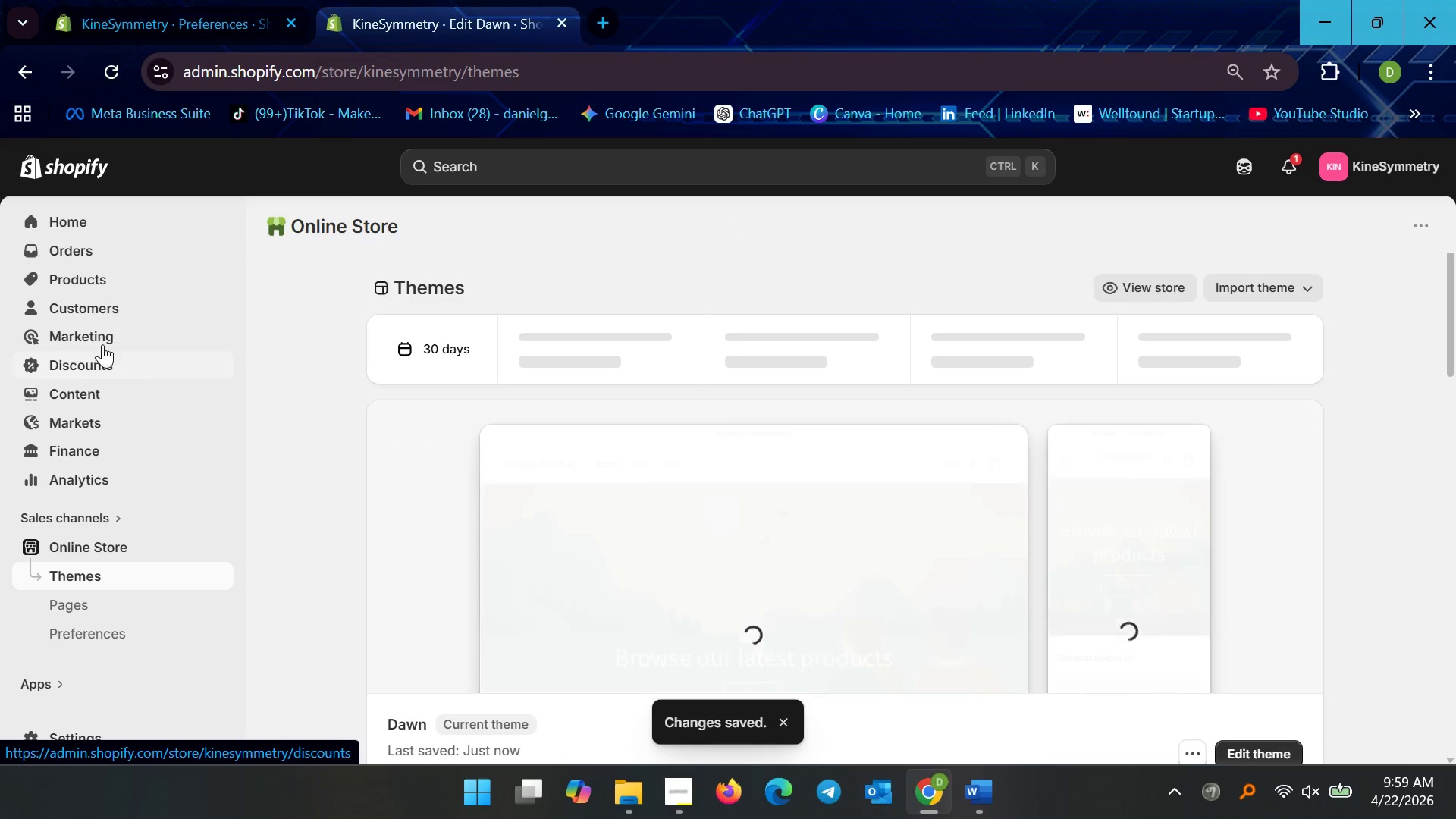 
left_click([72, 390])
 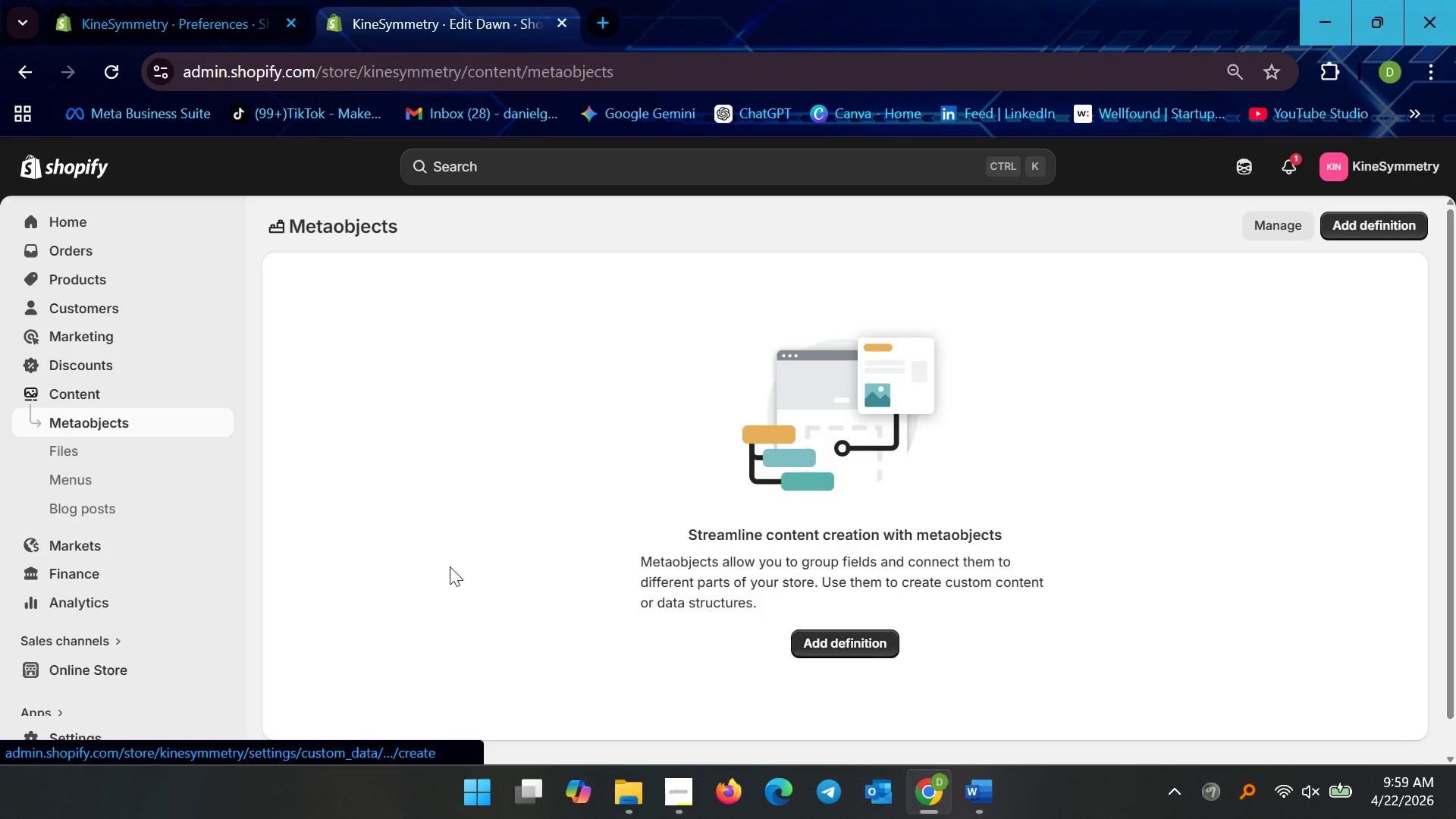 
left_click([115, 463])
 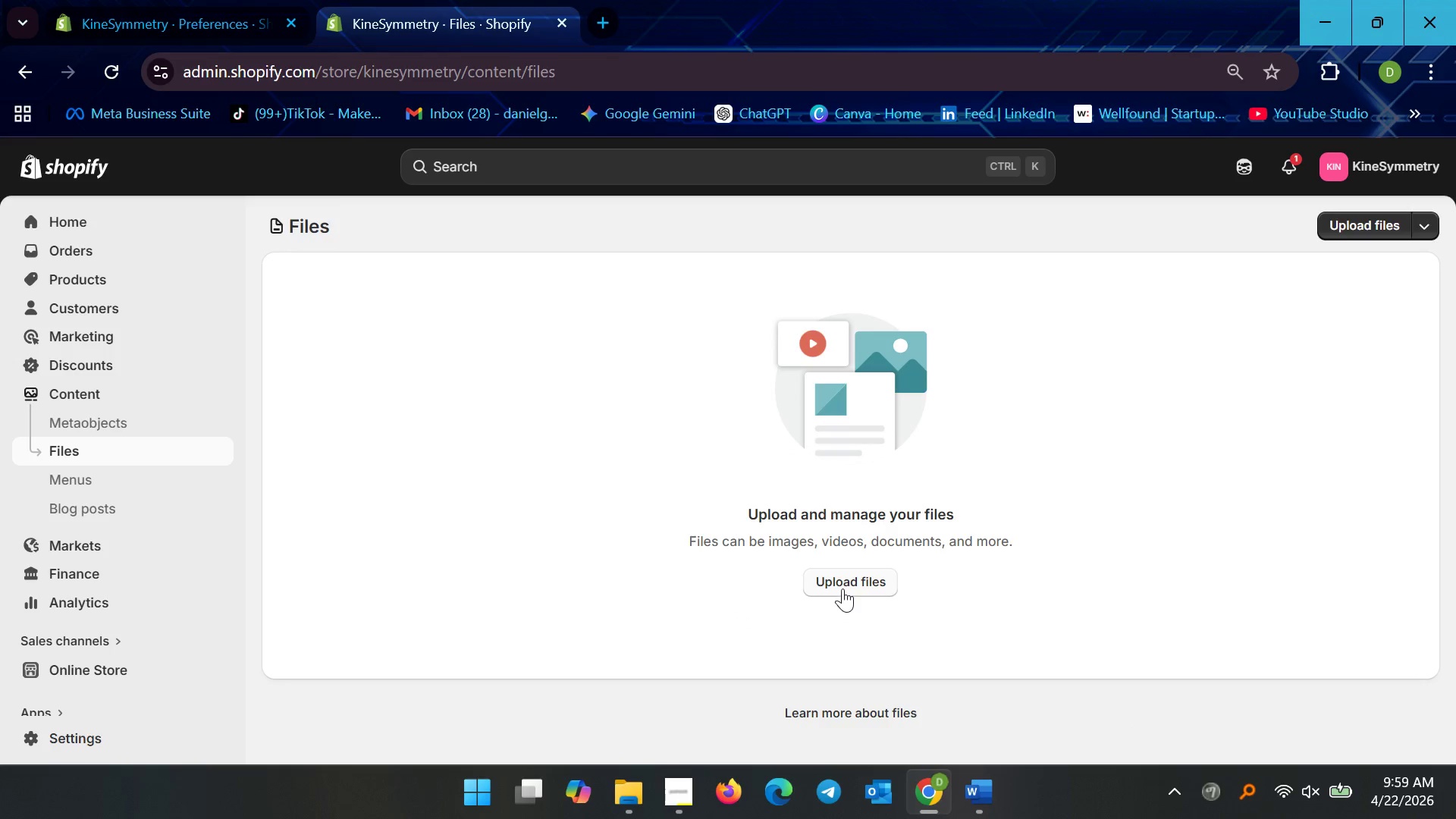 
left_click([845, 584])
 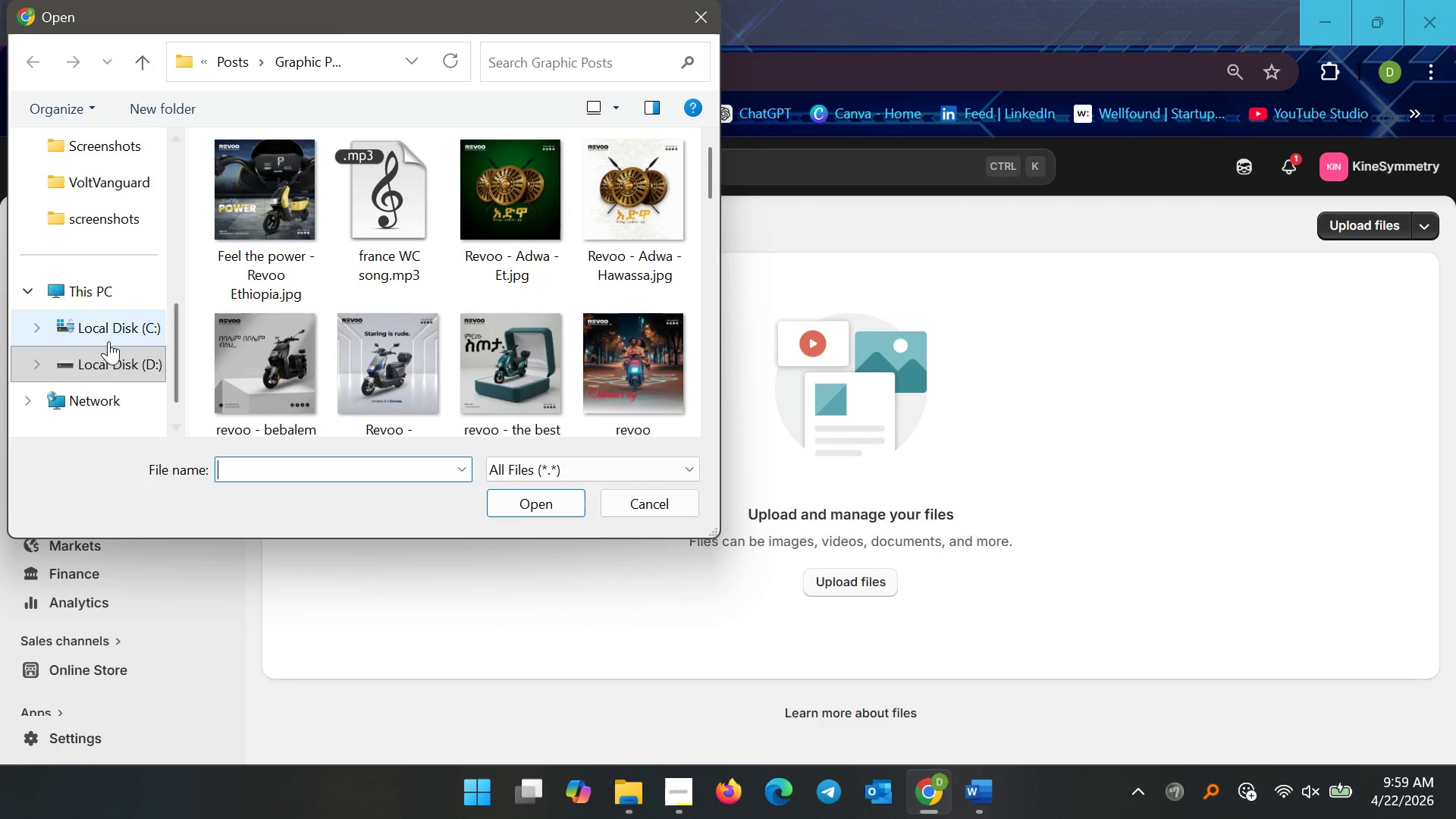 
left_click([93, 356])
 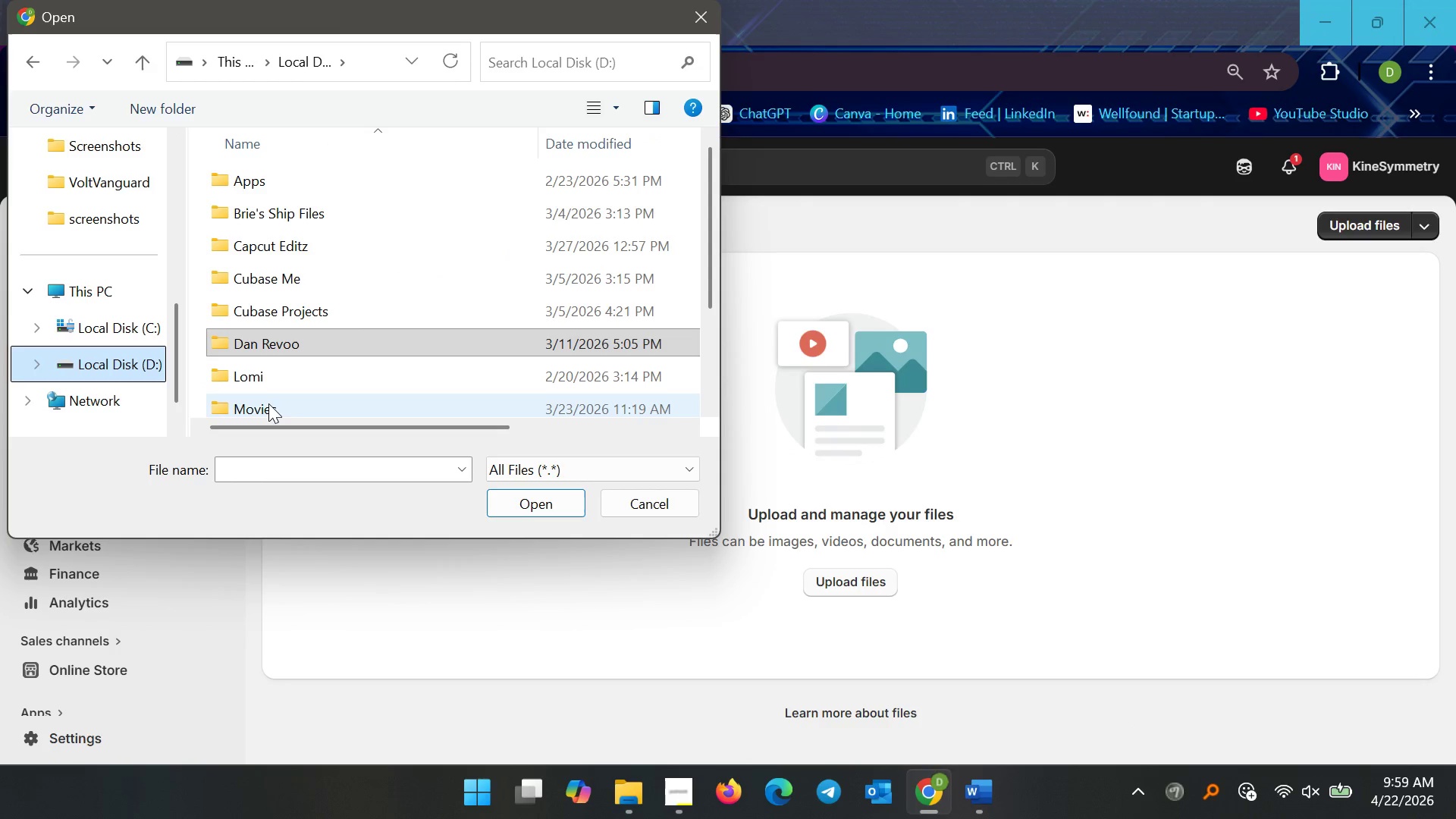 
scroll: coordinate [275, 425], scroll_direction: down, amount: 6.0
 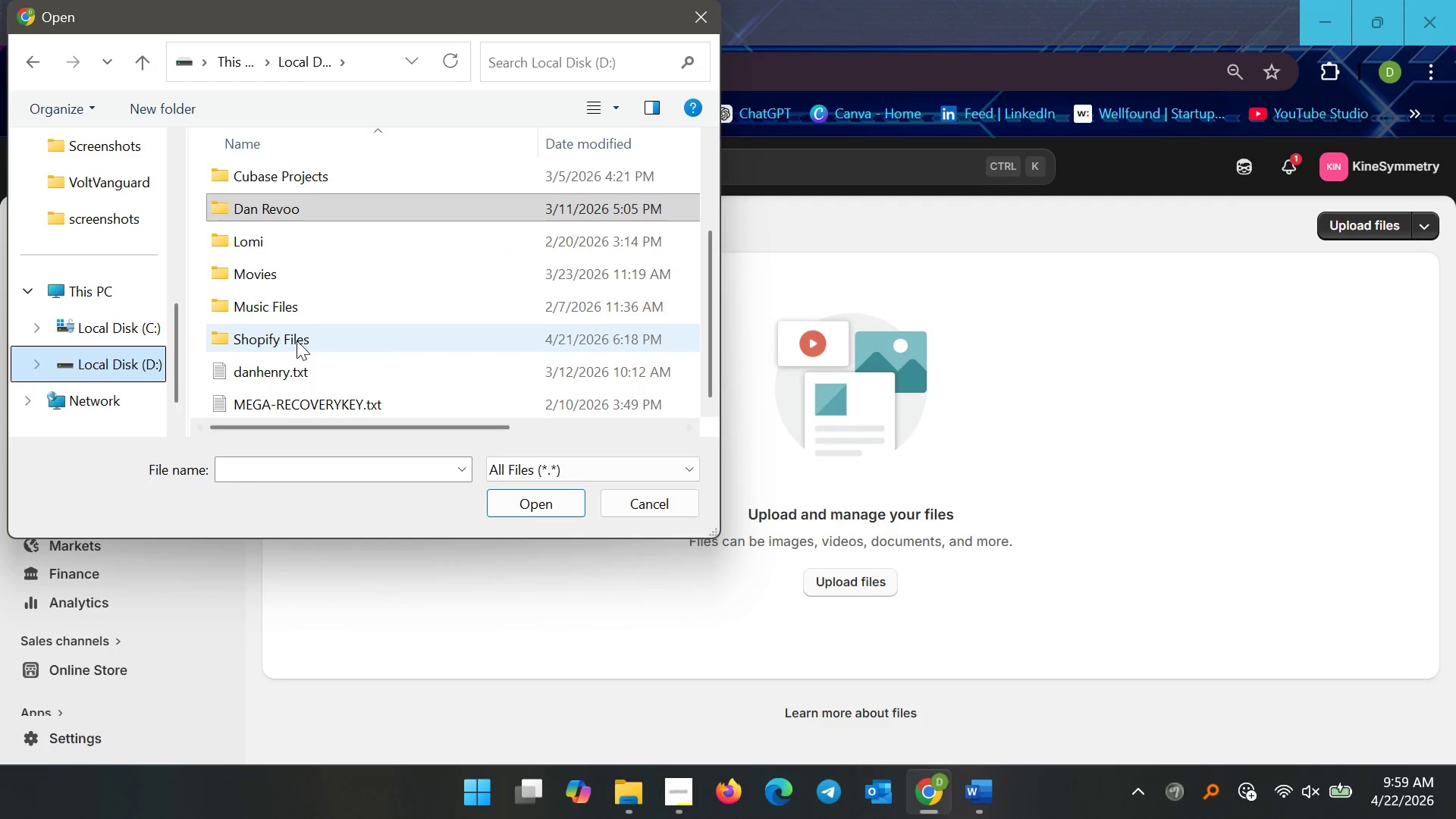 
double_click([297, 340])
 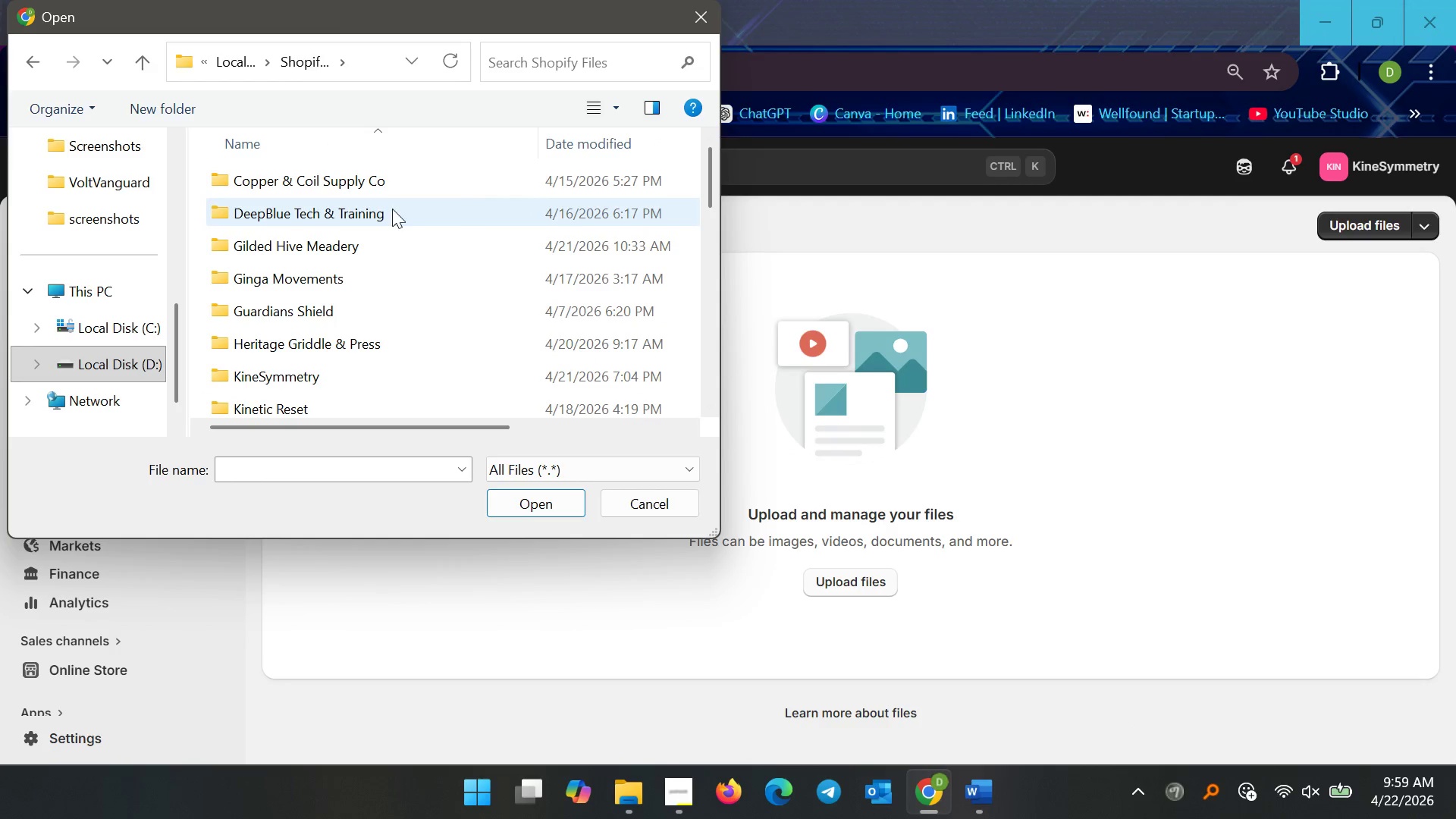 
scroll: coordinate [360, 270], scroll_direction: down, amount: 8.0
 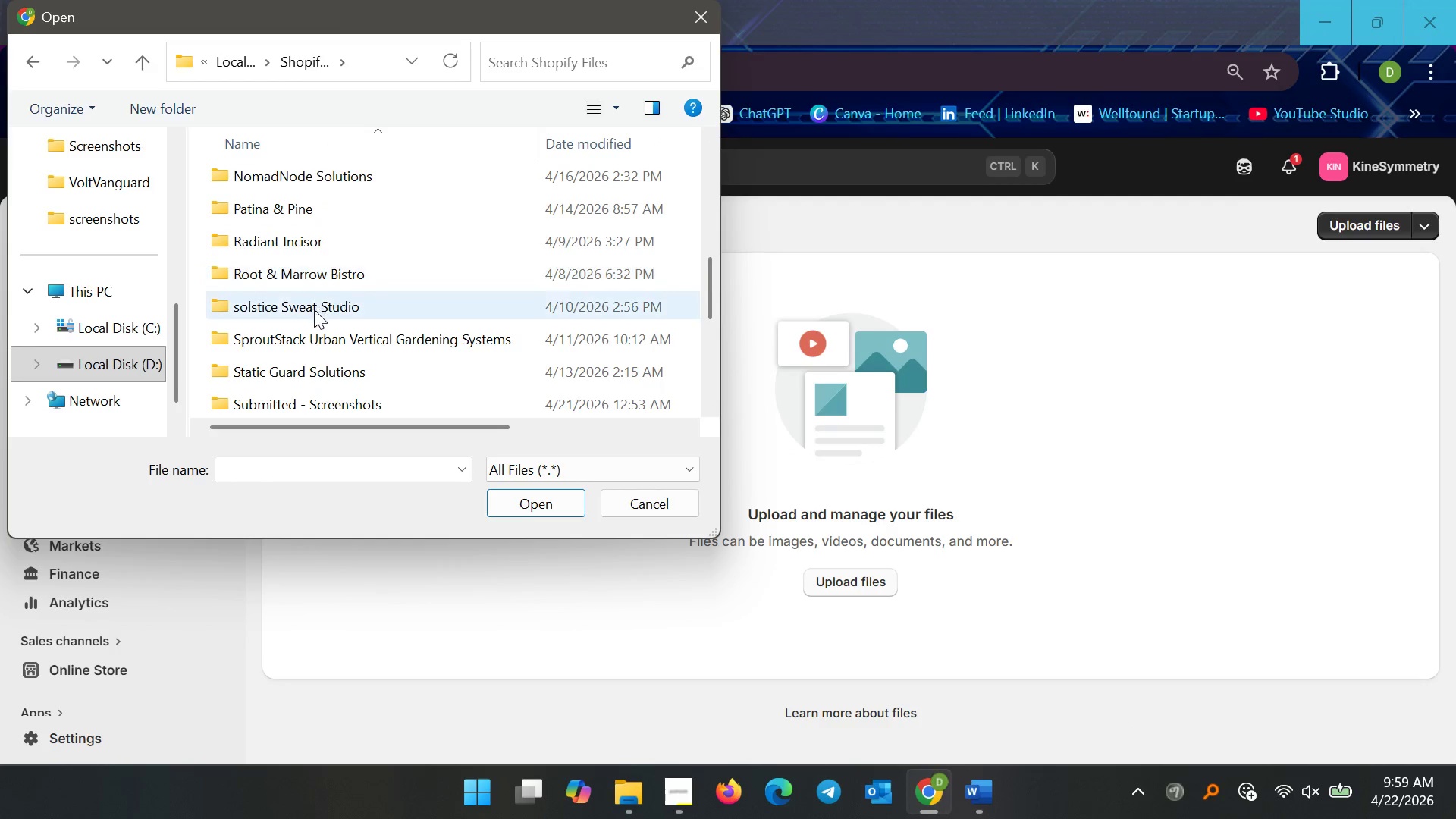 
scroll: coordinate [318, 298], scroll_direction: up, amount: 5.0
 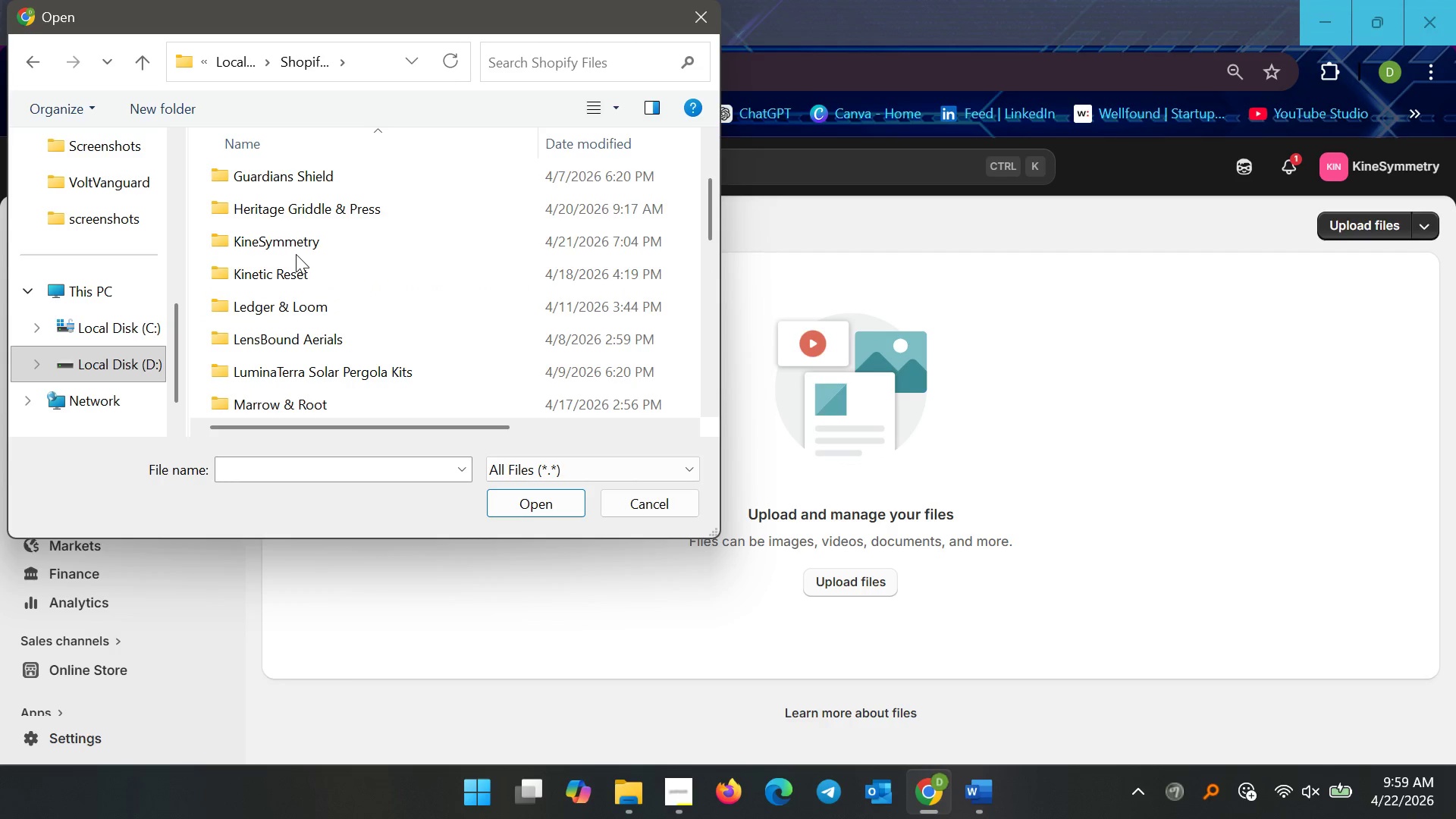 
double_click([298, 241])
 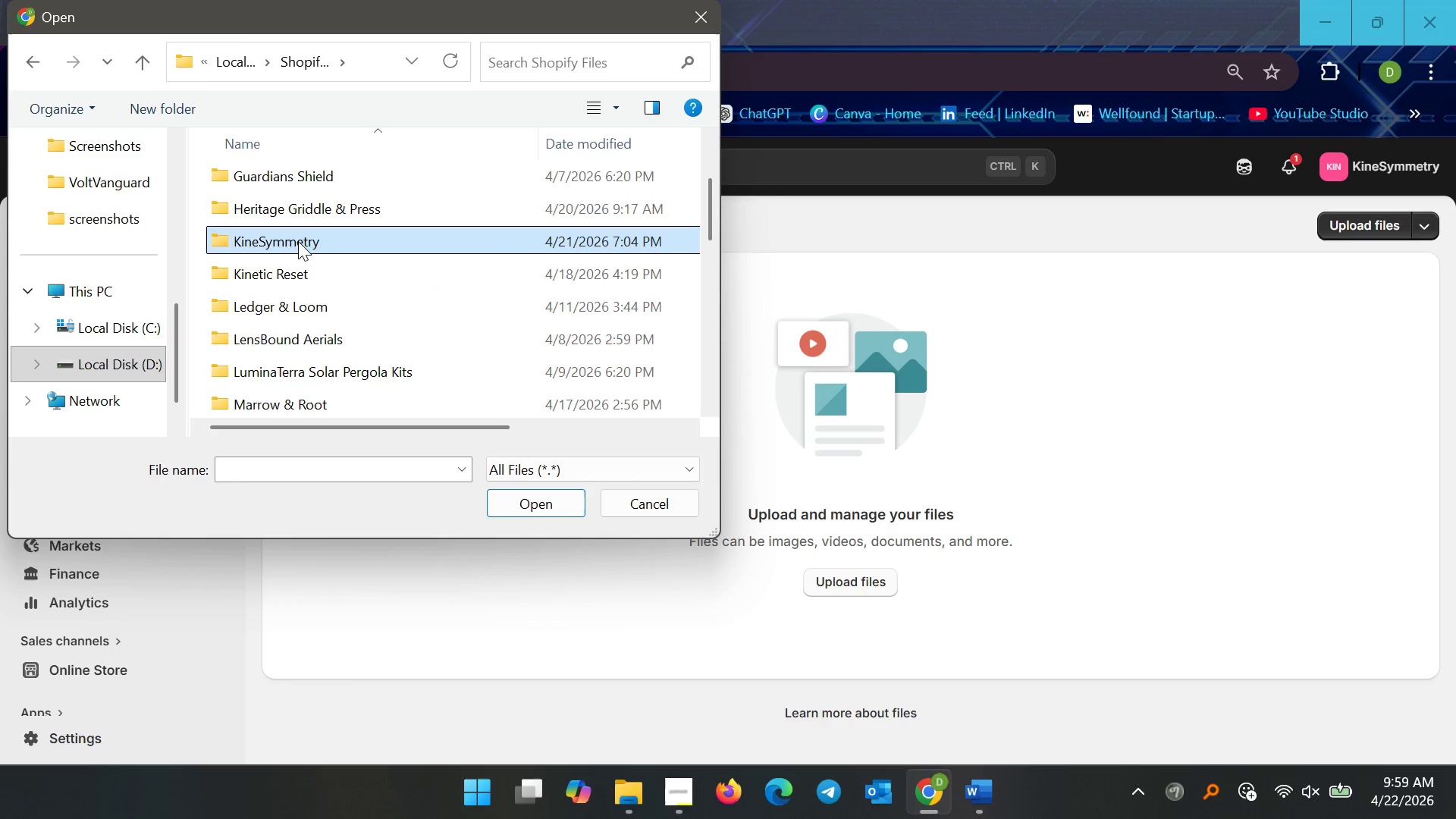 
triple_click([298, 241])
 